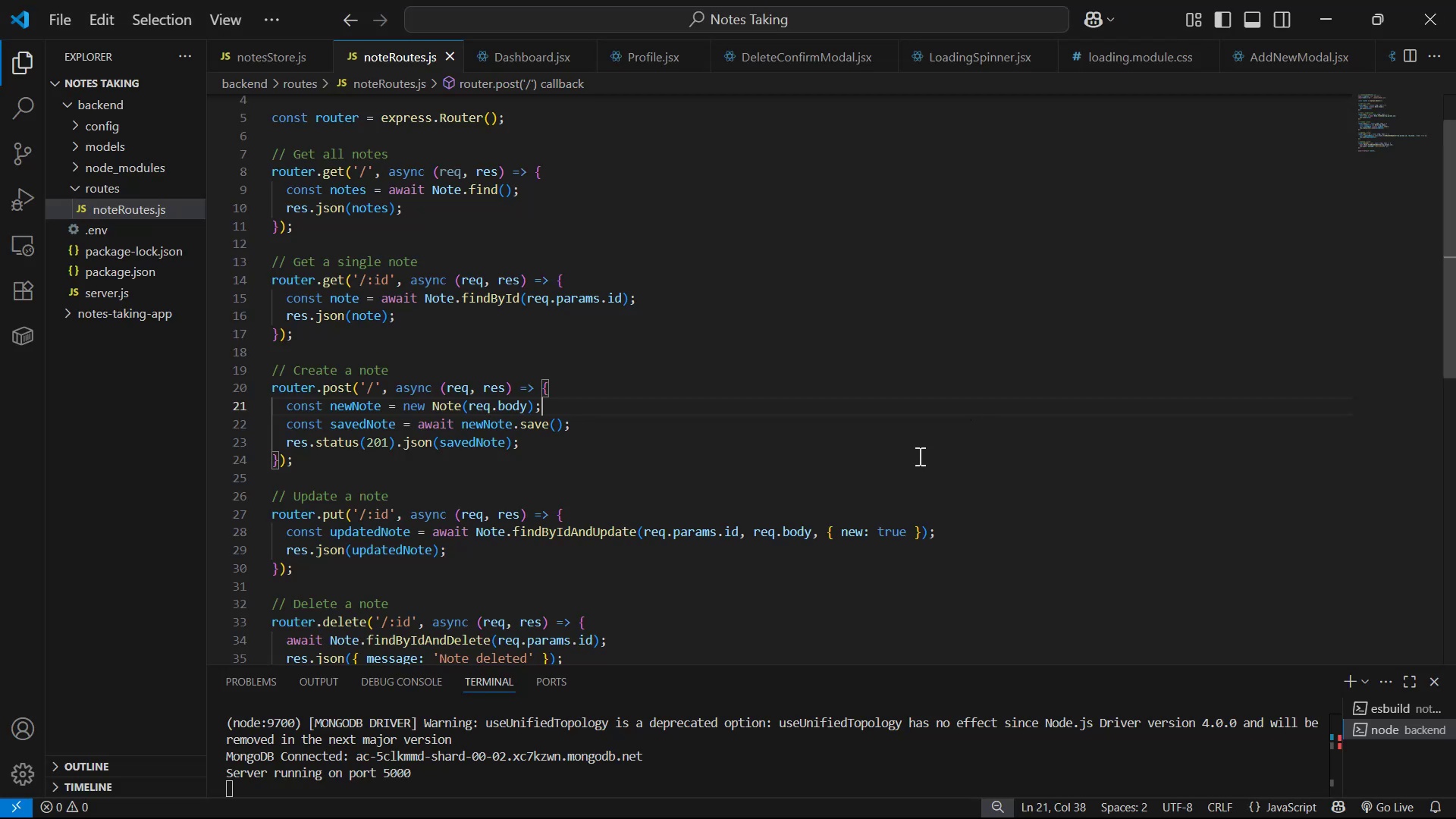 
scroll: coordinate [720, 425], scroll_direction: down, amount: 1.0
 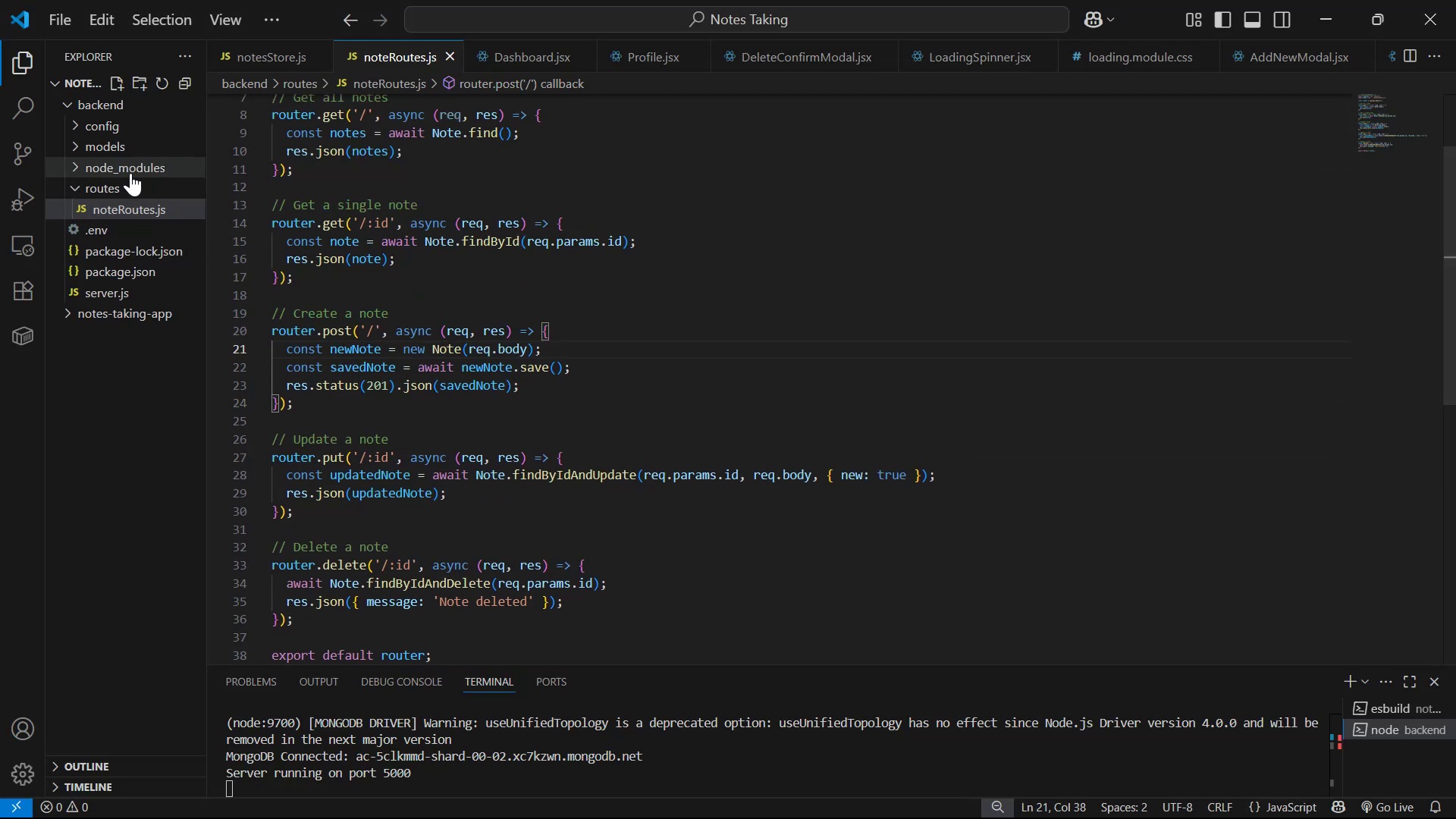 
left_click([129, 190])
 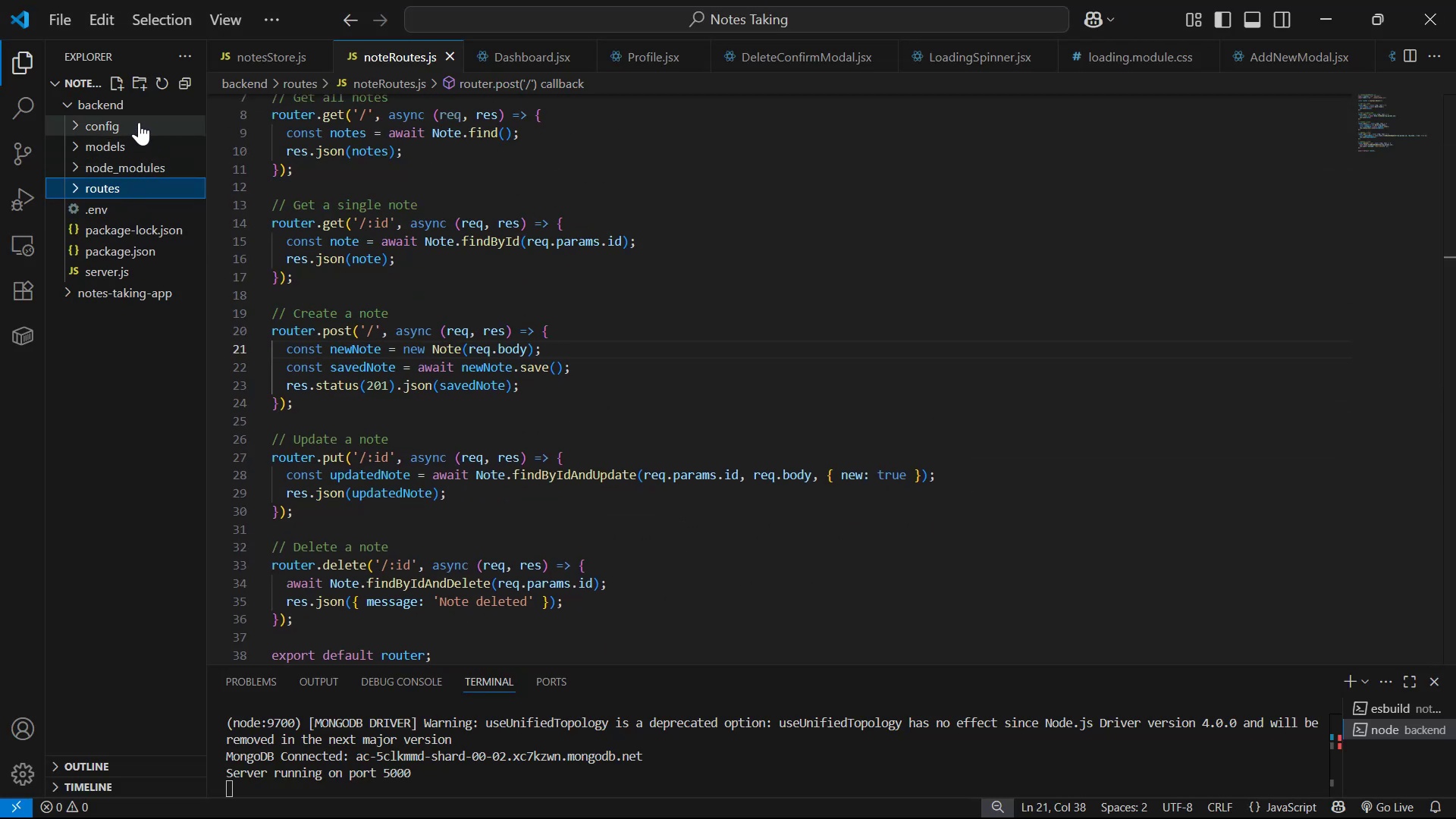 
left_click([131, 100])
 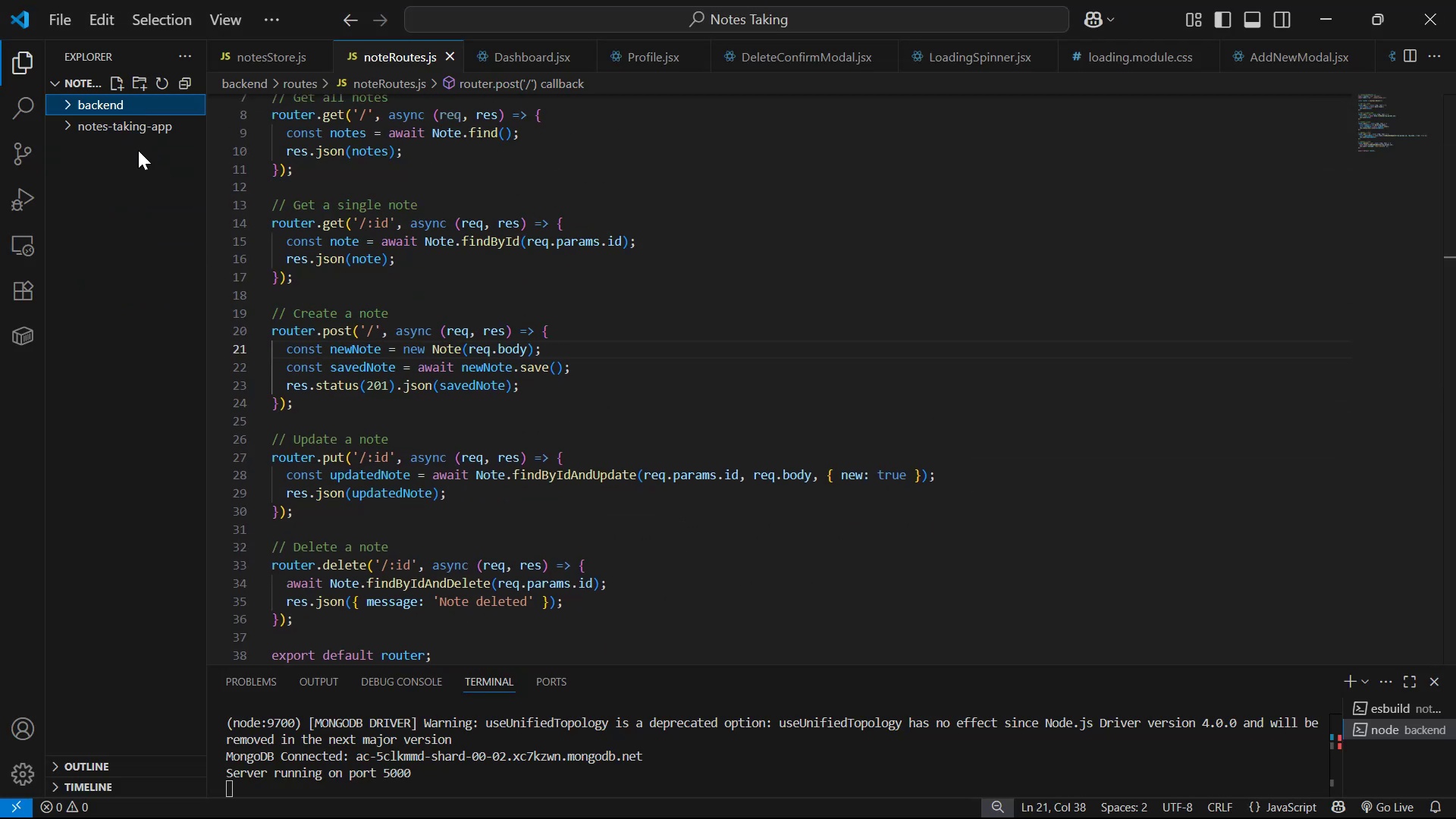 
left_click([149, 130])
 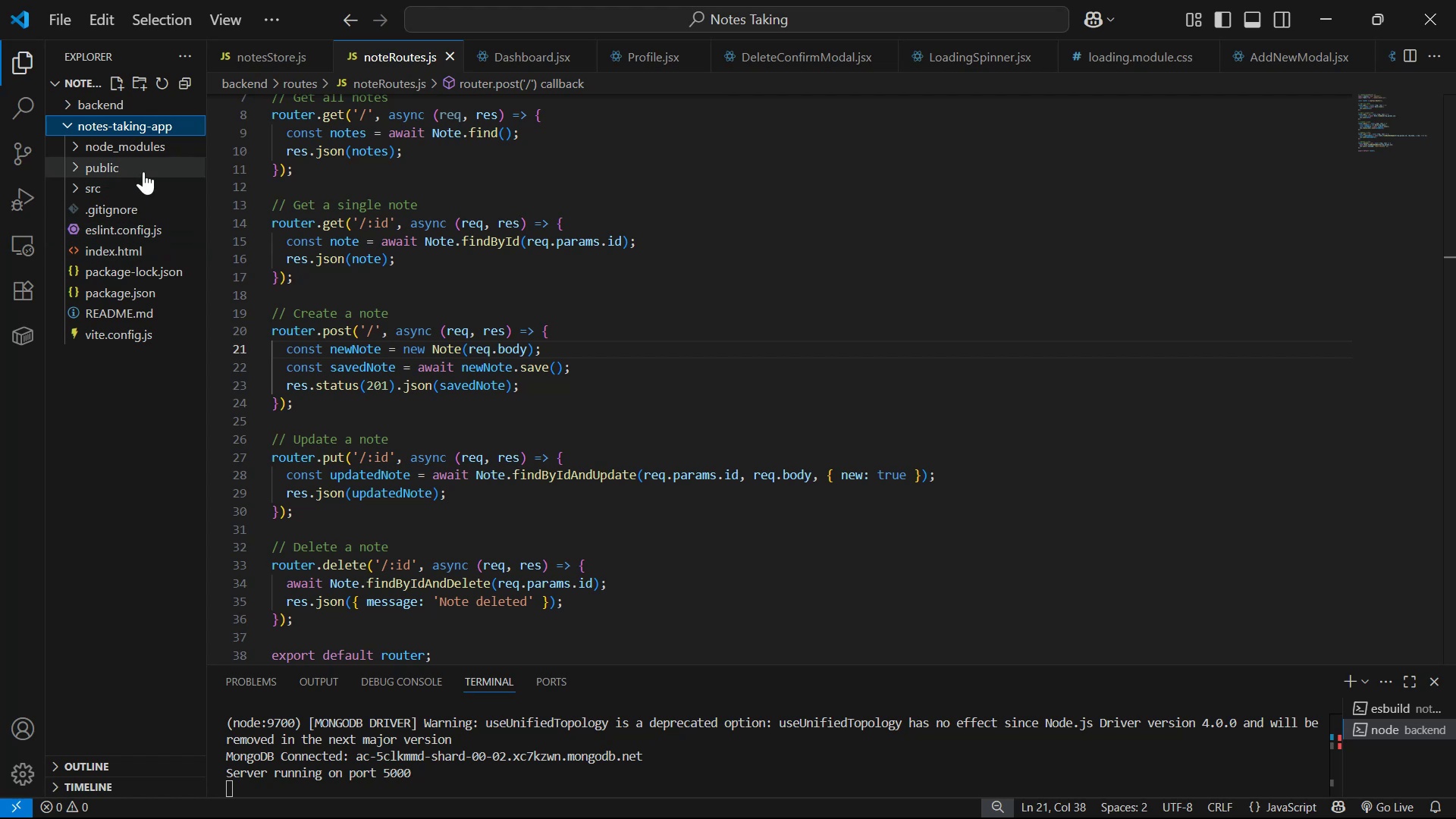 
key(Alt+Tab)
 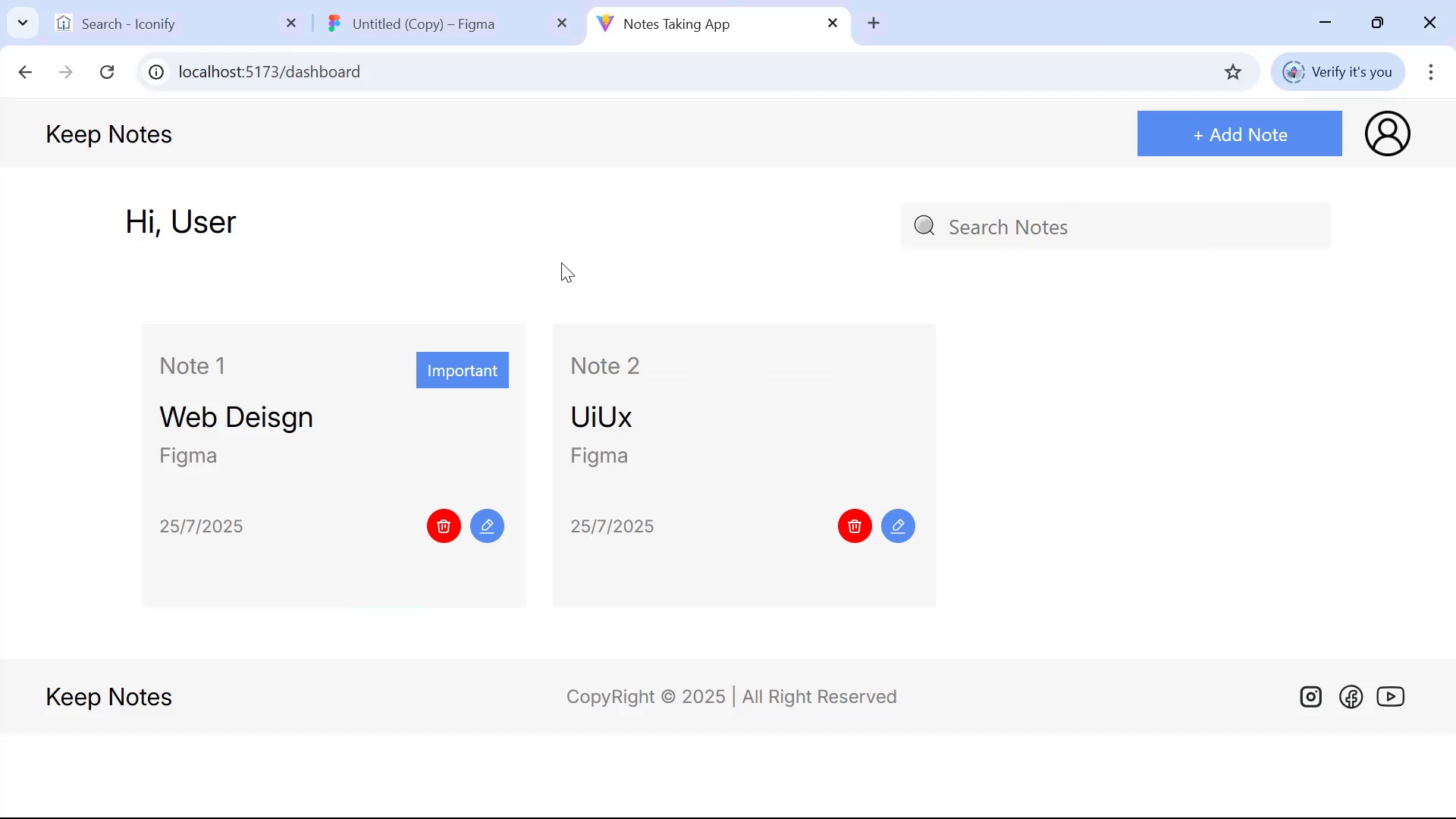 
key(Alt+AltLeft)
 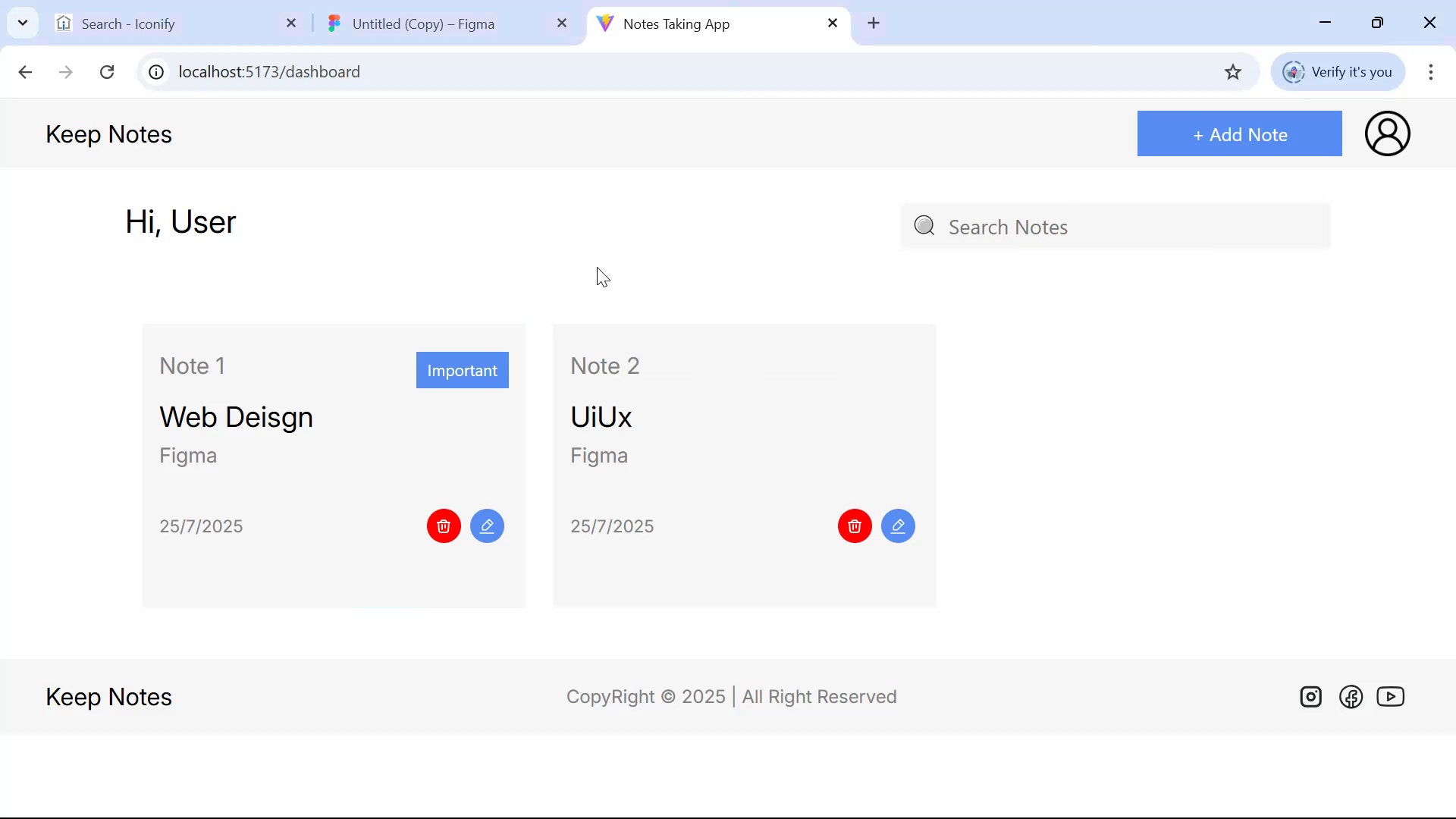 
key(Alt+Tab)
 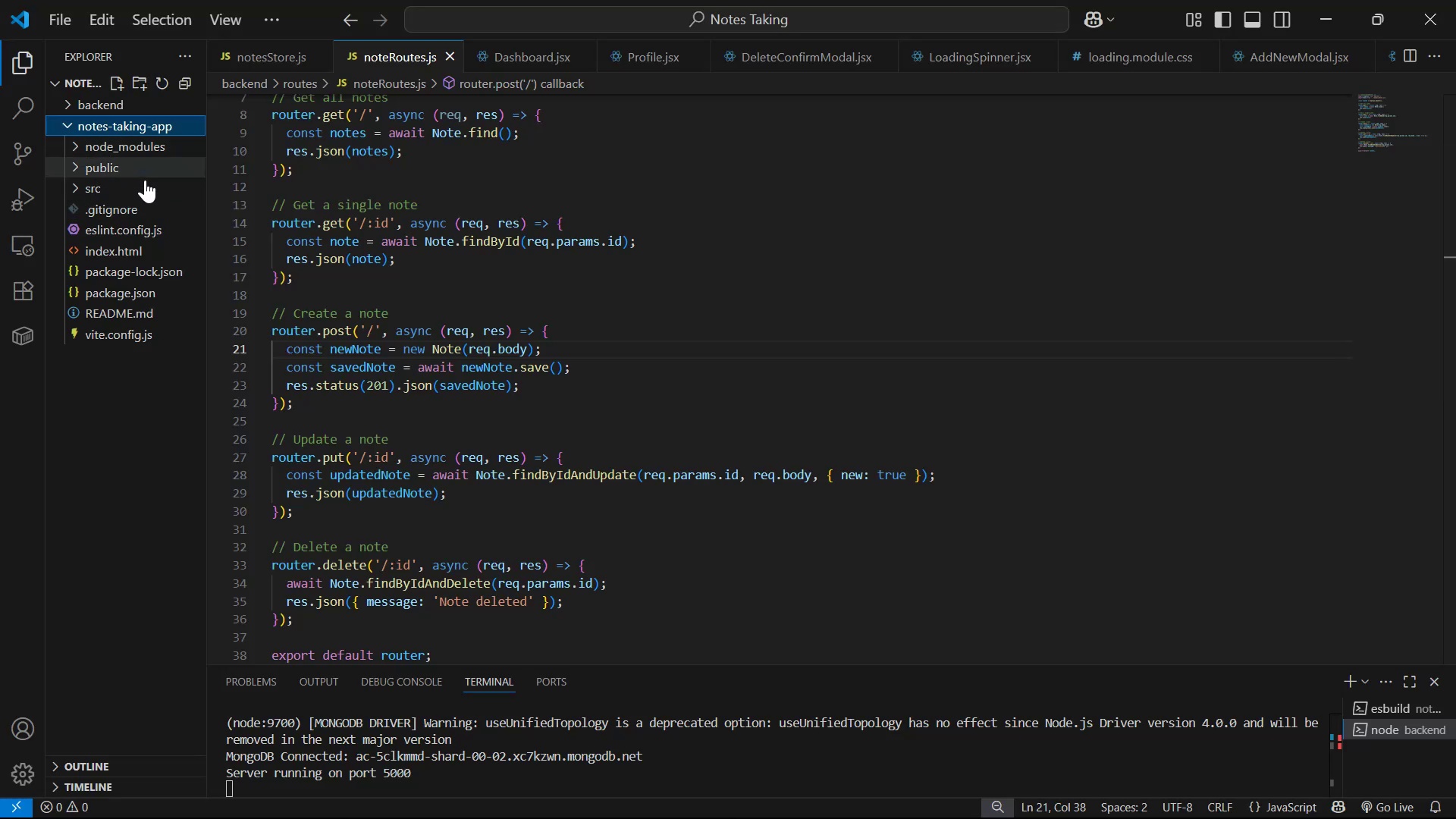 
double_click([149, 183])
 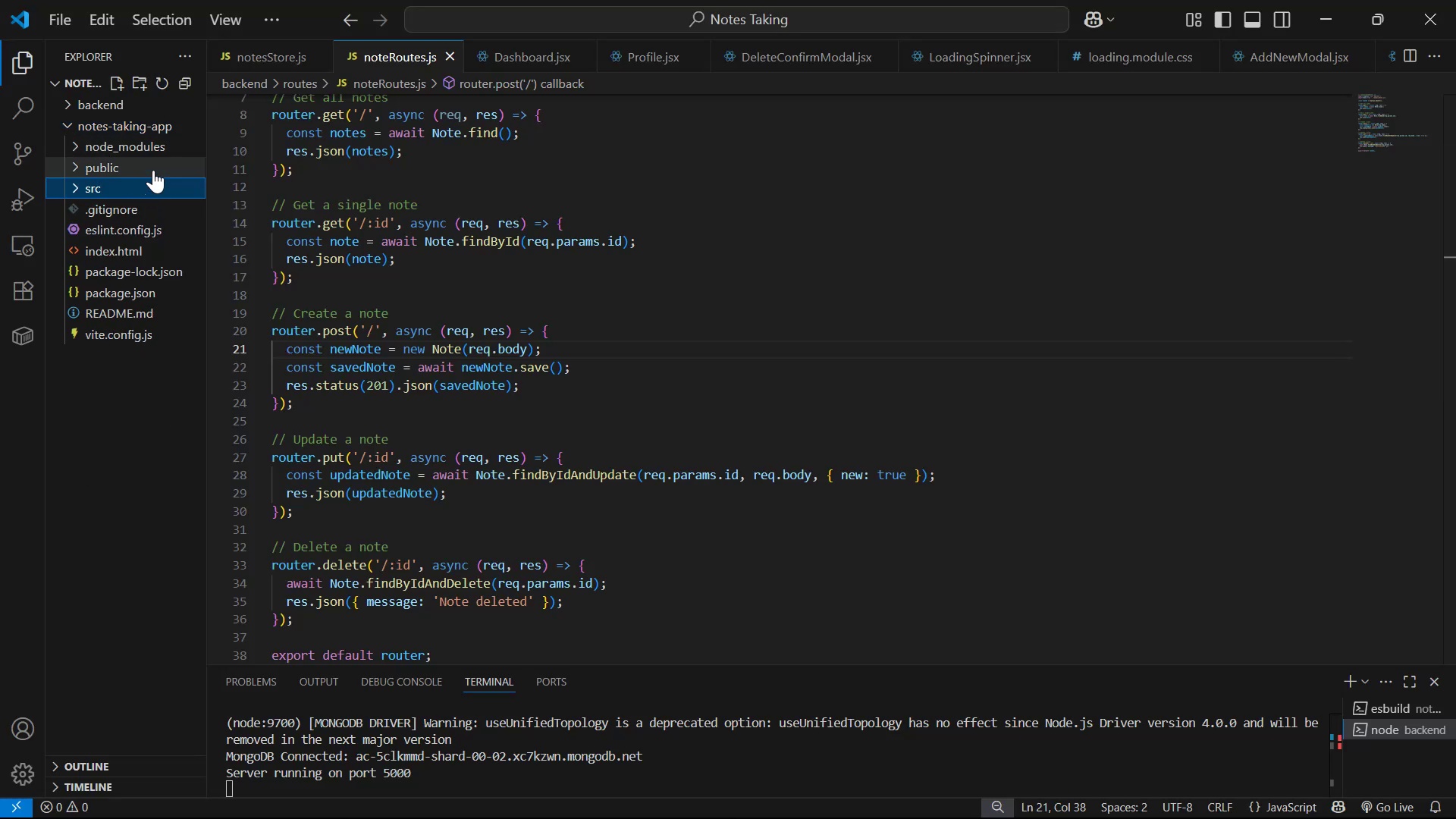 
left_click([154, 155])
 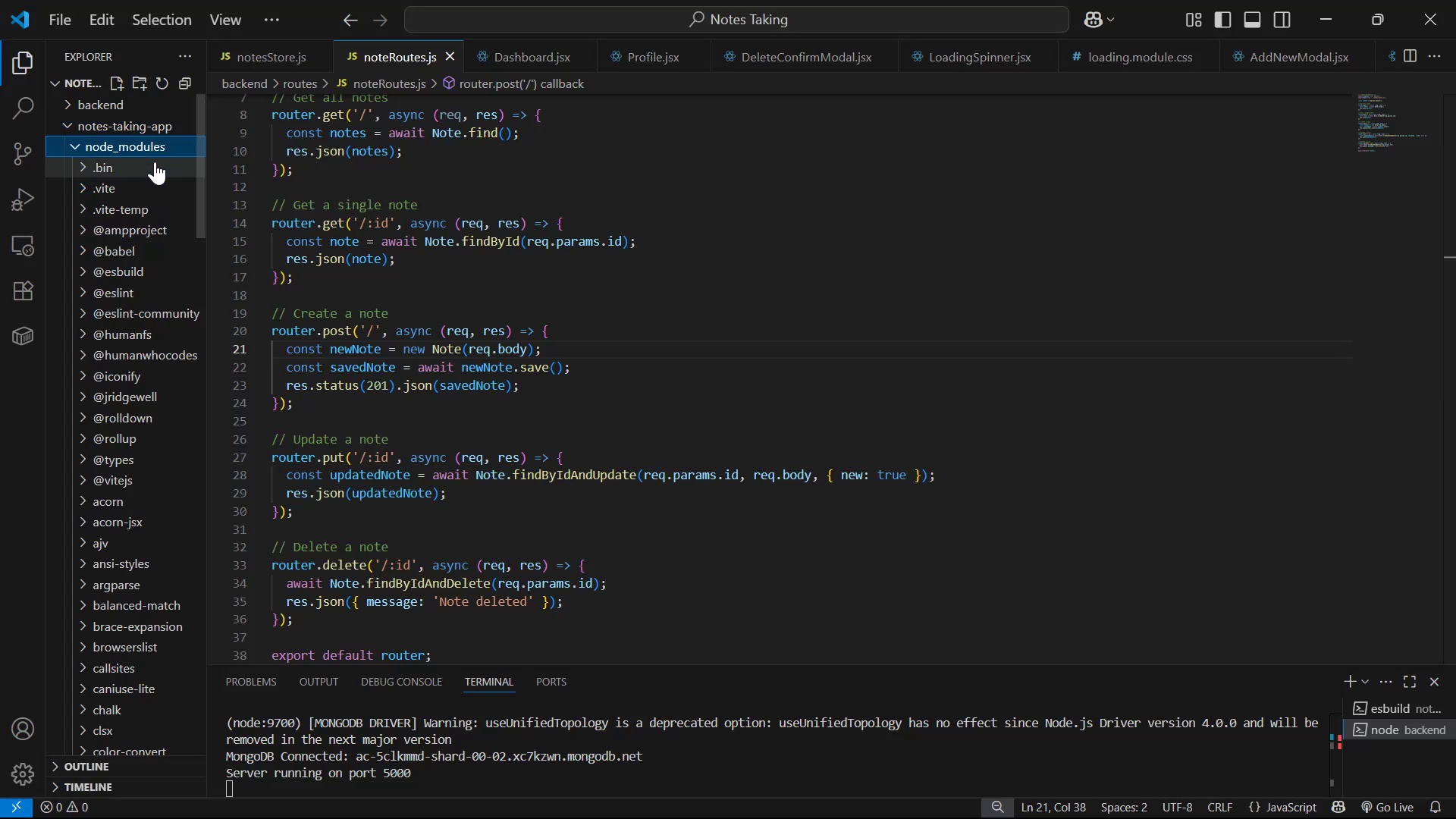 
left_click([155, 142])
 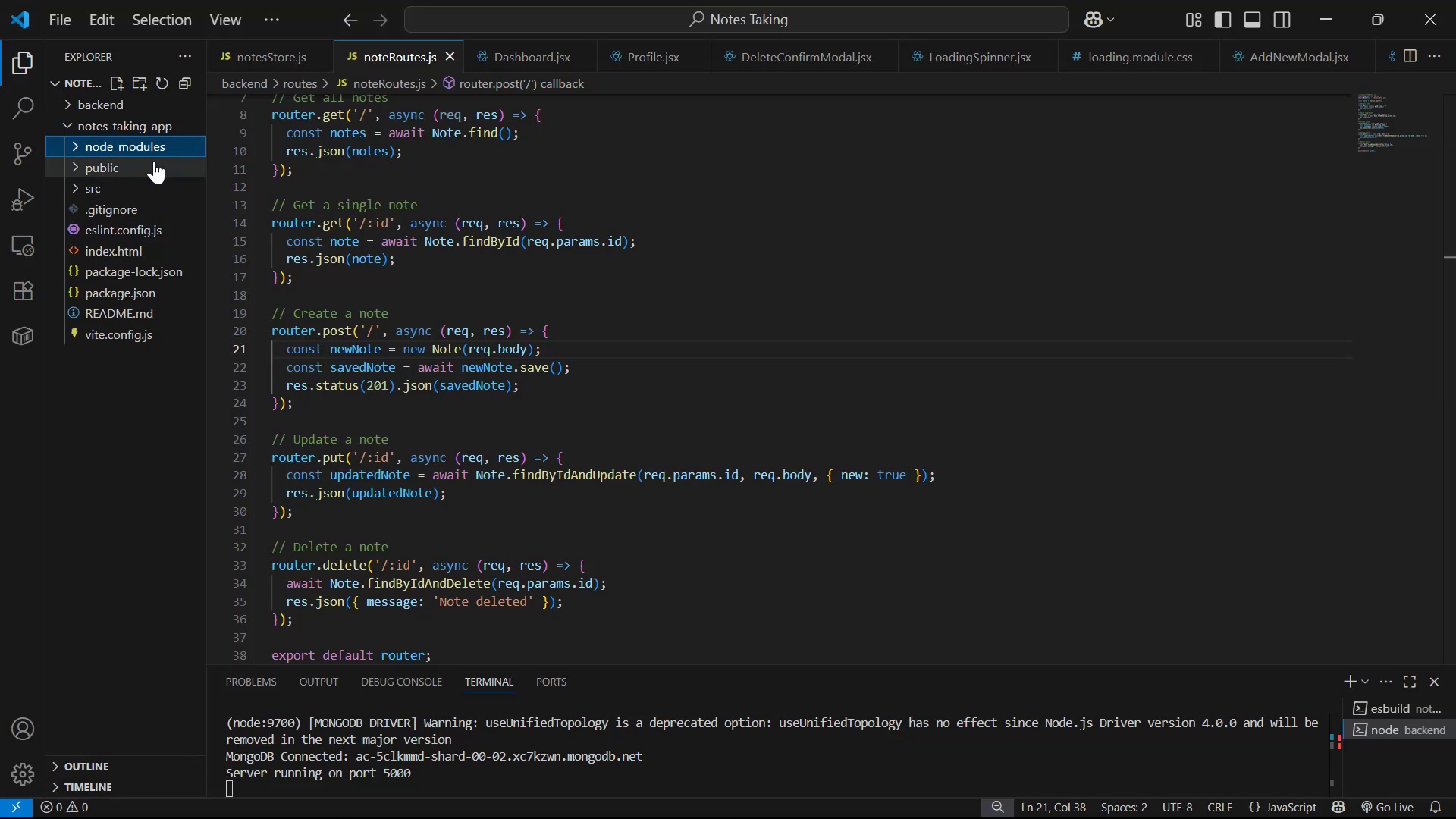 
left_click([145, 172])
 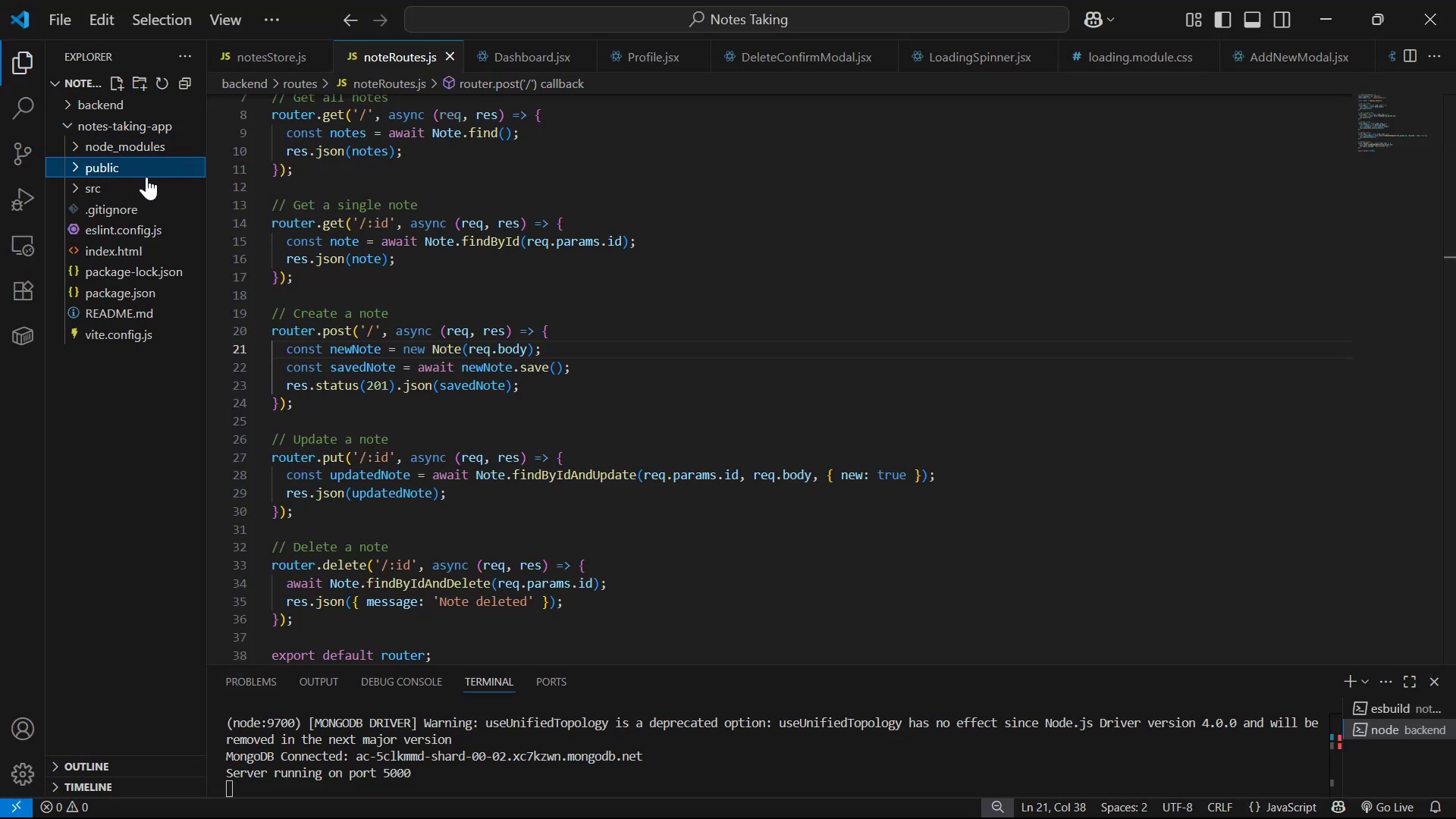 
left_click([146, 187])
 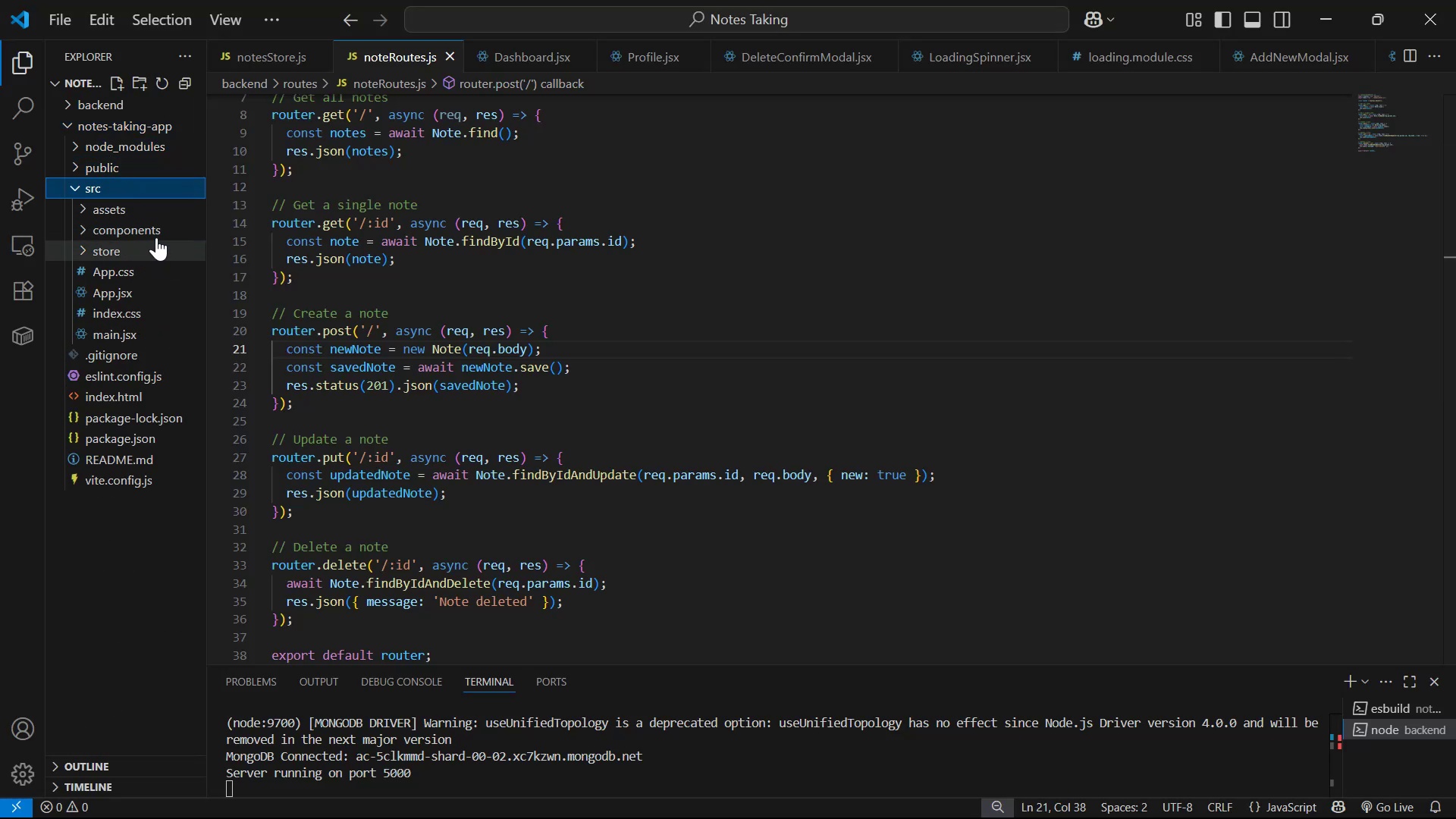 
left_click([158, 228])
 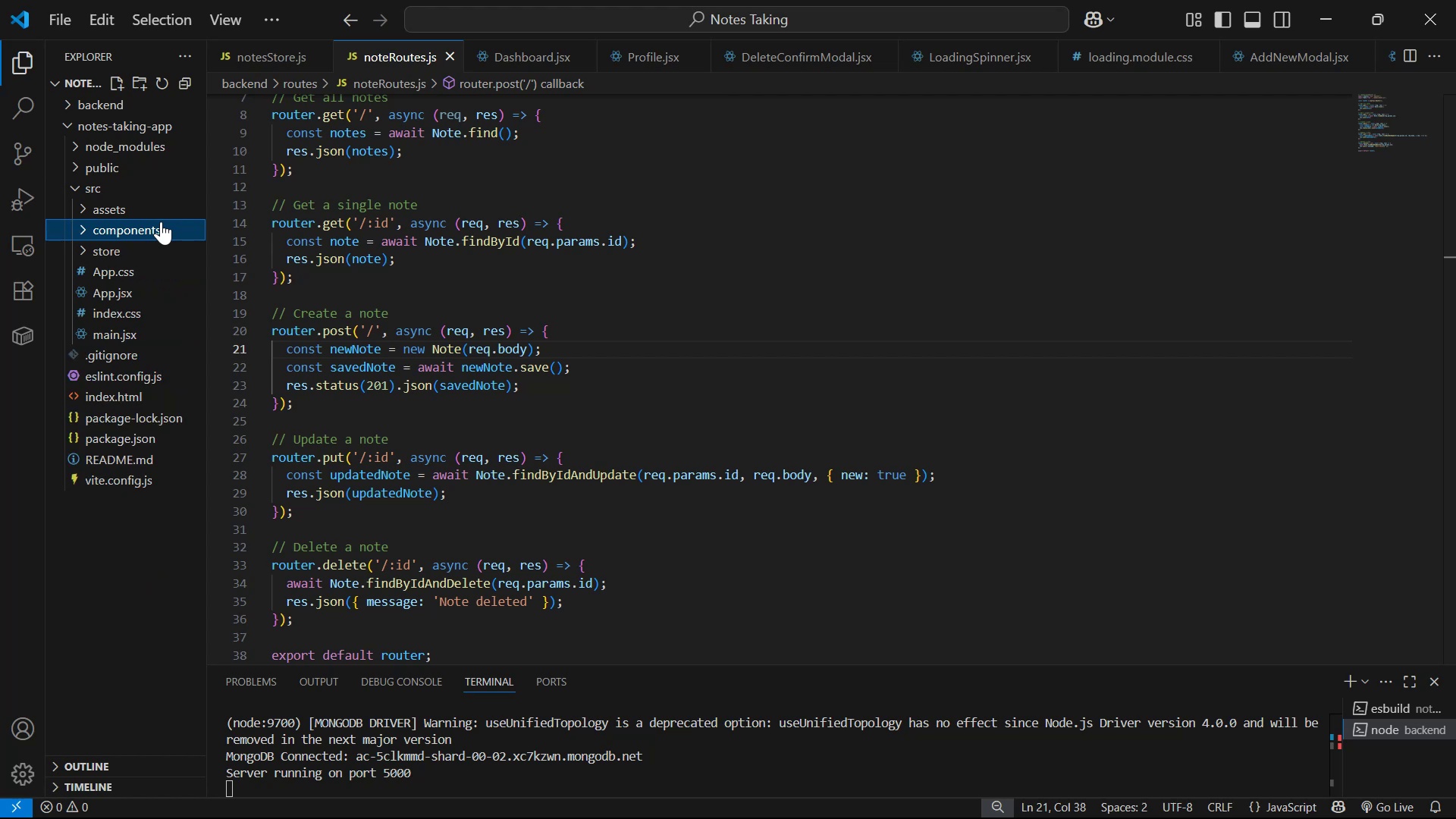 
double_click([162, 231])
 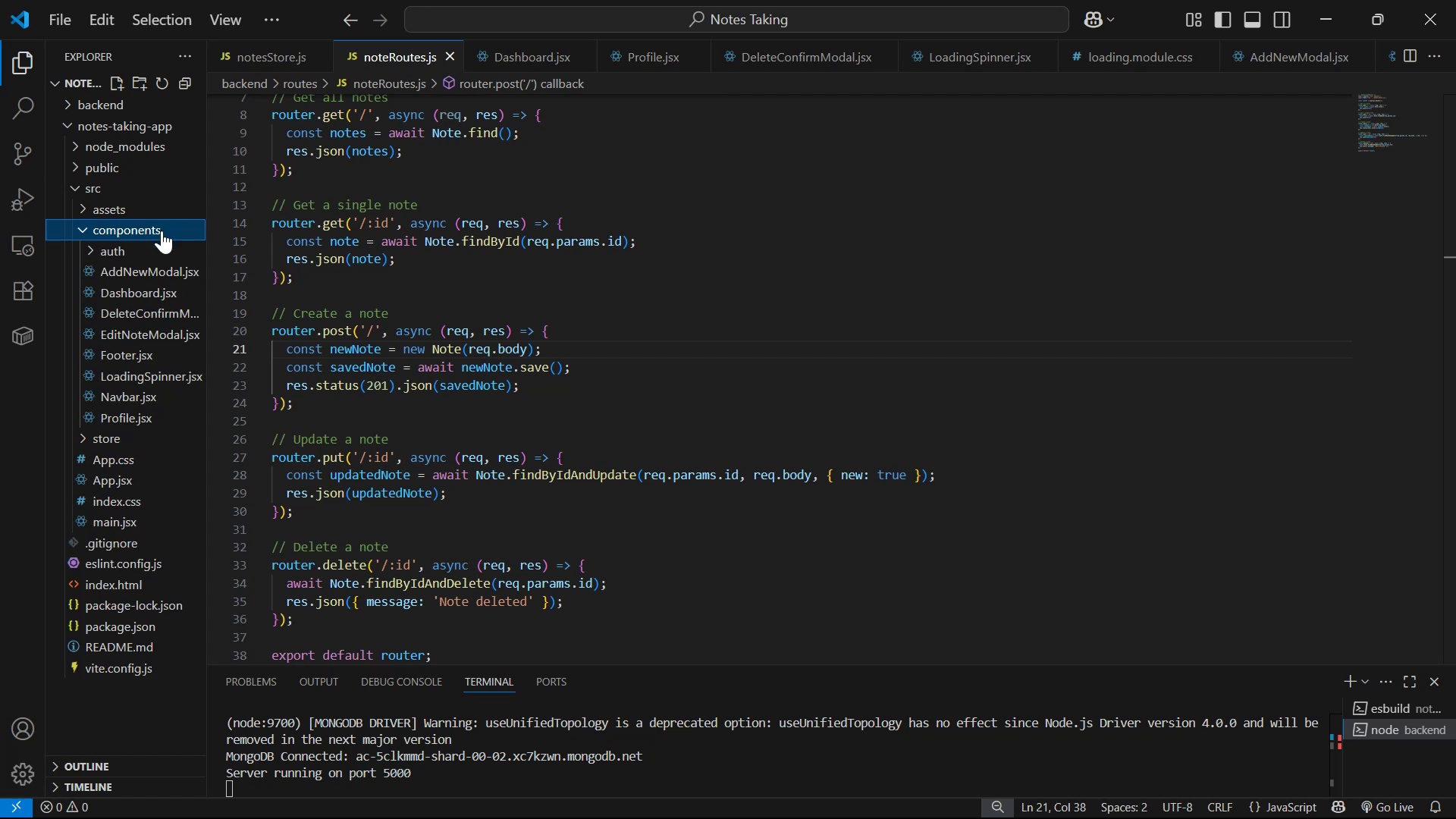 
triple_click([162, 231])
 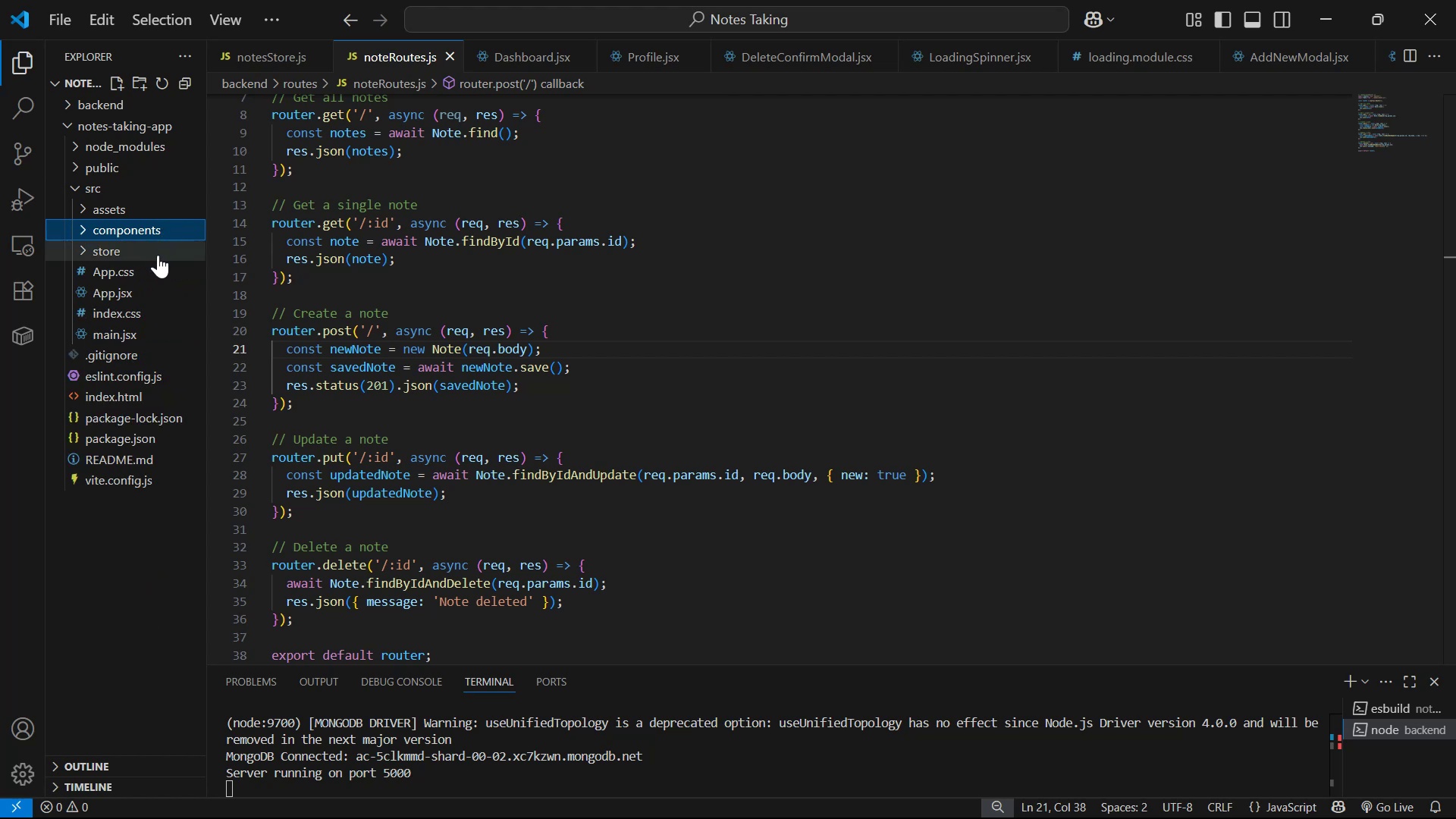 
triple_click([157, 246])
 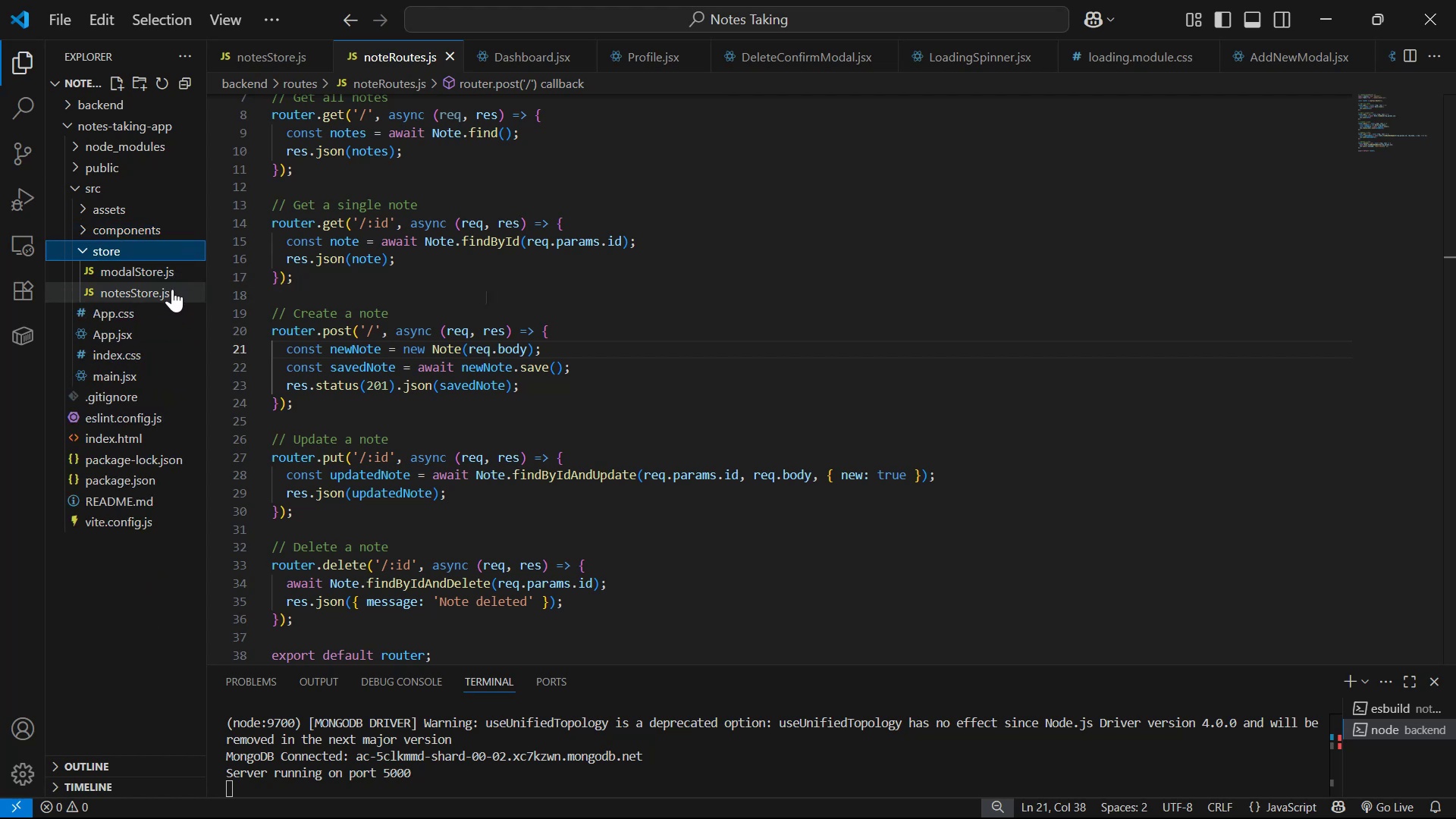 
left_click([172, 289])
 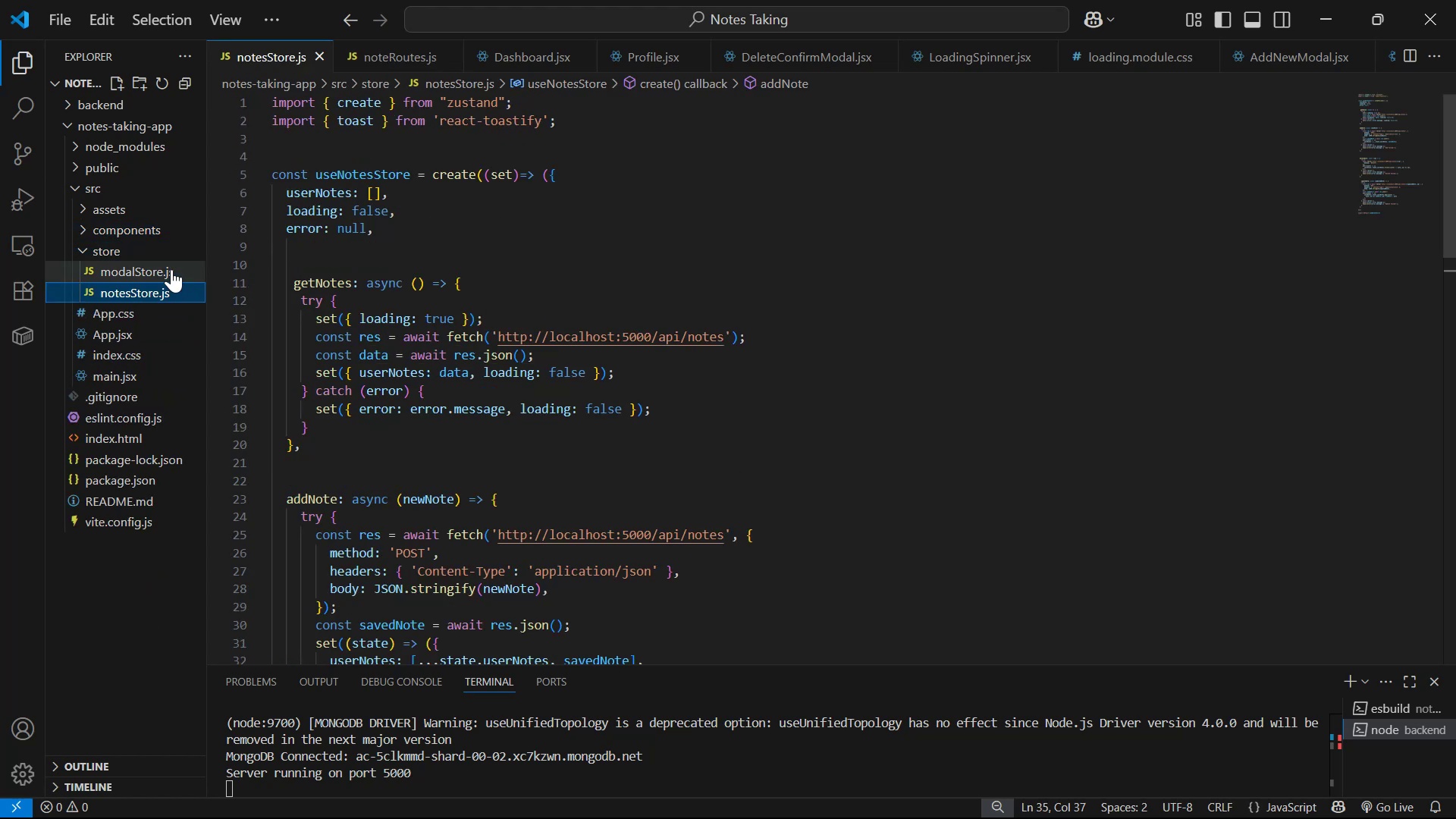 
double_click([151, 251])
 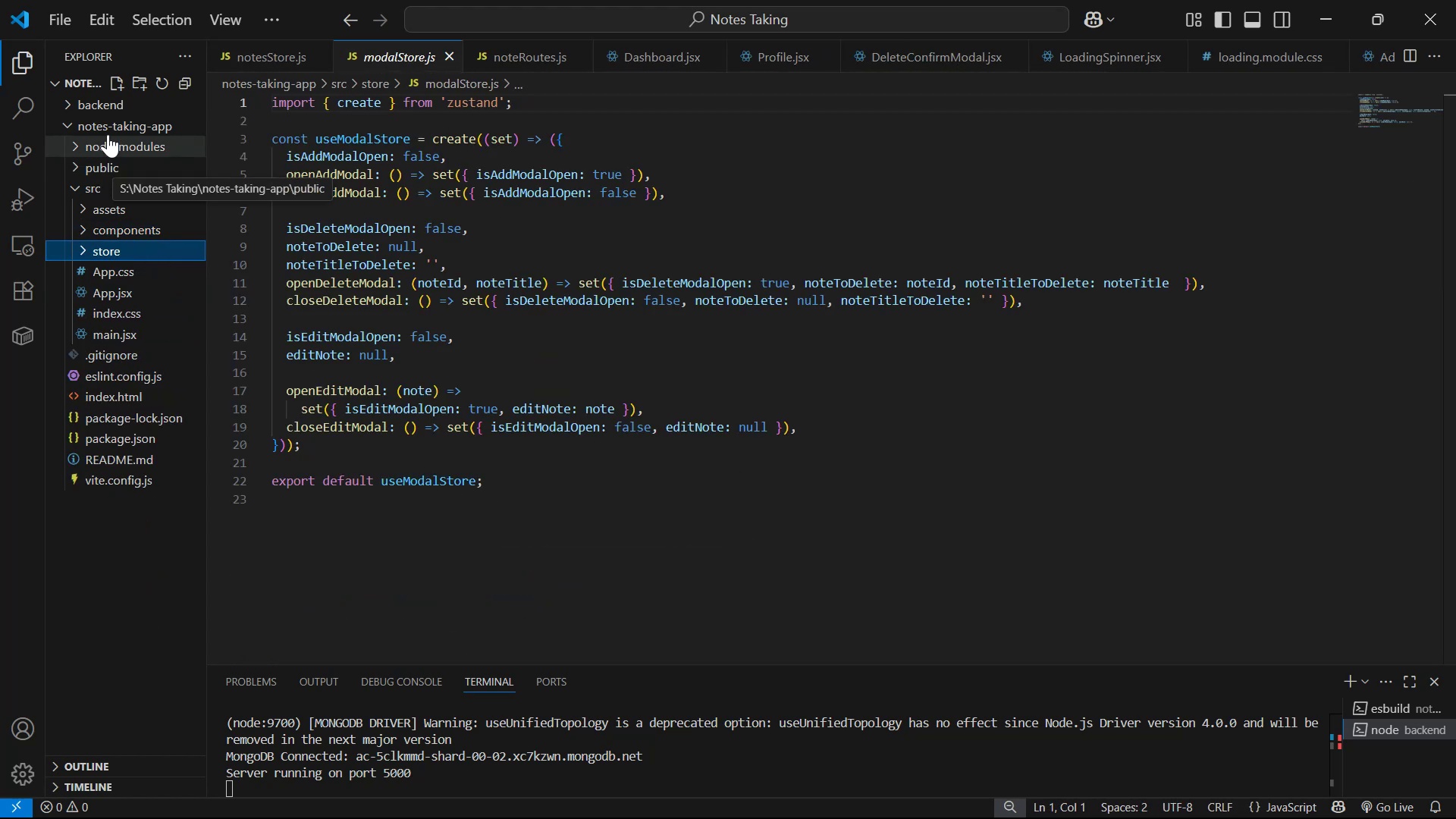 
double_click([105, 106])
 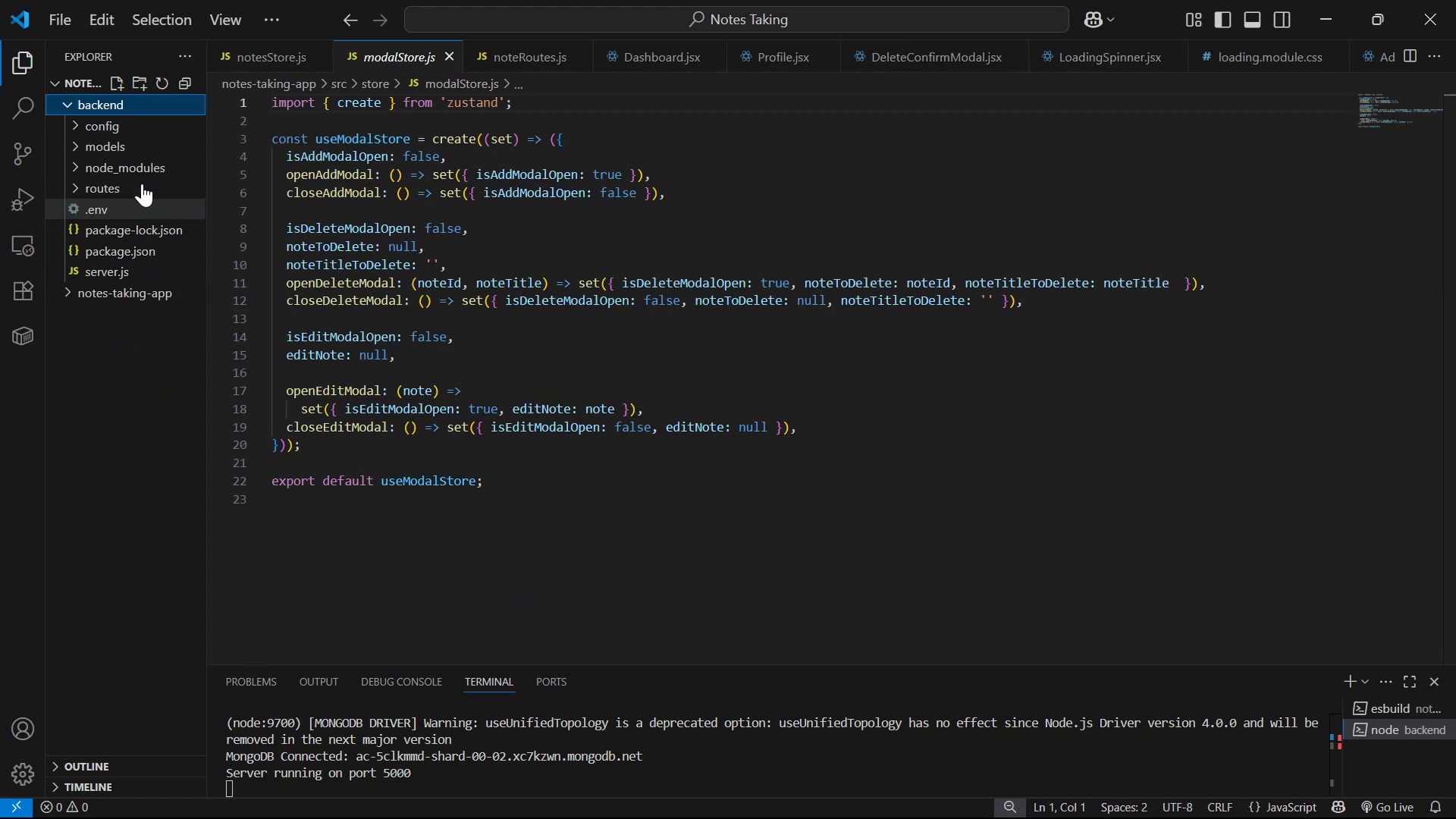 
left_click([144, 147])
 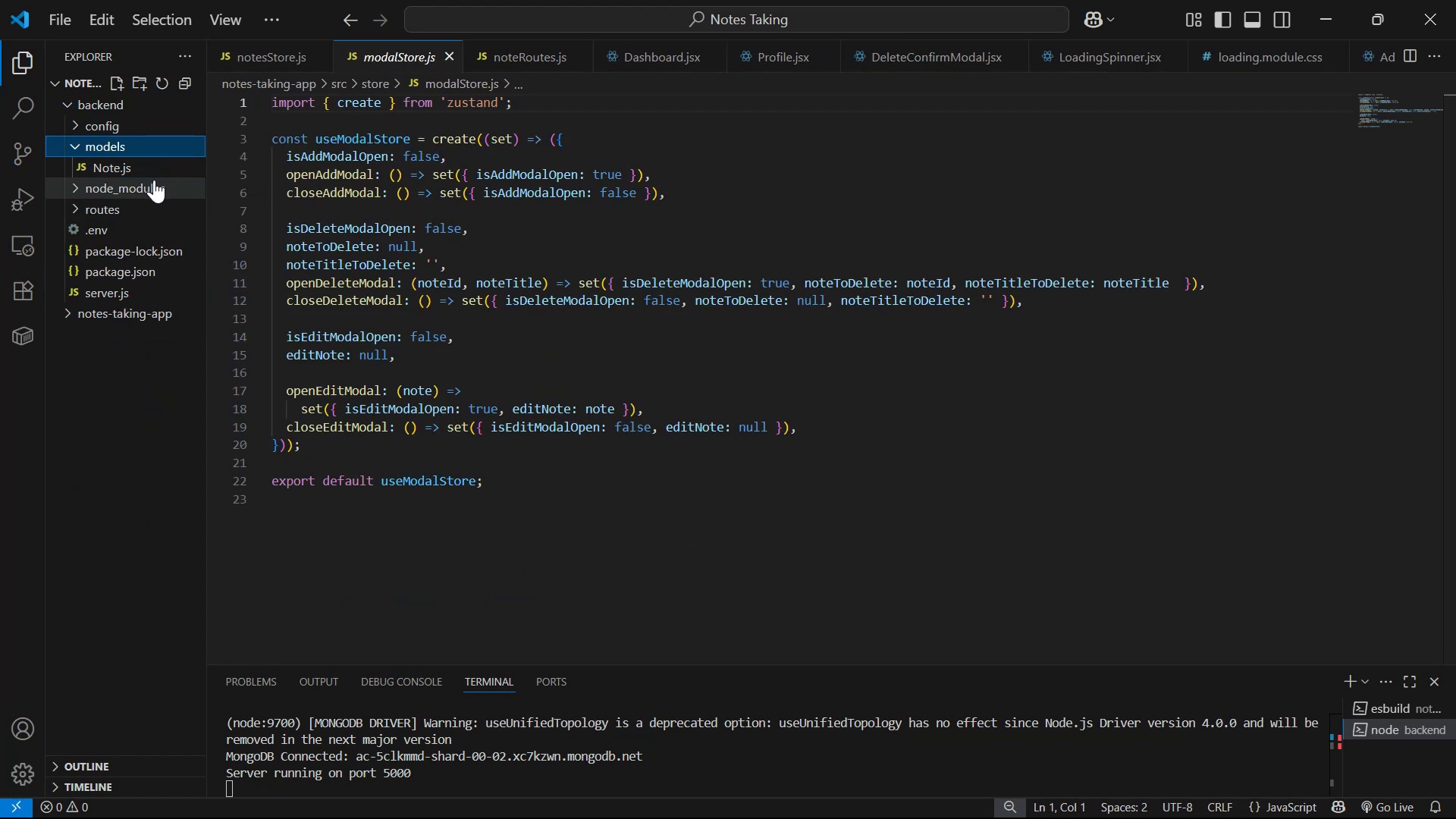 
left_click([155, 165])
 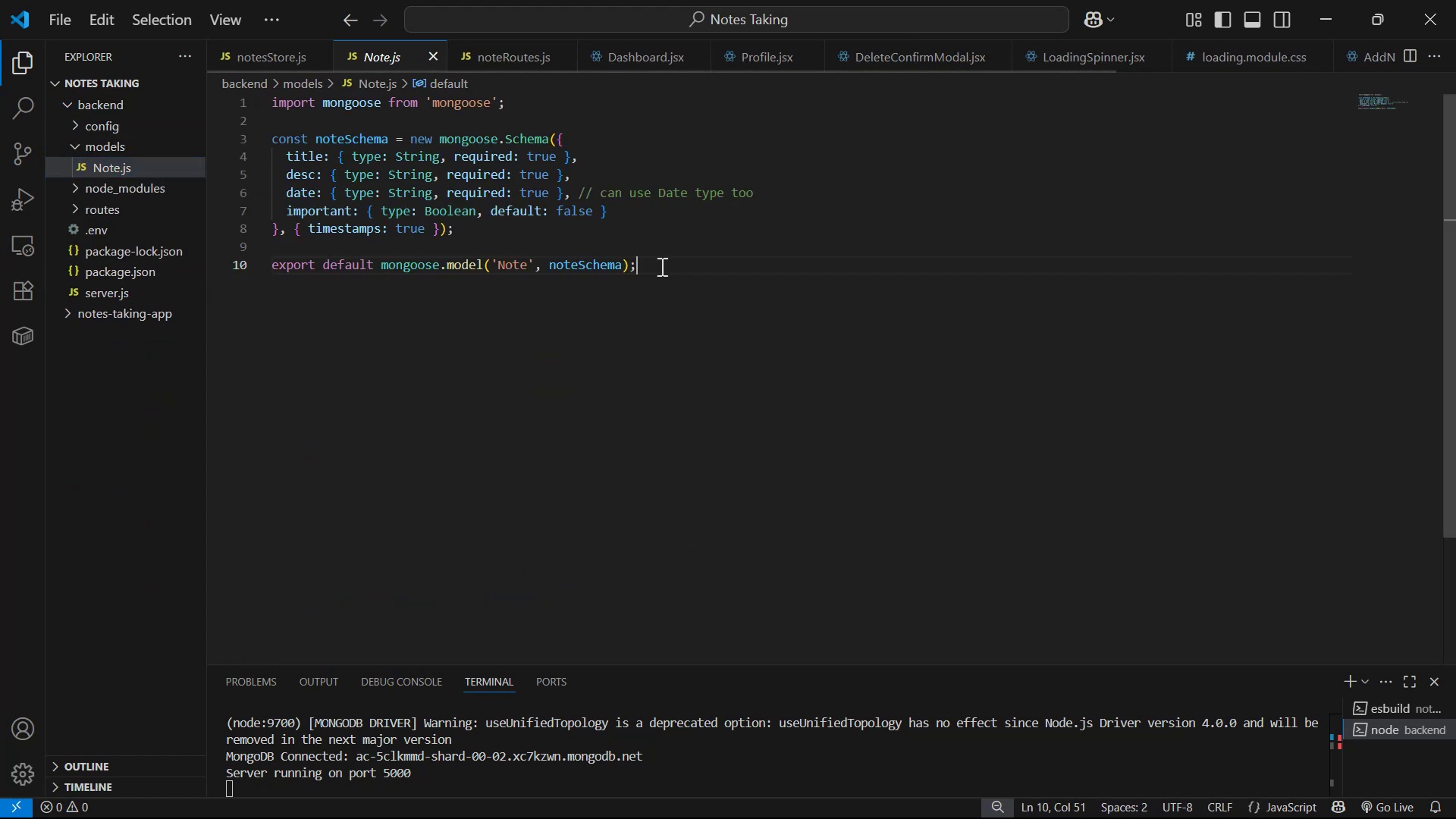 
key(Control+A)
 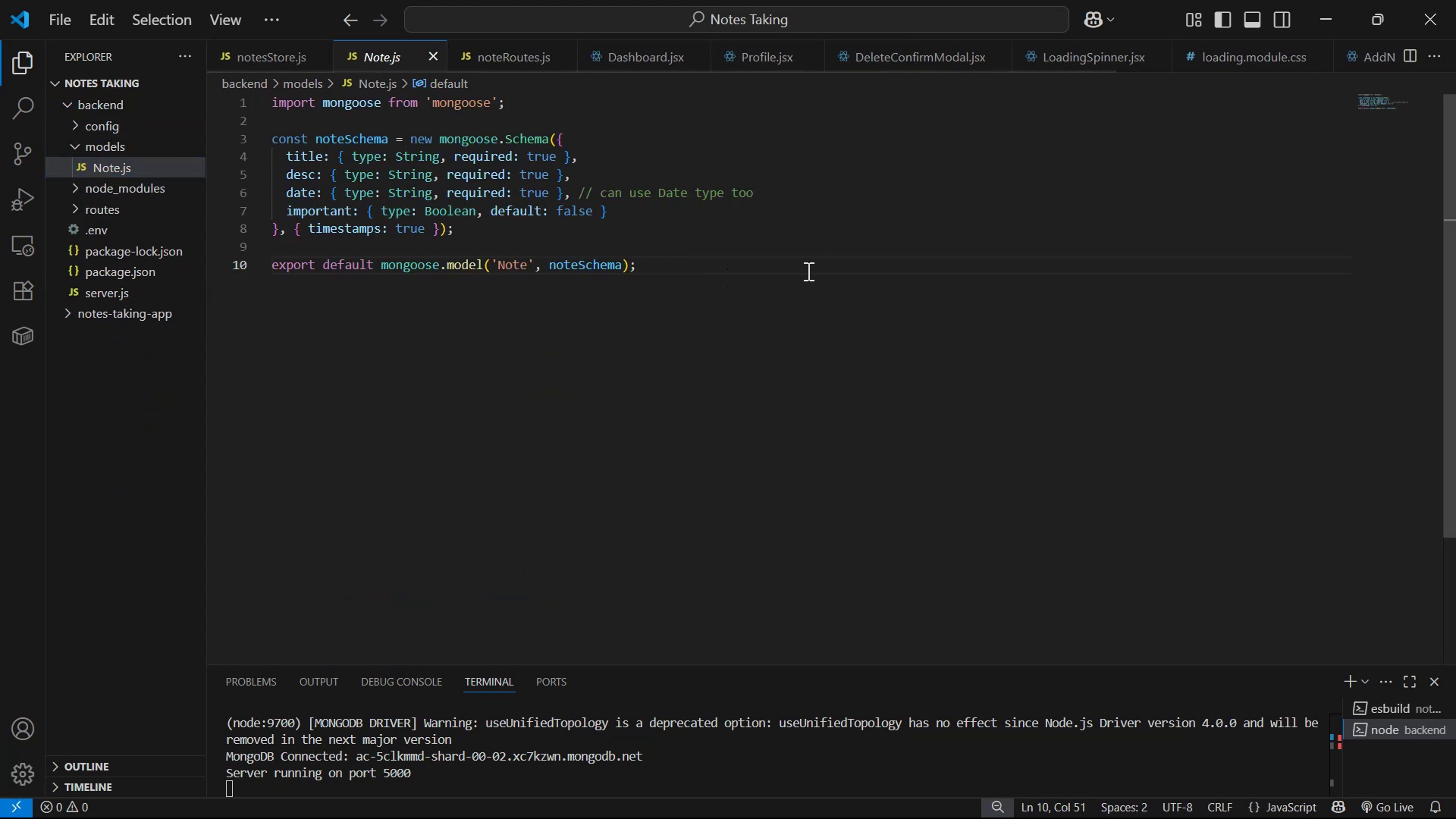 
key(Control+C)
 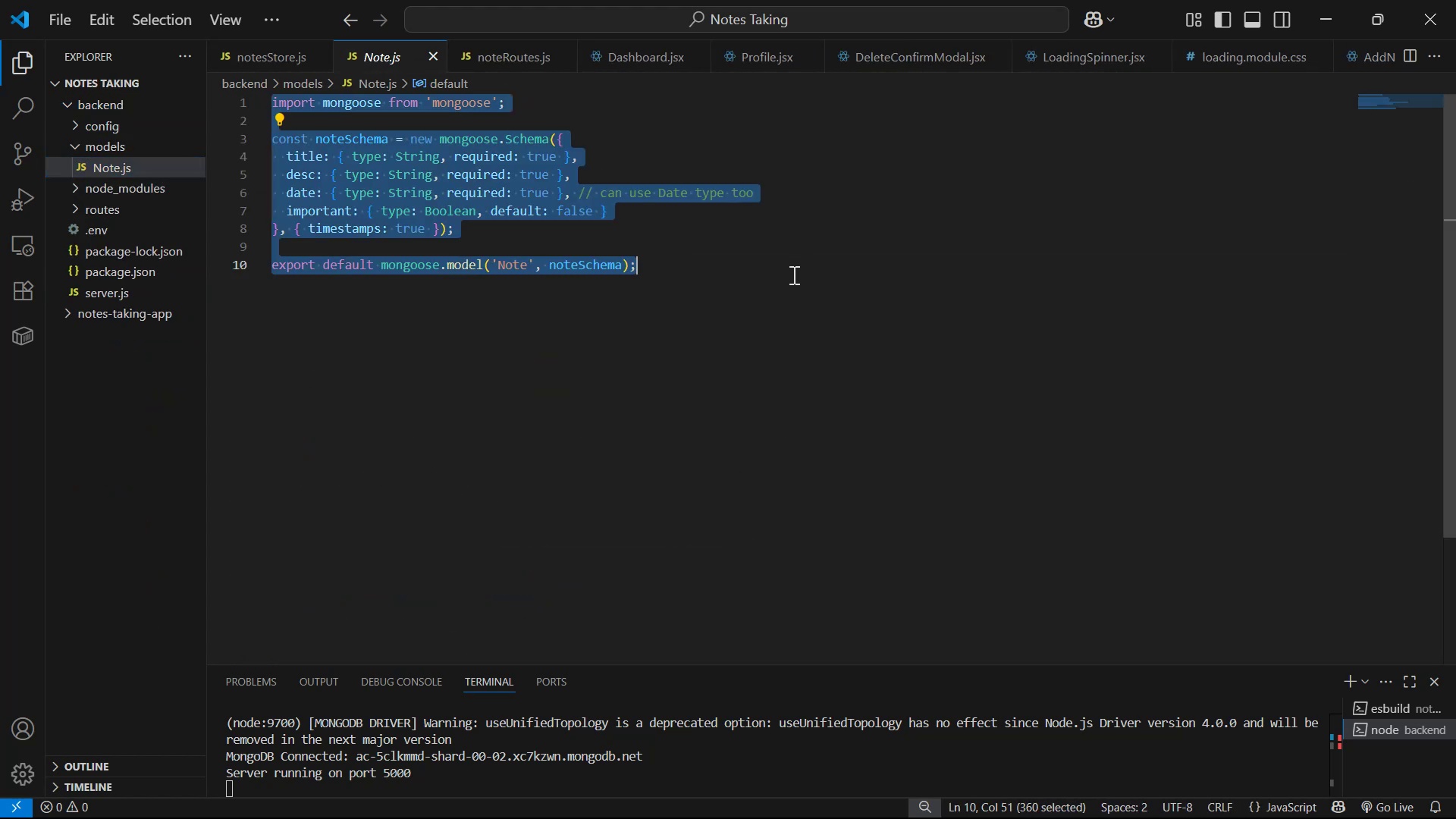 
key(Alt+Tab)
 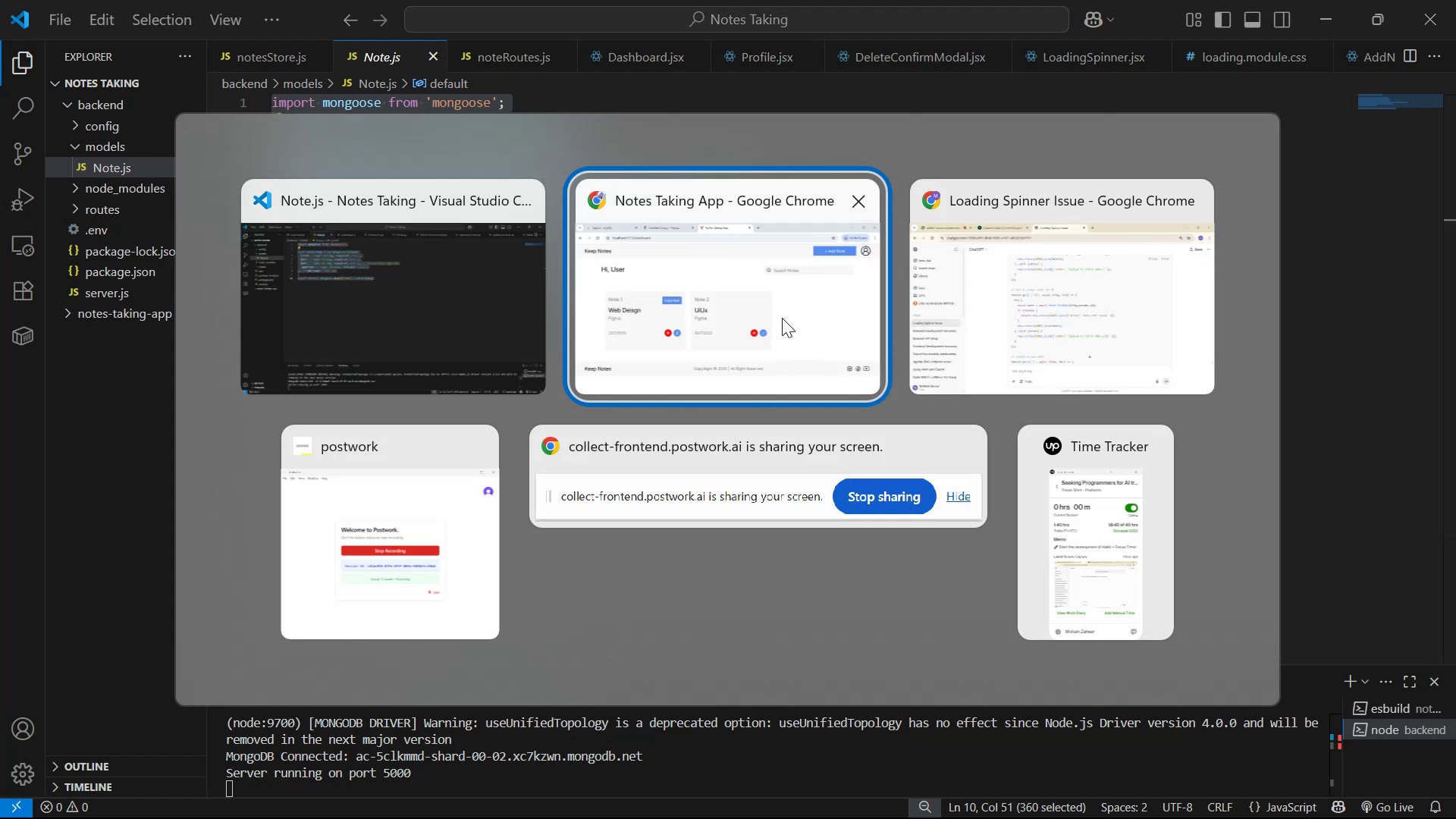 
key(Alt+Tab)
 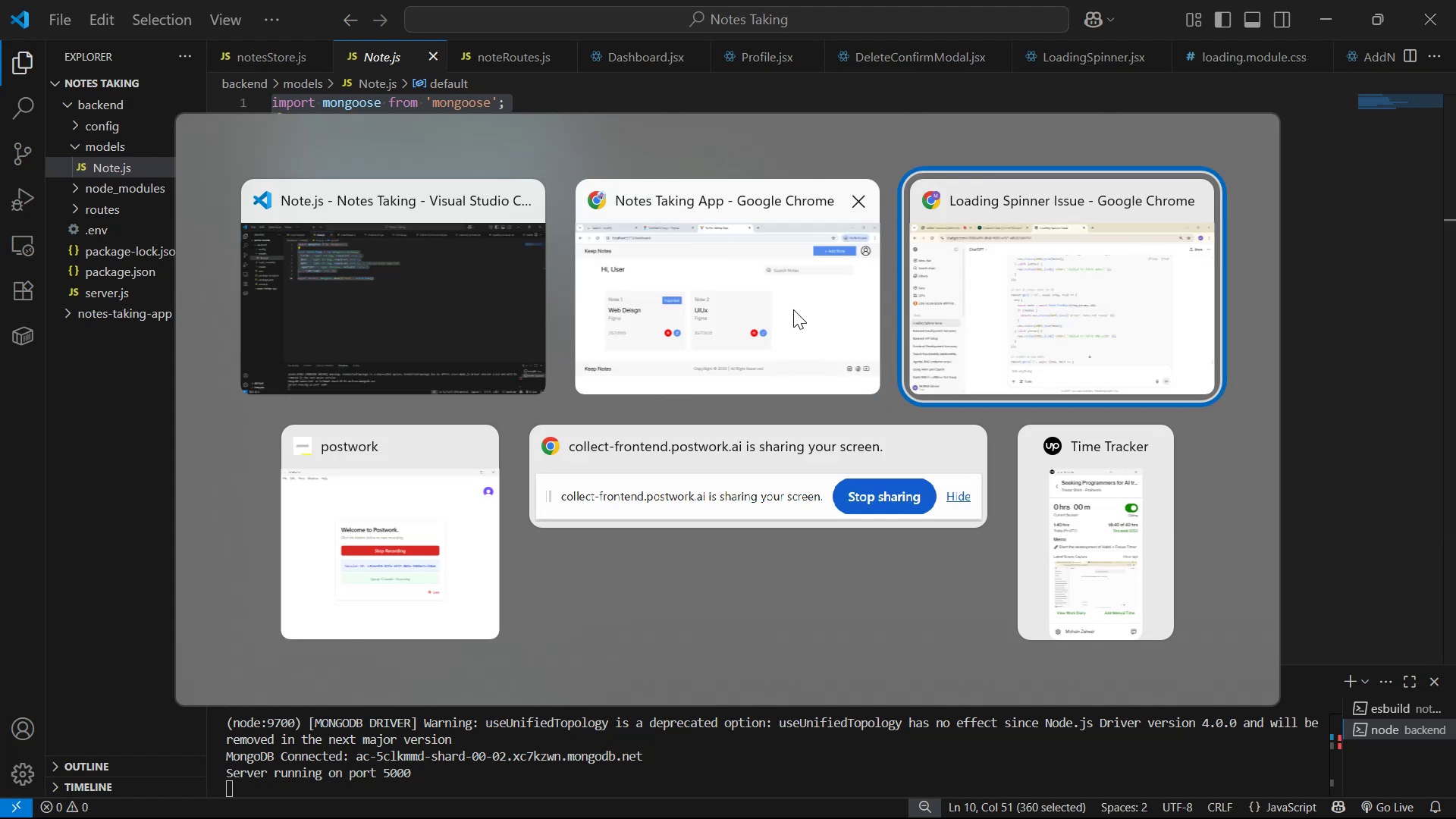 
key(Alt+AltLeft)
 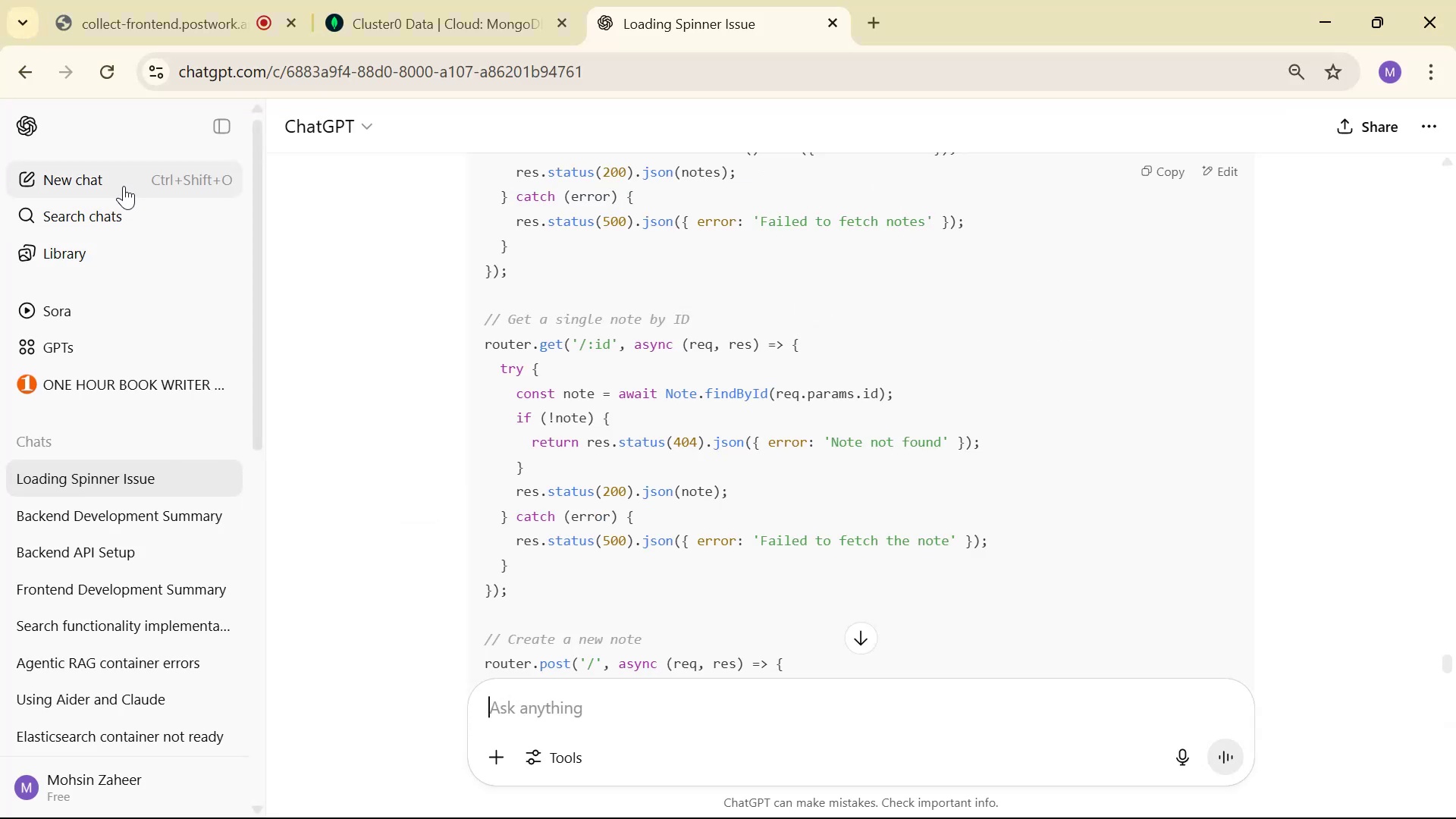 
left_click([126, 181])
 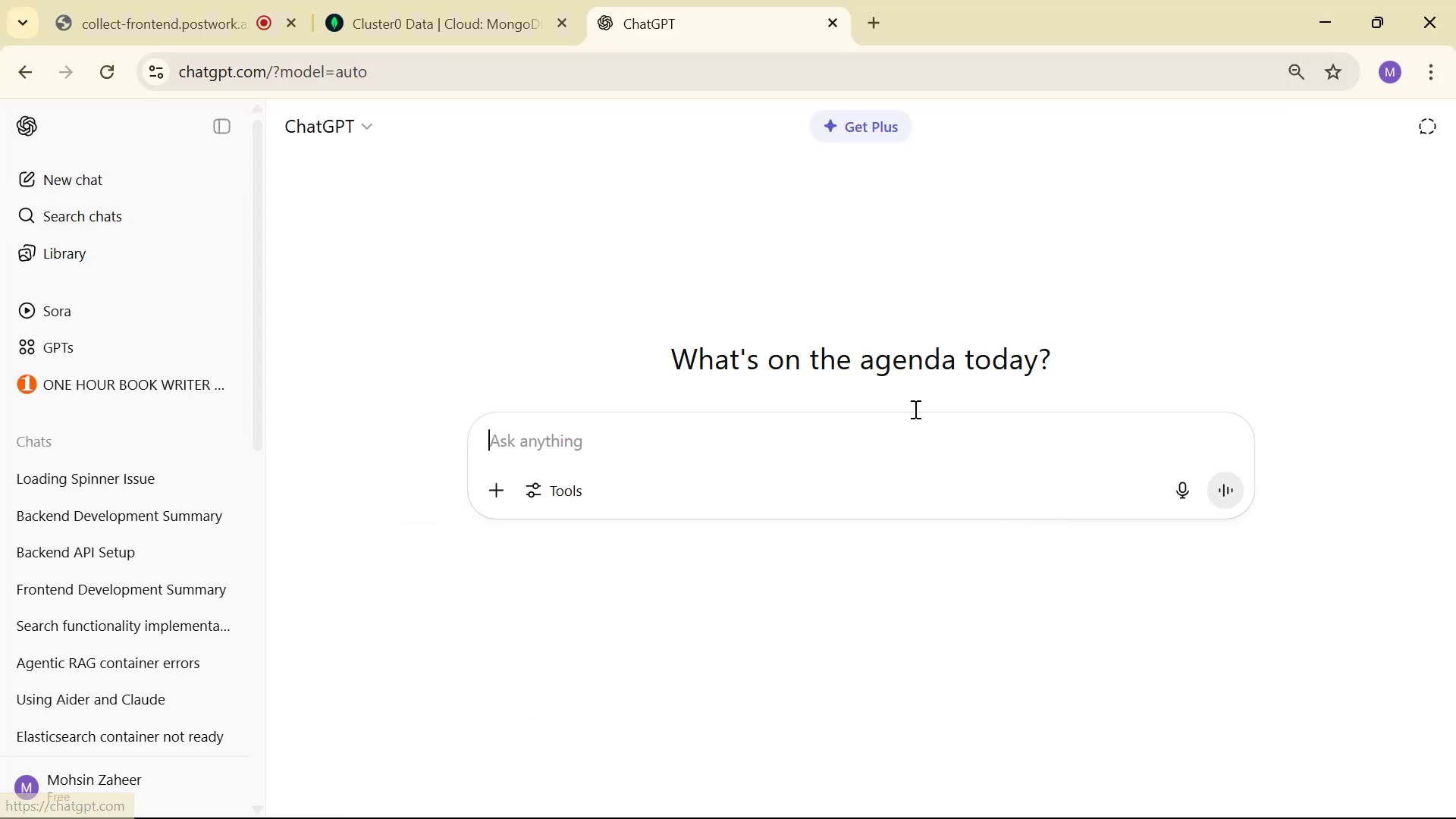 
type(Now I want to )
 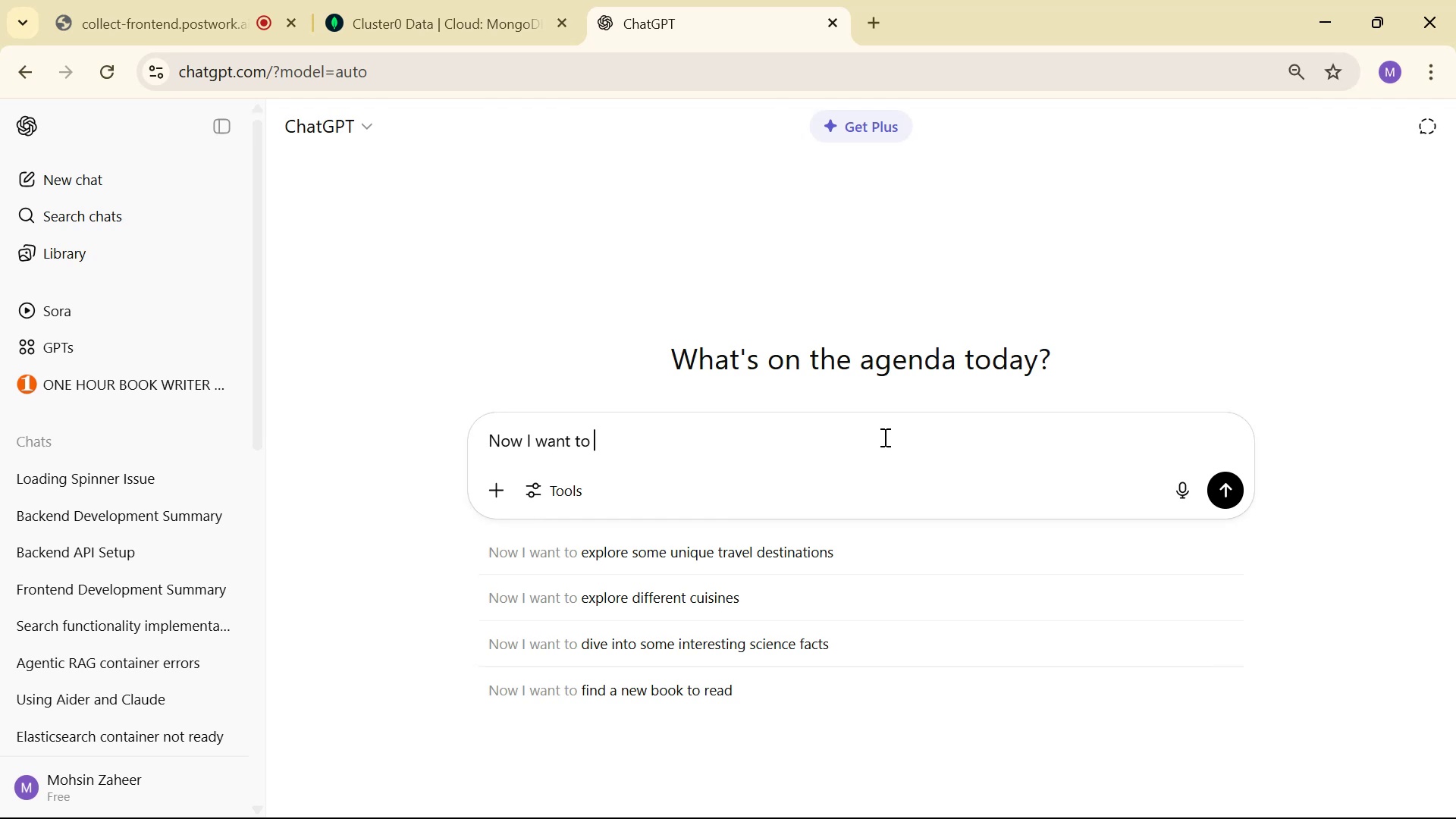 
type(add the user reference here and want to implement user authme)
key(Backspace)
key(Backspace)
type(entication in my mern app )
key(Backspace)
type(: )
 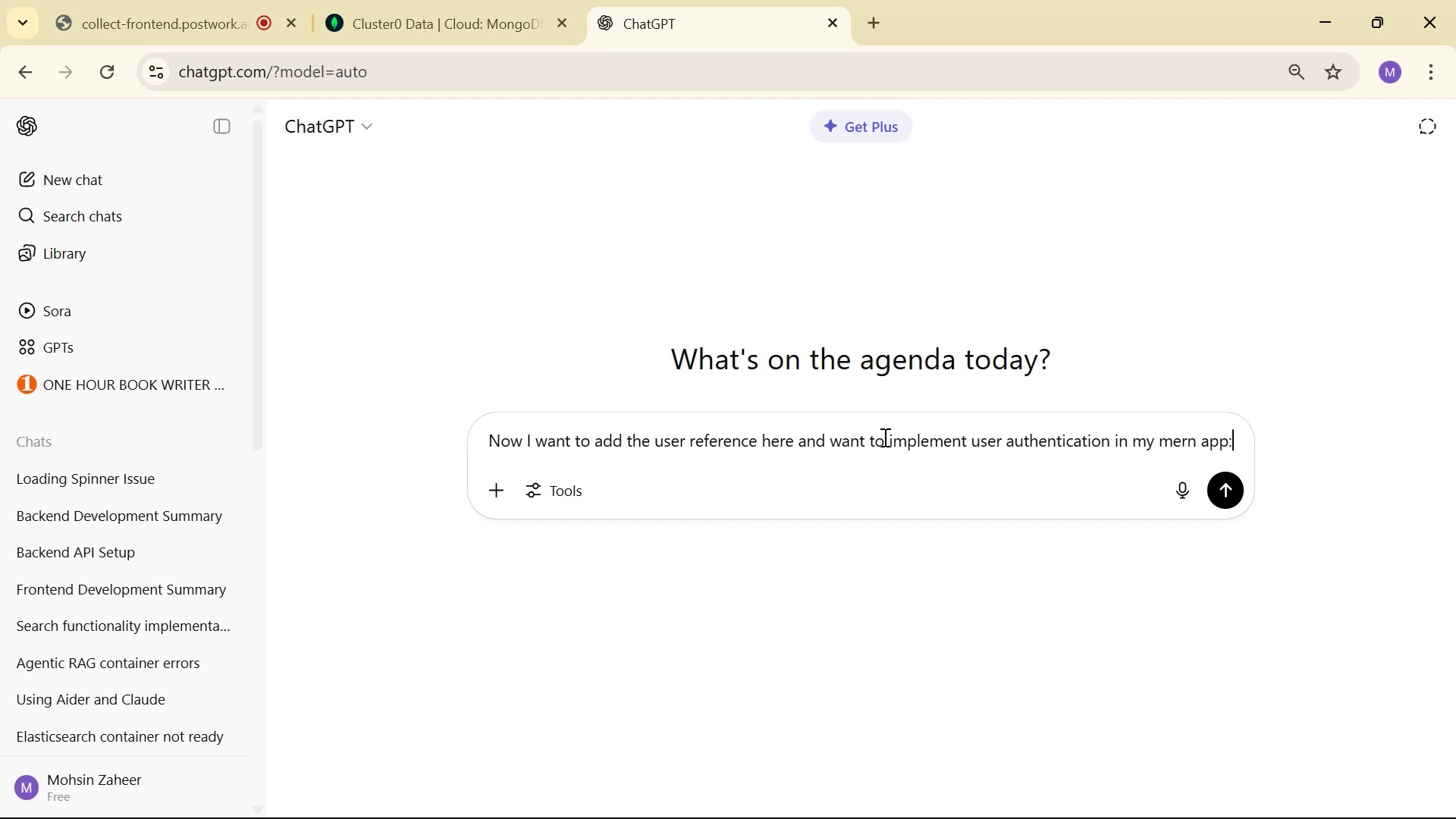 
key(Control+V)
 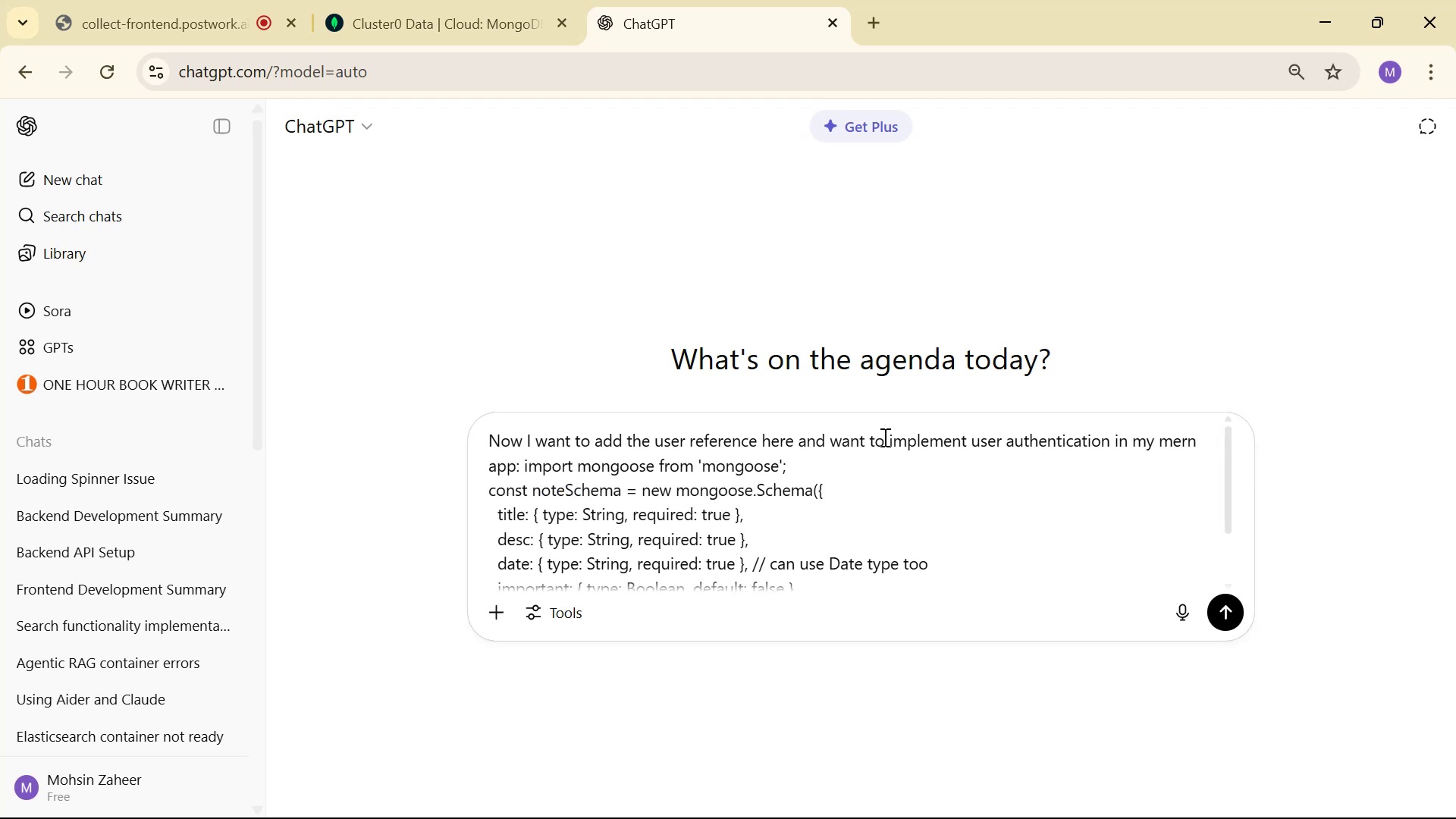 
key(Enter)
 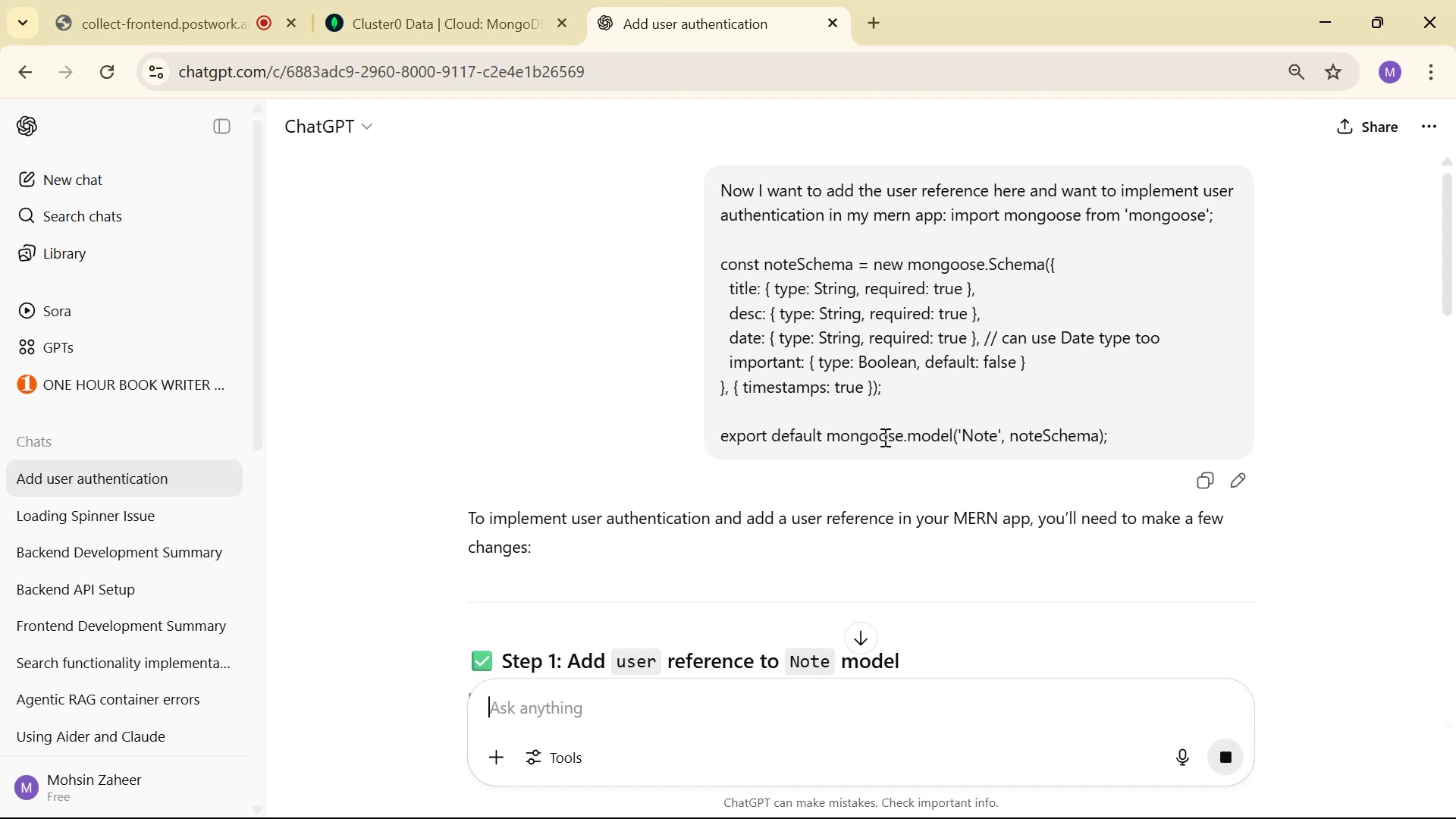 
wait(13.78)
 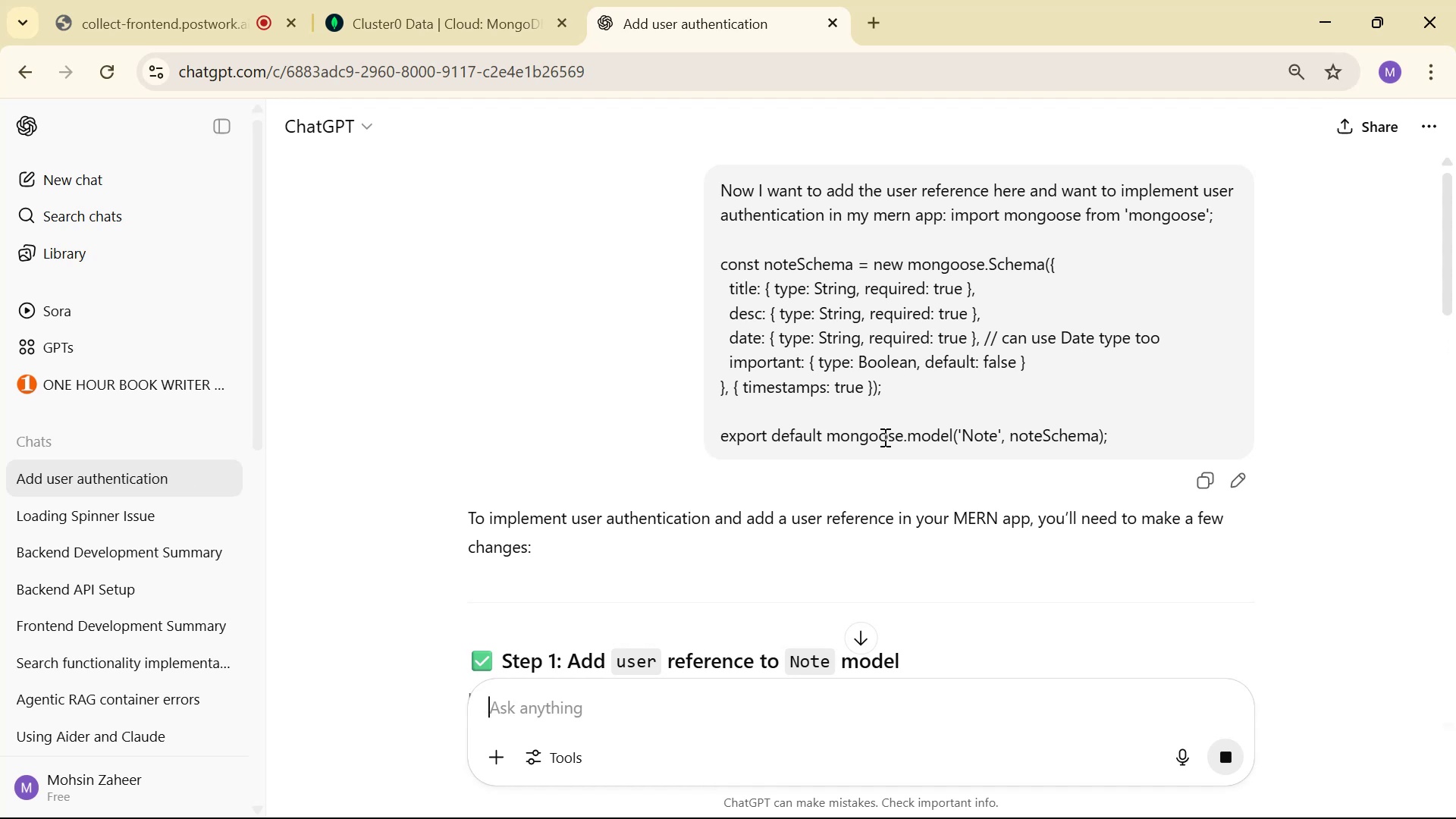 
scroll: coordinate [1053, 435], scroll_direction: down, amount: 4.0
 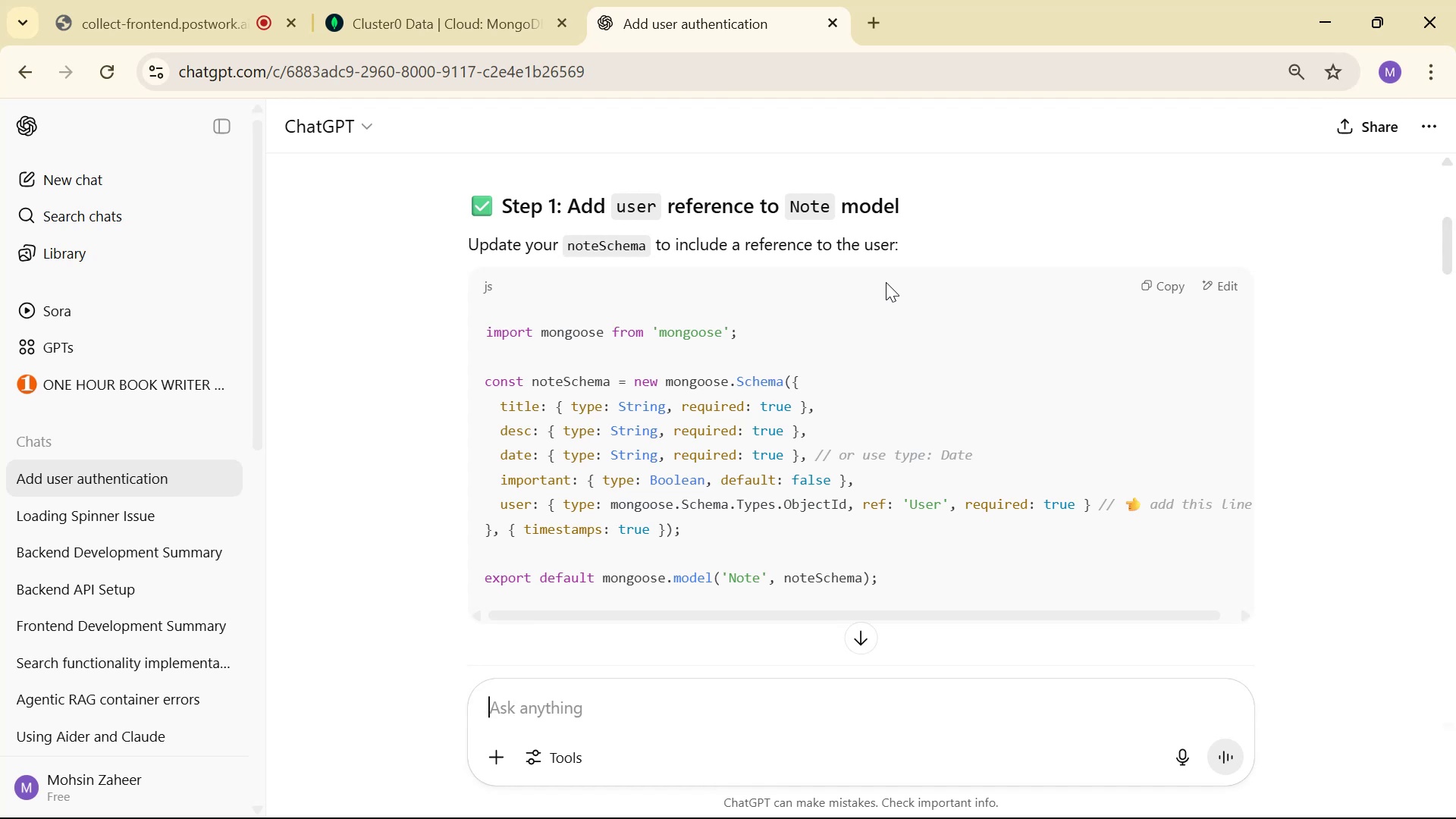 
wait(51.36)
 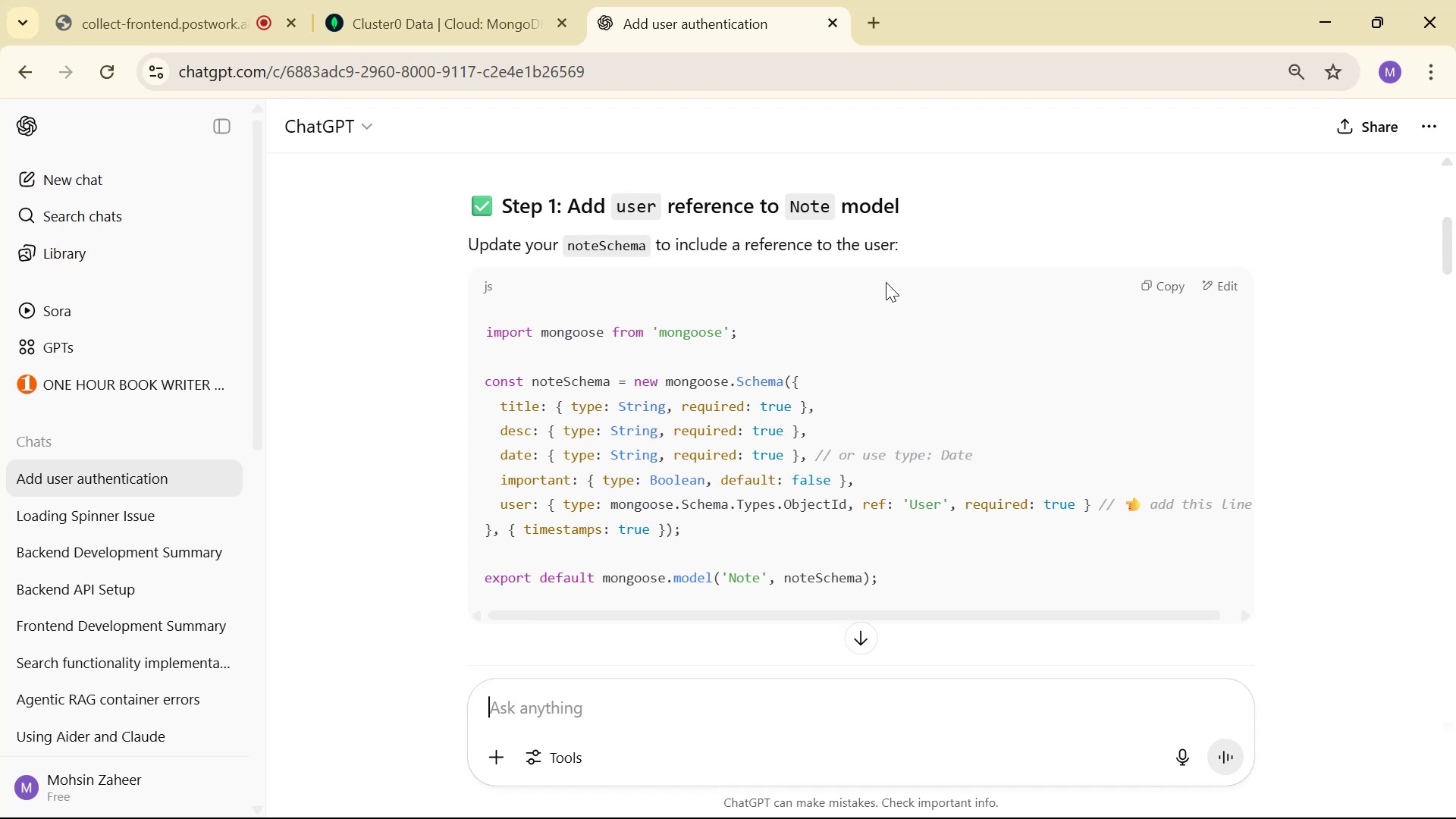 
scroll: coordinate [1096, 262], scroll_direction: down, amount: 3.0
 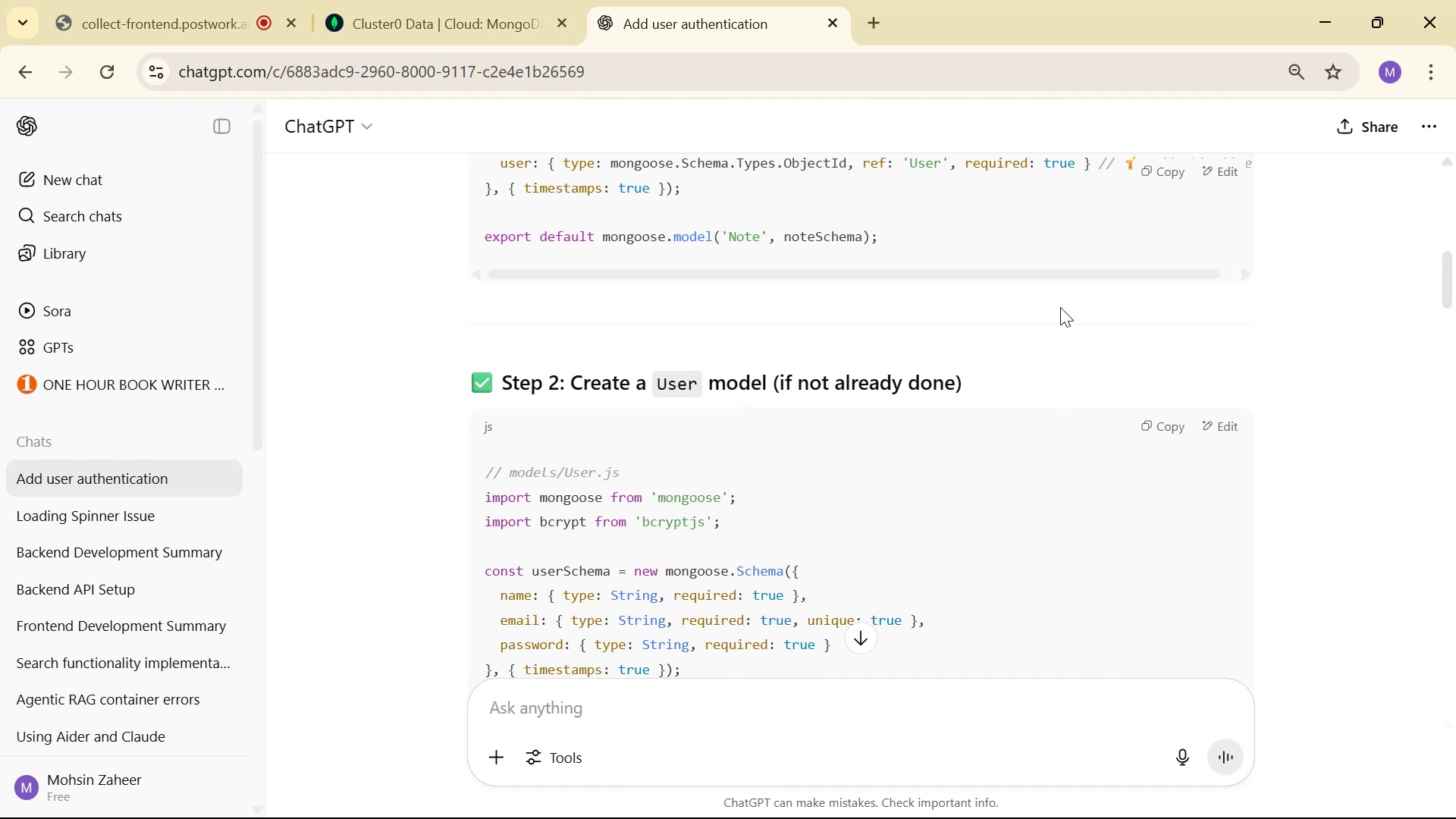 
scroll: coordinate [999, 378], scroll_direction: up, amount: 4.0
 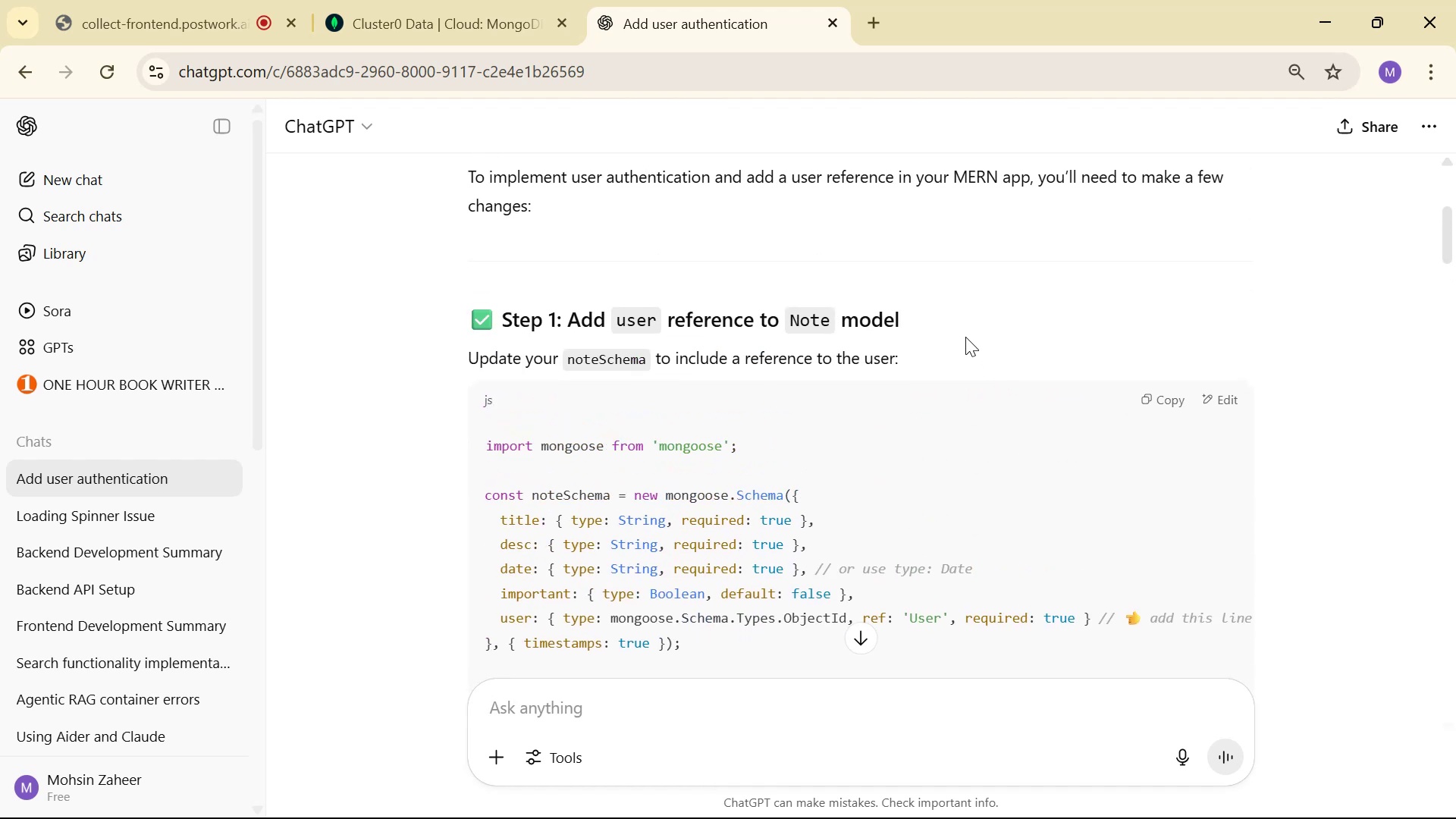 
scroll: coordinate [990, 309], scroll_direction: down, amount: 8.0
 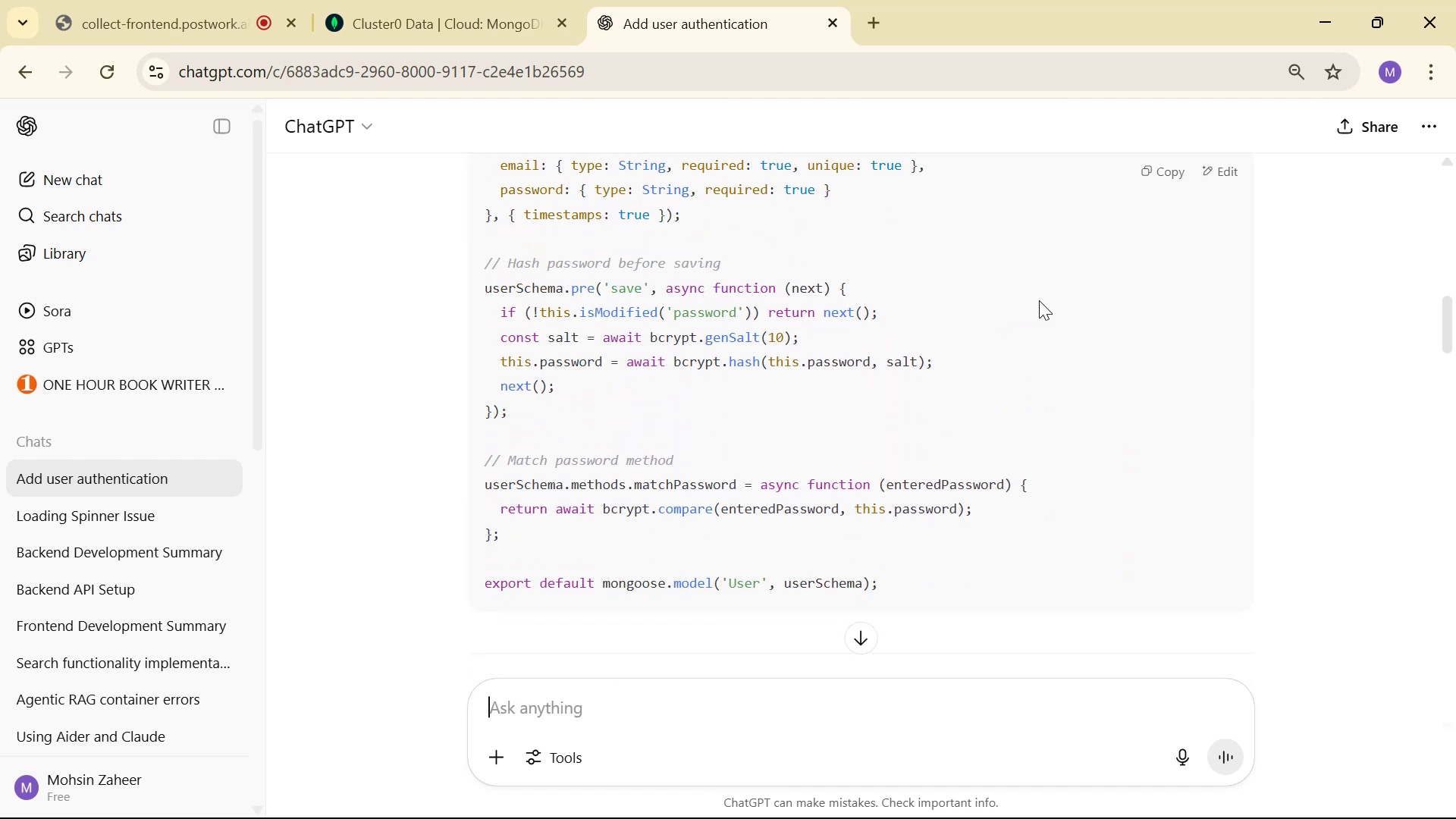 
scroll: coordinate [1190, 421], scroll_direction: up, amount: 3.0
 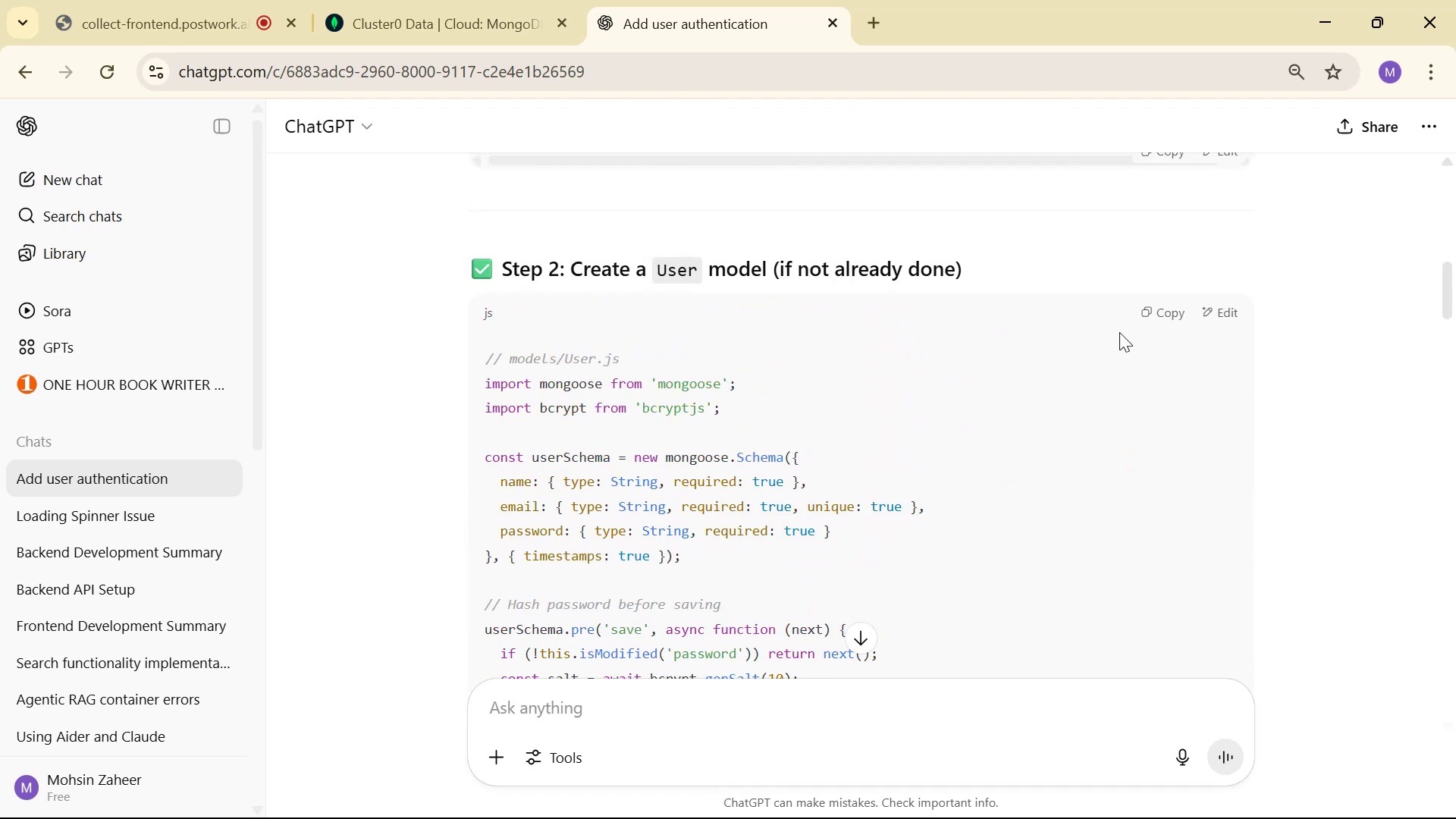 
left_click([1144, 313])
 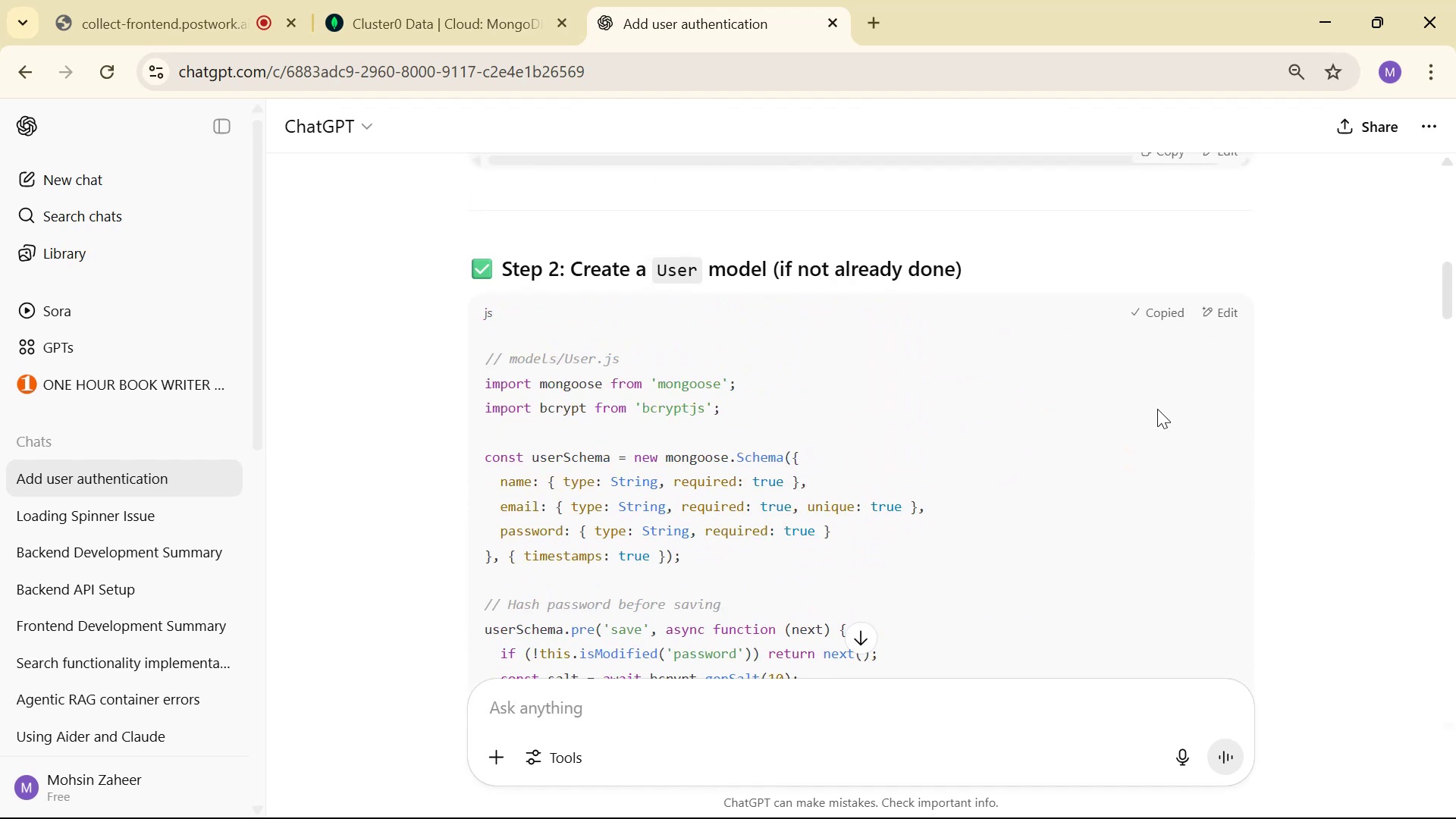 
scroll: coordinate [1132, 356], scroll_direction: down, amount: 5.0
 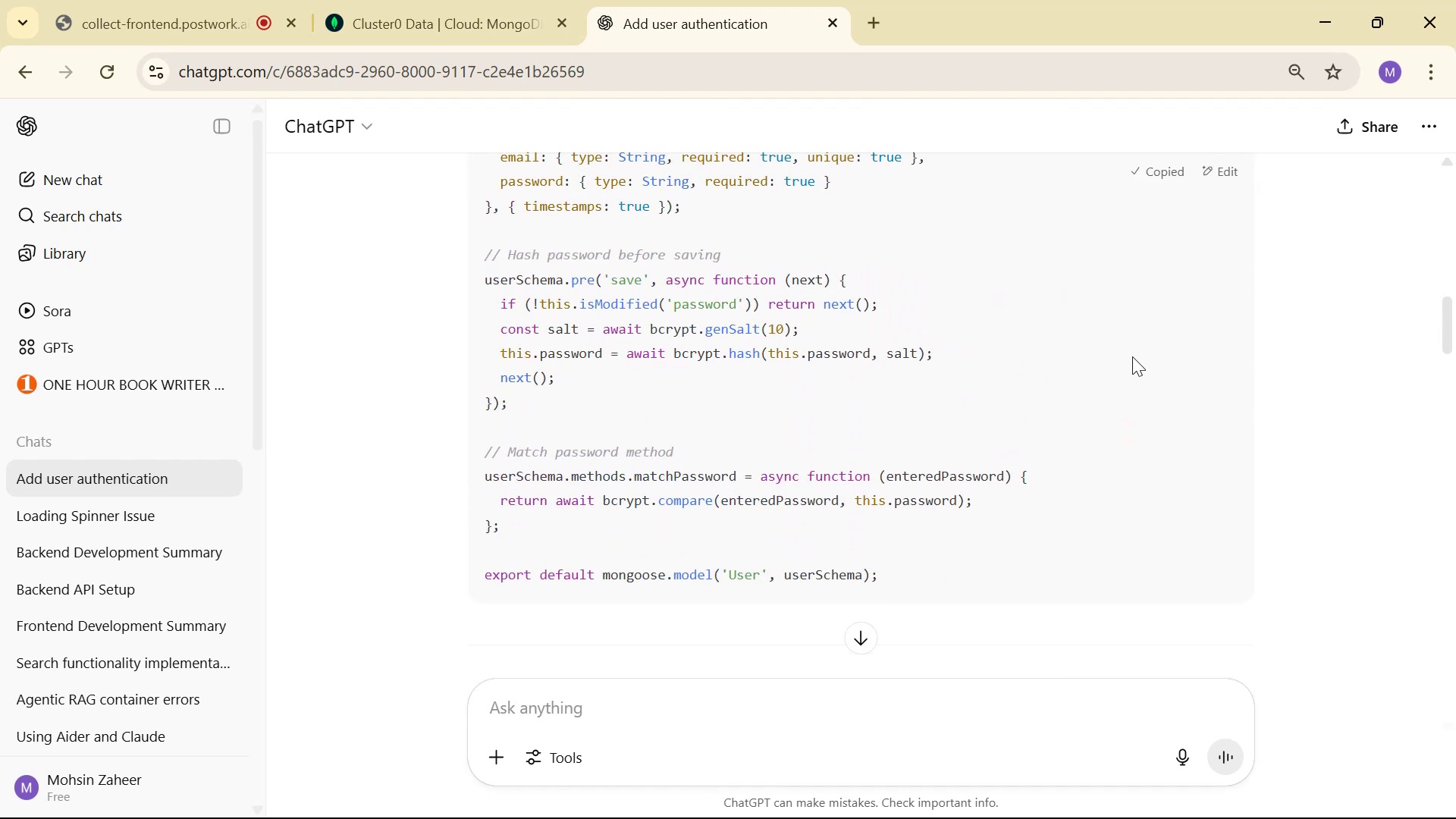 
key(Alt+Tab)
 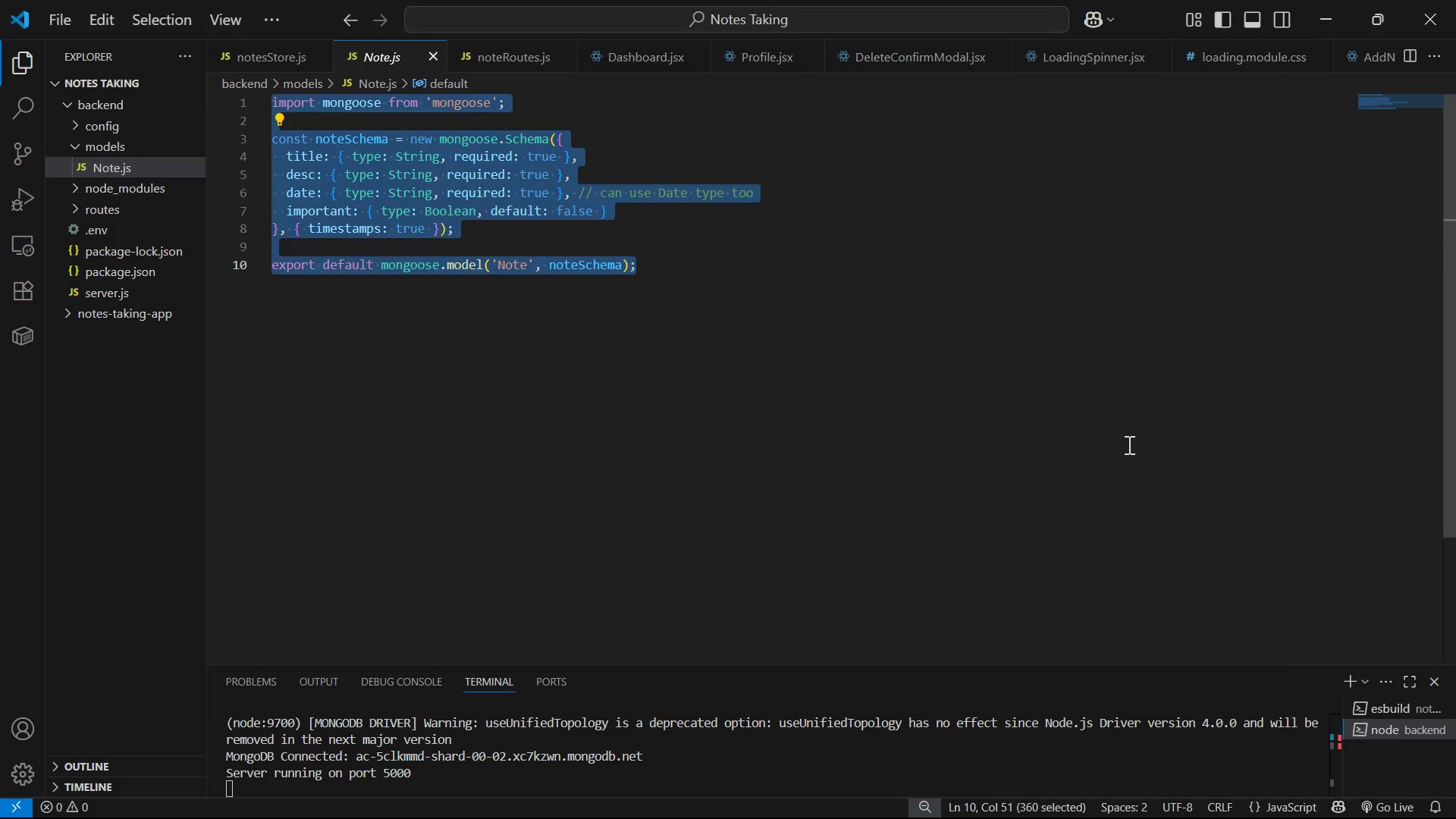 
left_click([740, 270])
 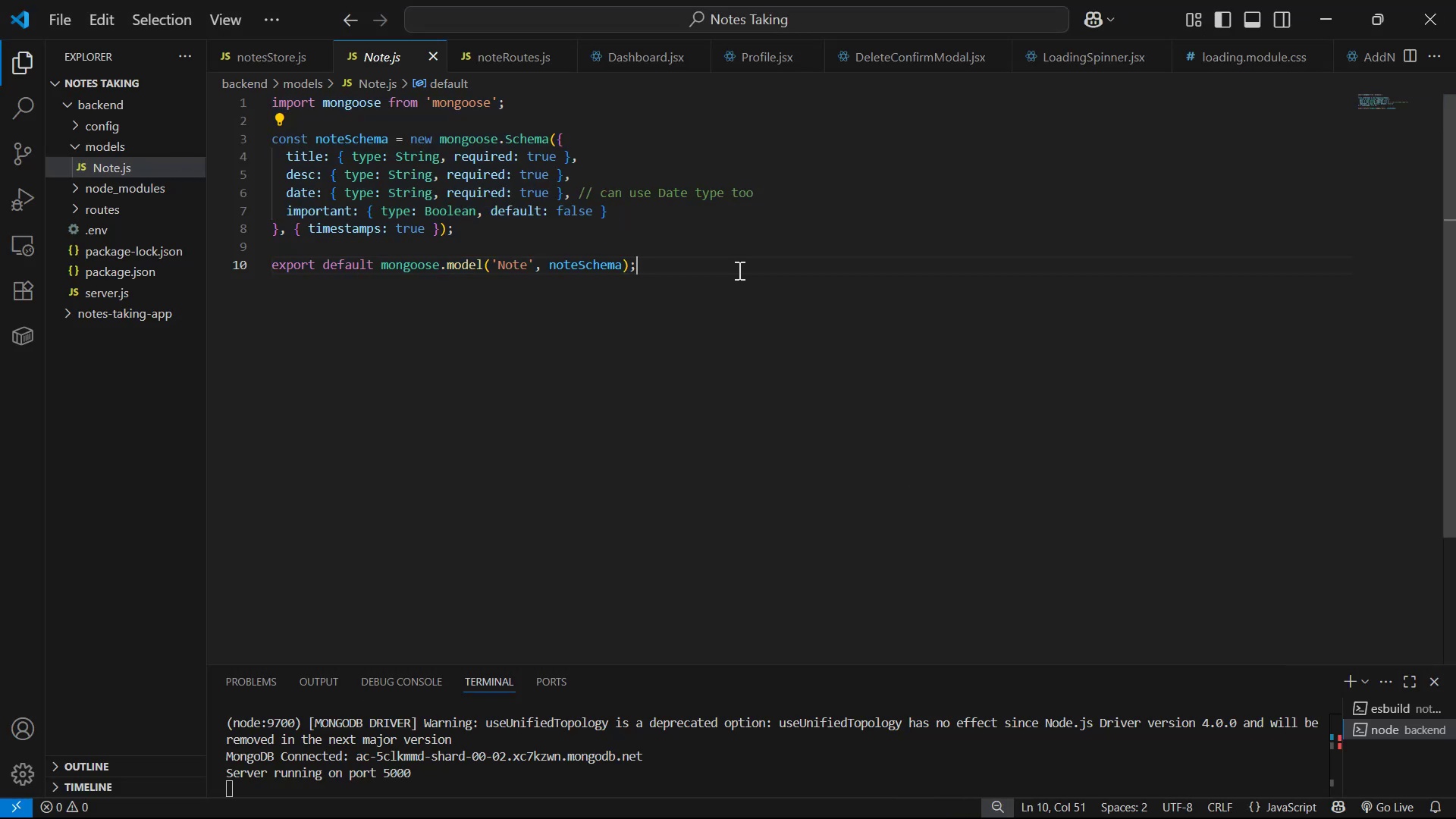 
key(Alt+AltLeft)
 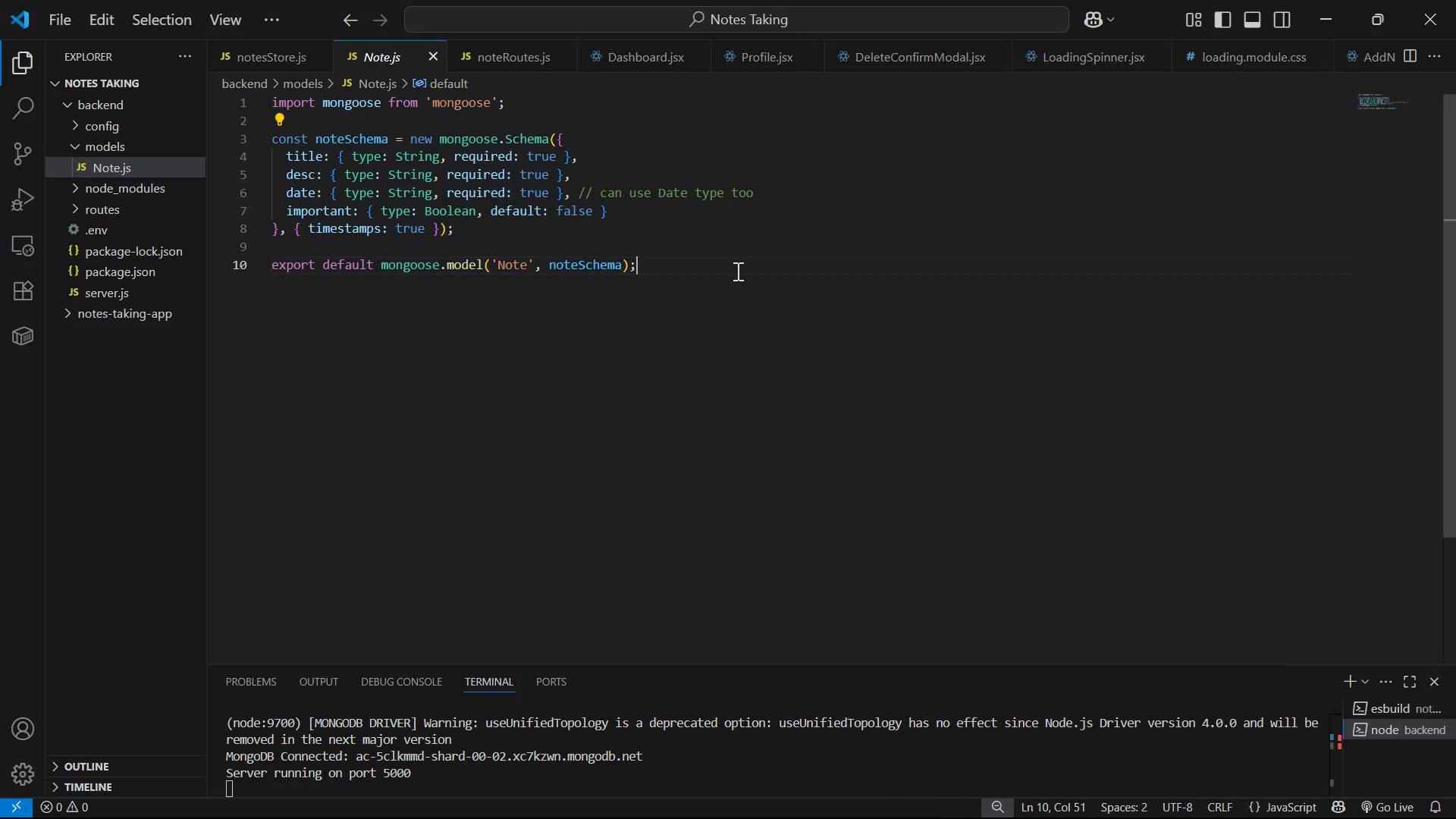 
key(Alt+Tab)
 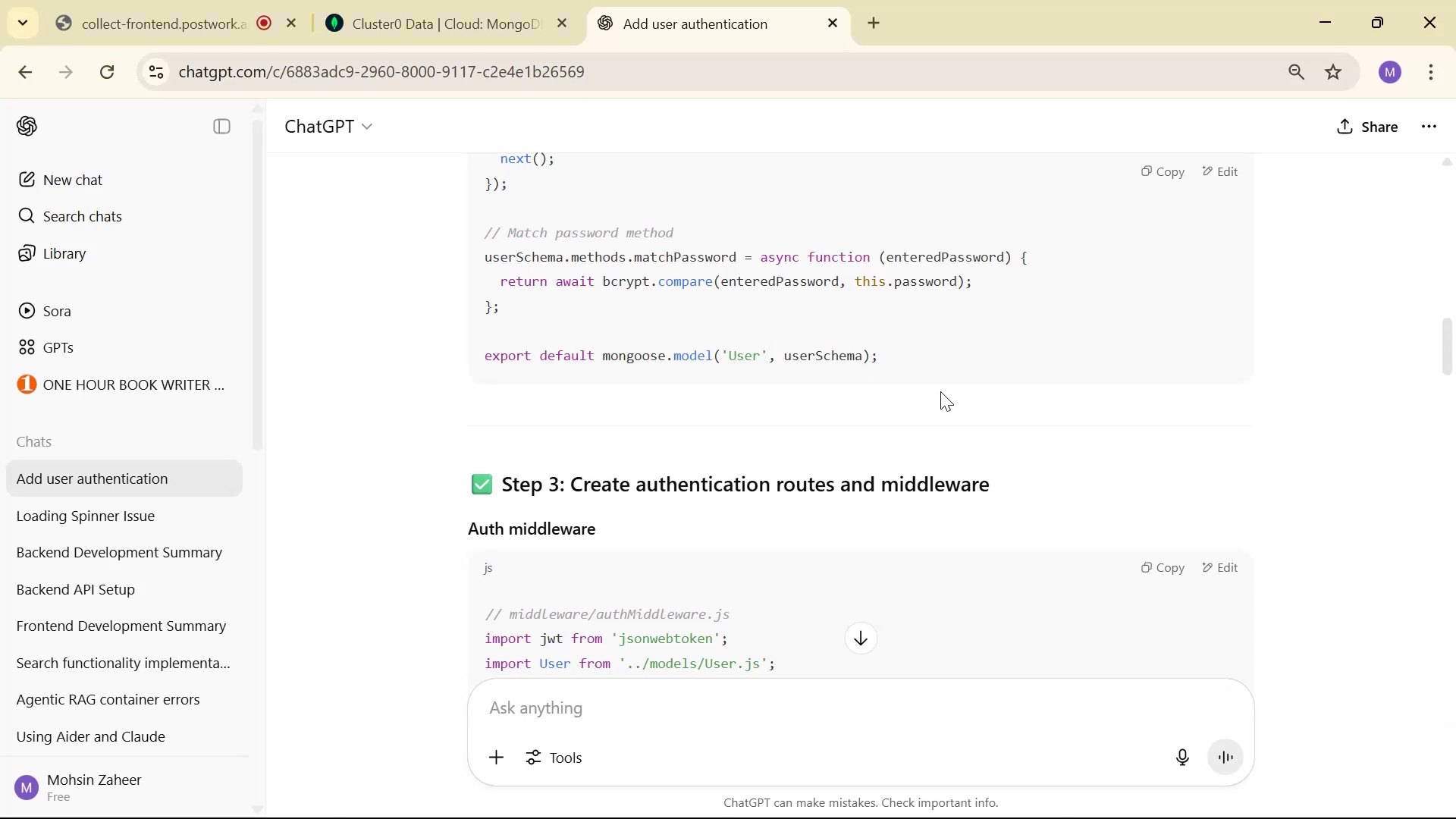 
scroll: coordinate [996, 353], scroll_direction: down, amount: 1.0
 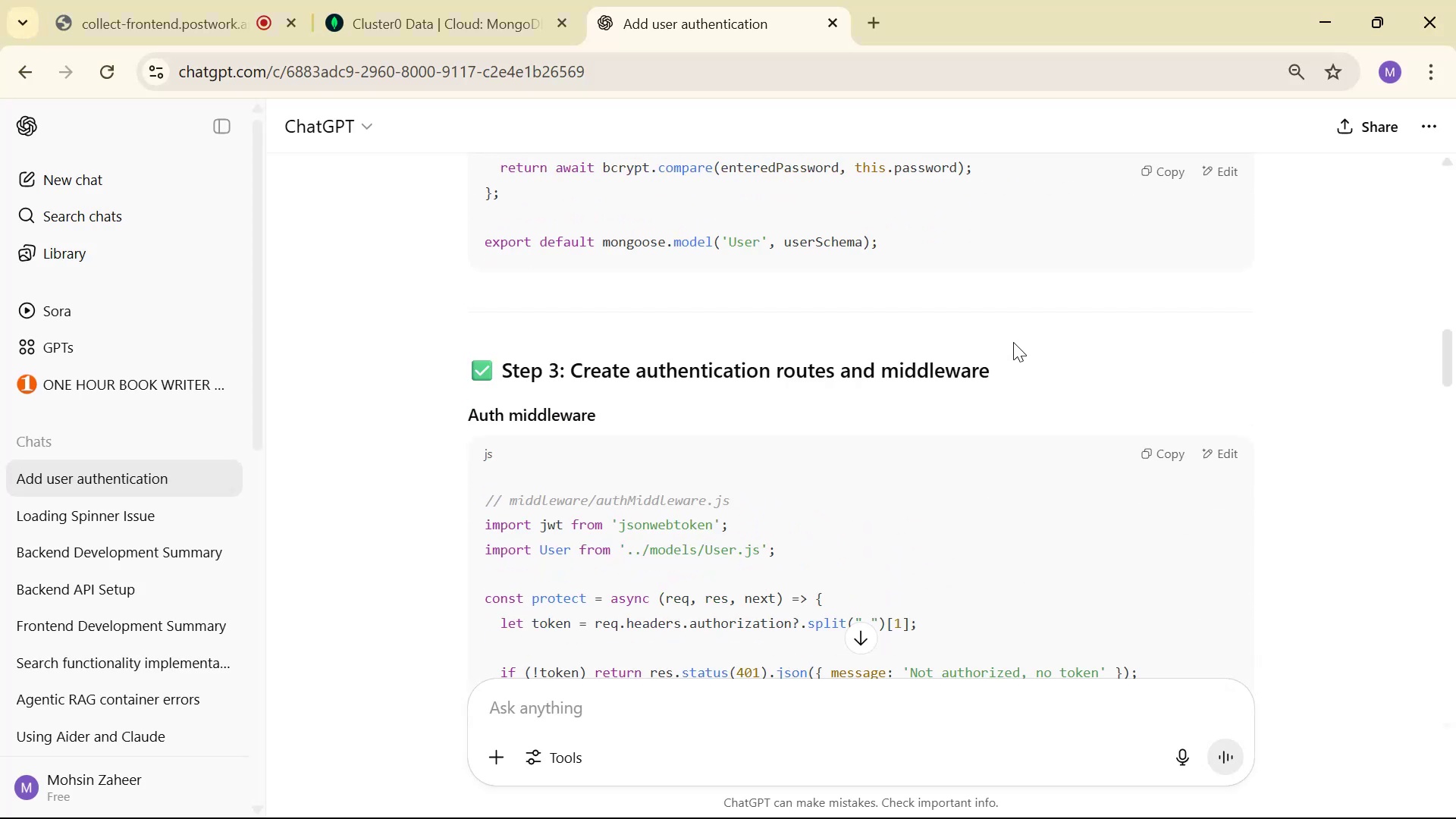 
scroll: coordinate [1016, 339], scroll_direction: up, amount: 10.0
 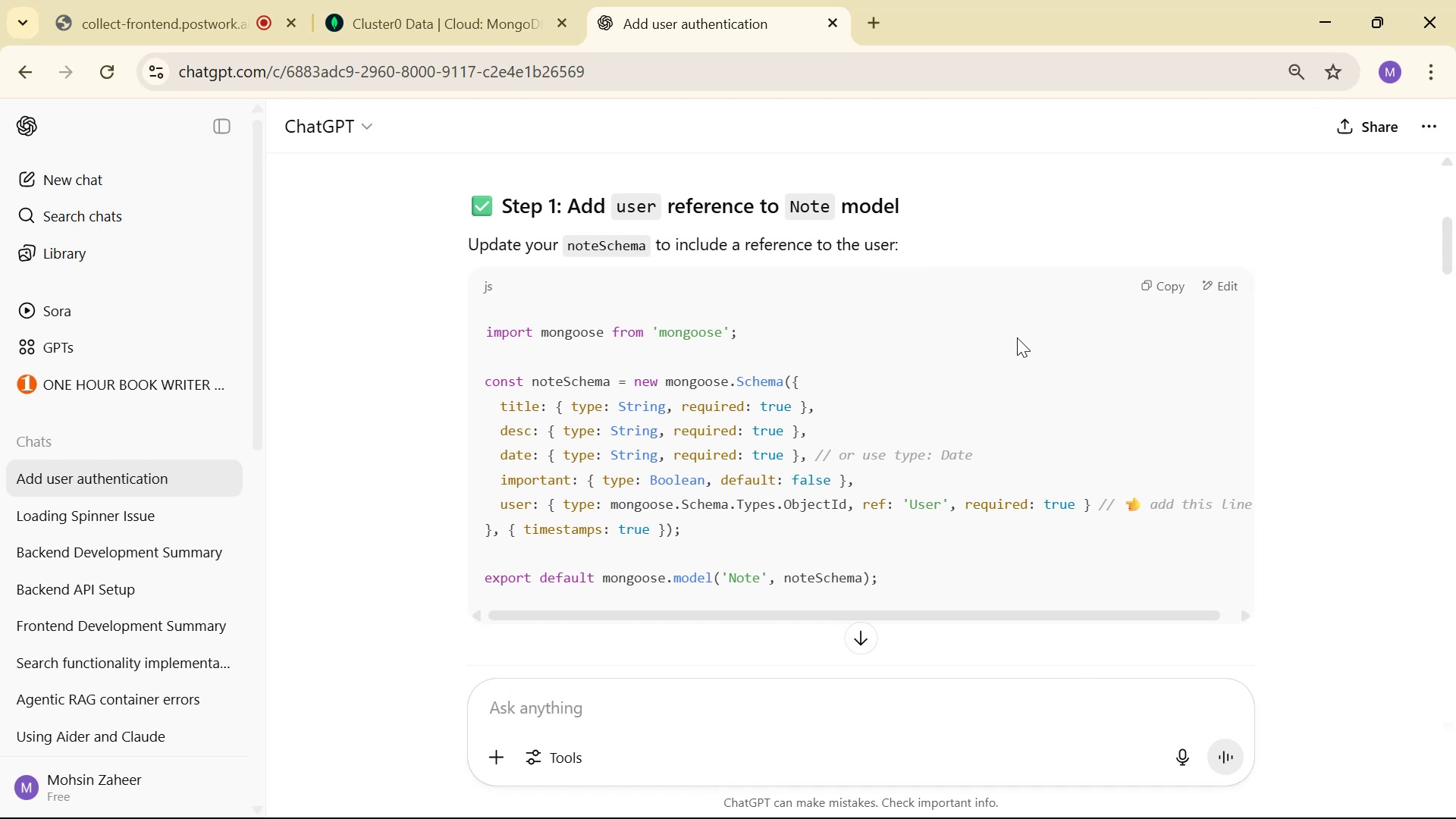 
wait(12.83)
 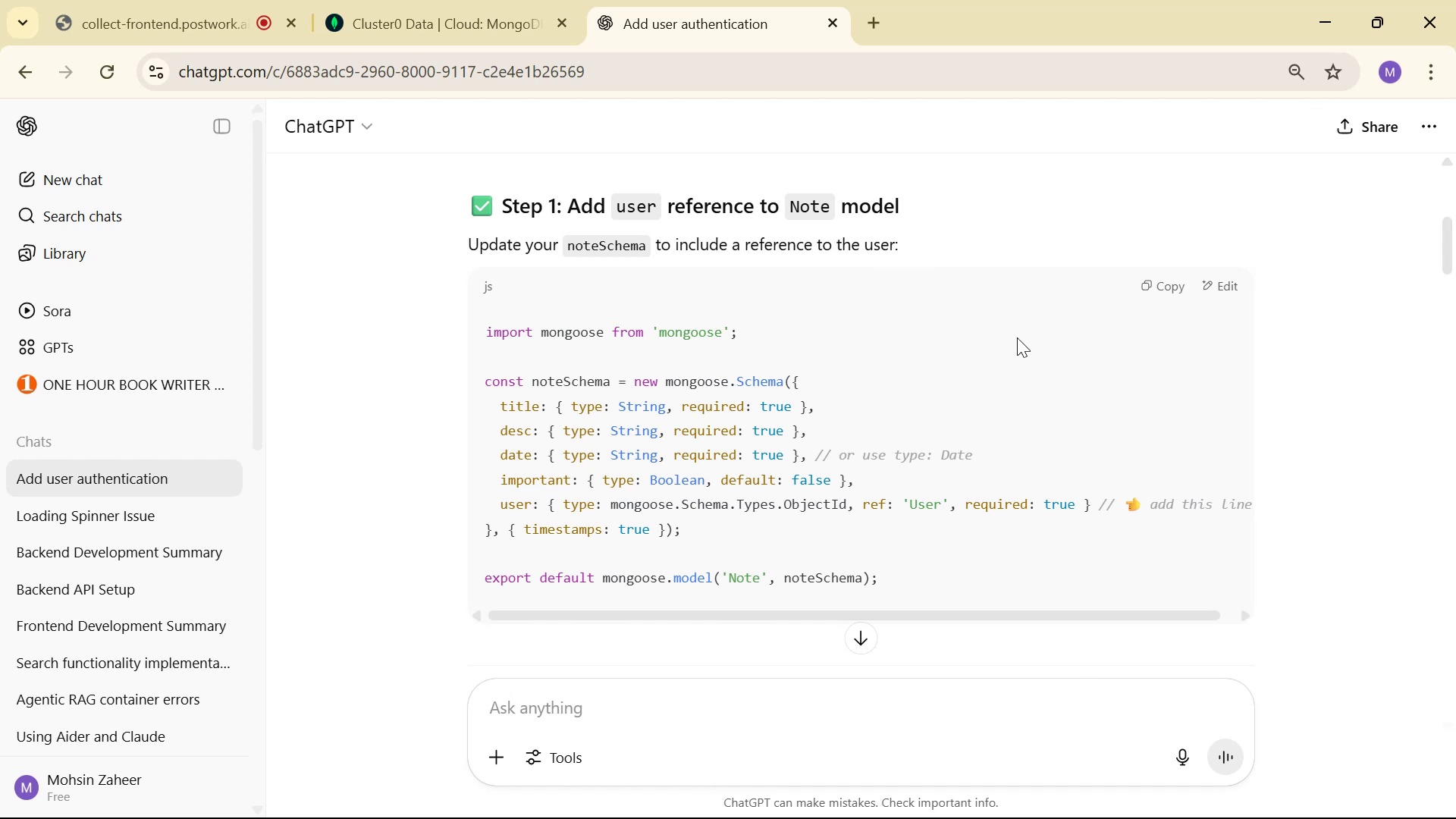 
scroll: coordinate [1153, 169], scroll_direction: down, amount: 1.0
 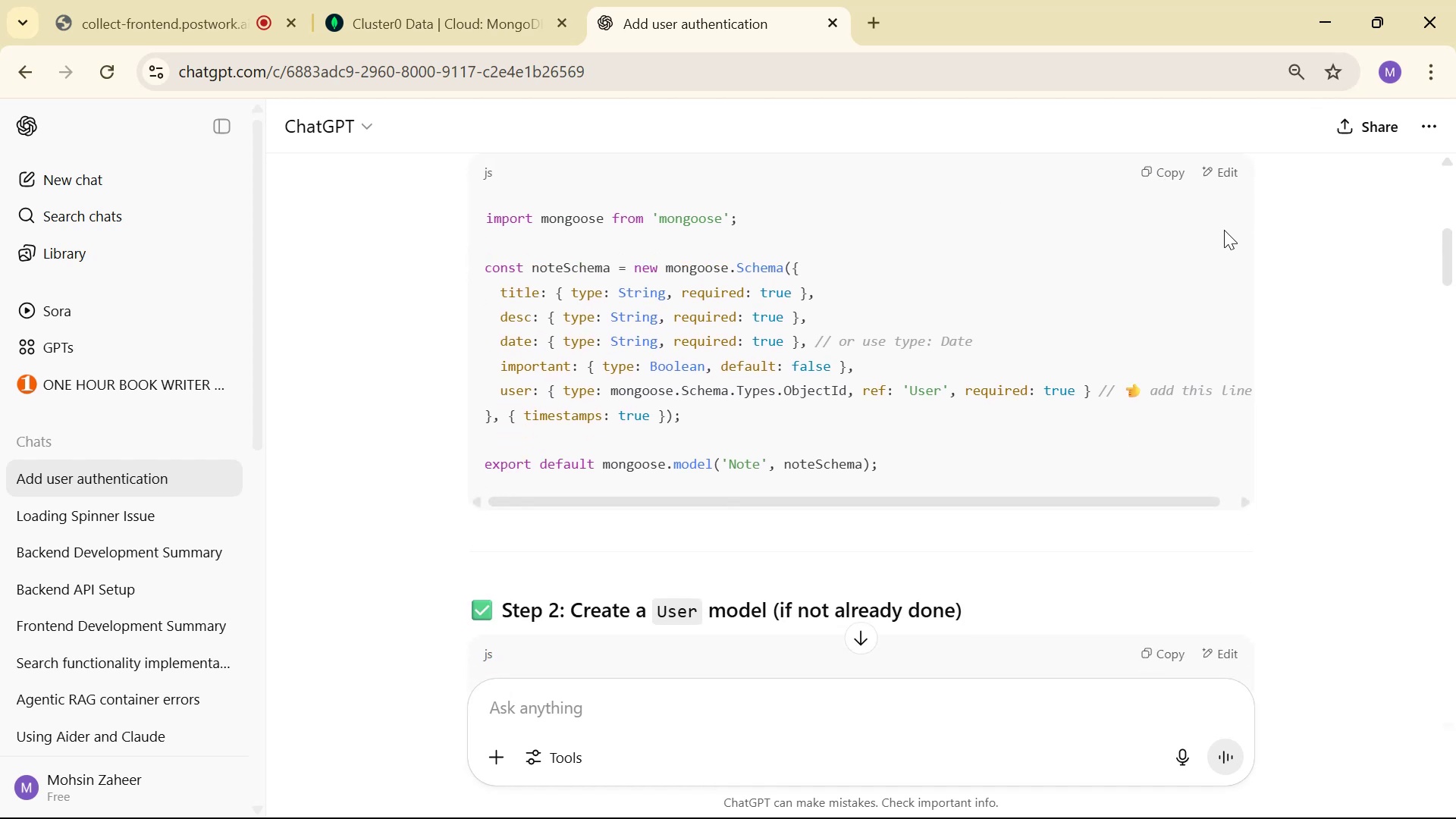 
scroll: coordinate [706, 334], scroll_direction: up, amount: 1.0
 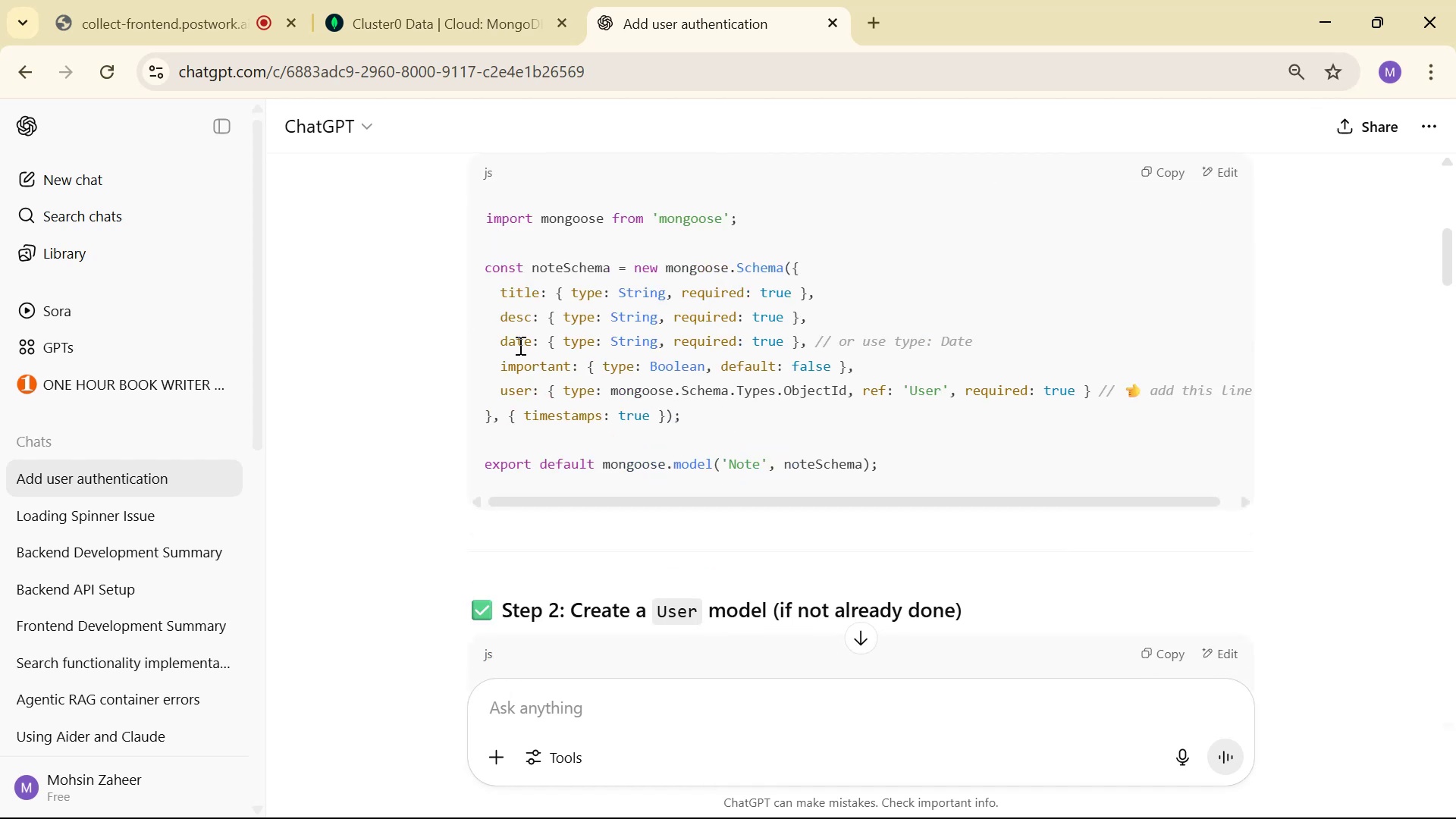 
left_click_drag(start_coordinate=[494, 341], to_coordinate=[808, 340])
 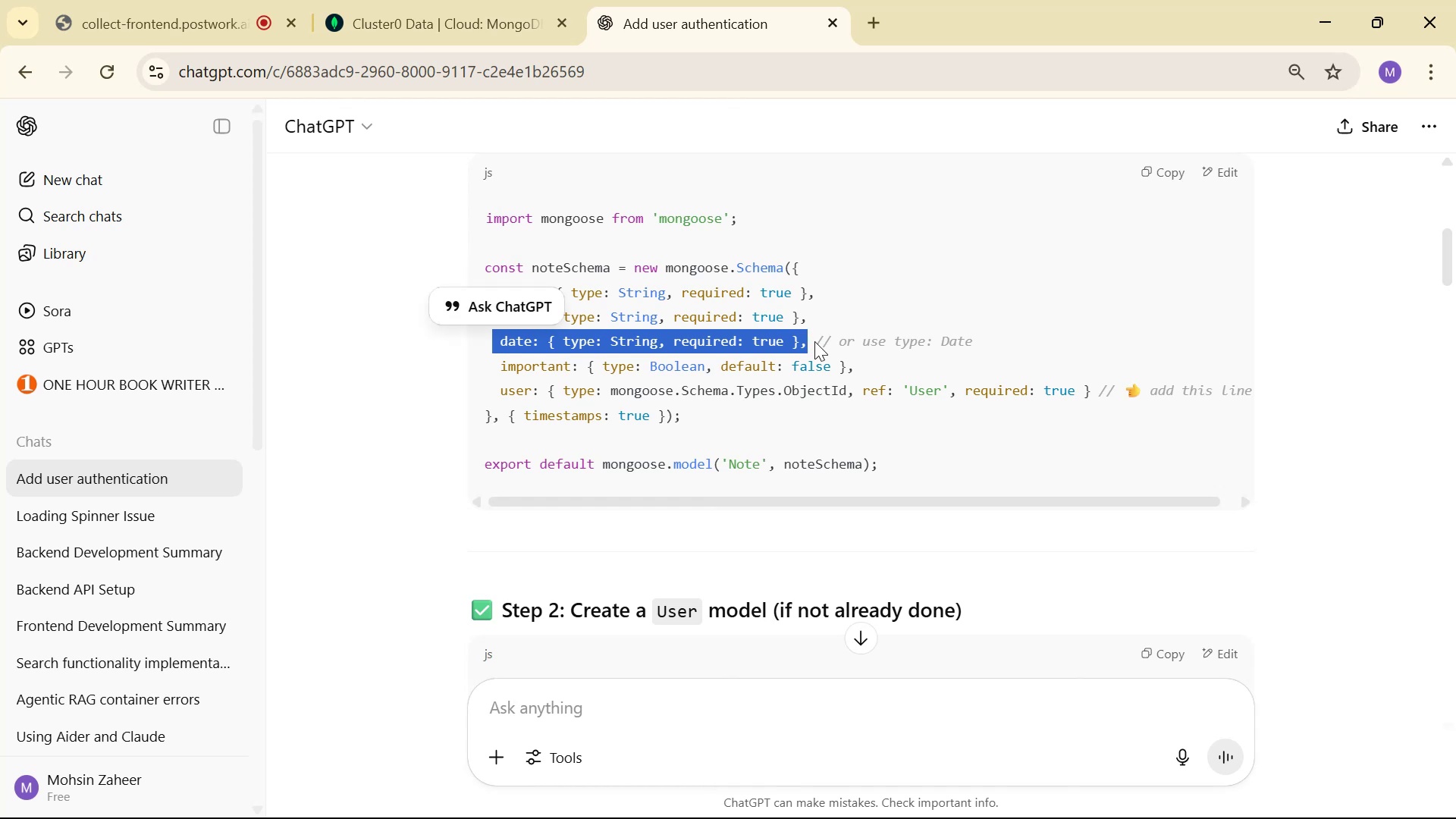 
key(Control+C)
 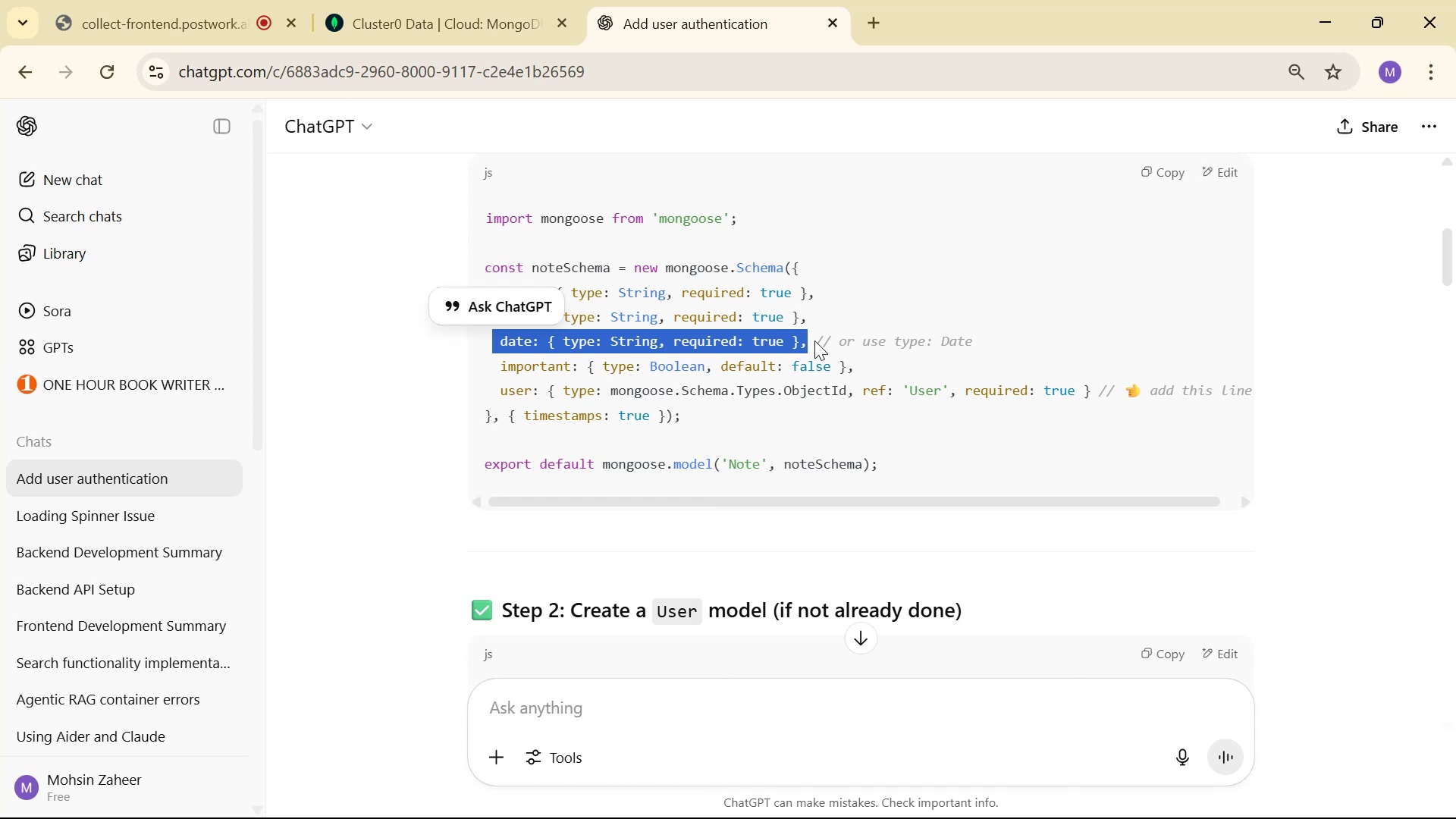 
key(Alt+AltLeft)
 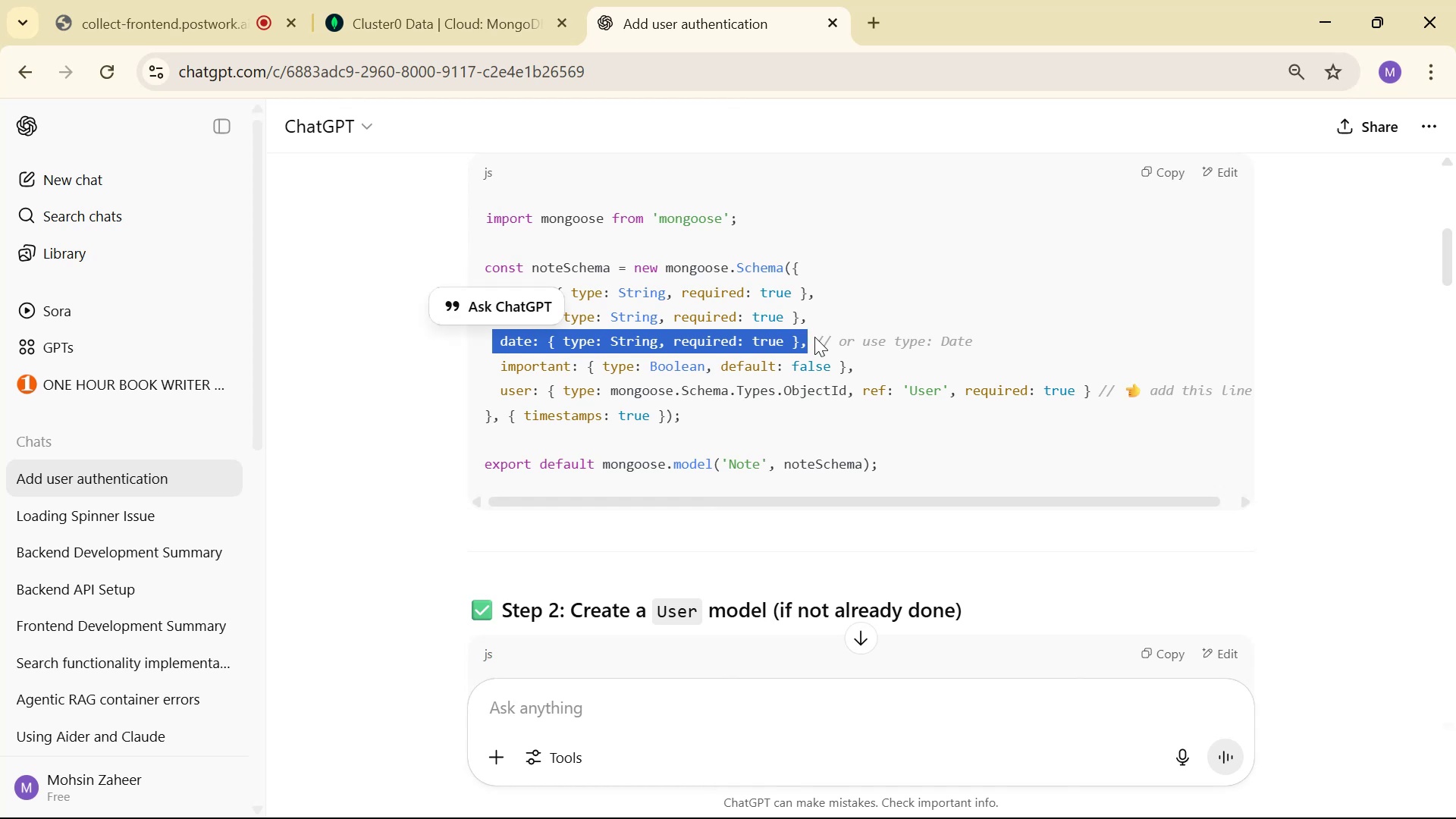 
key(Alt+Tab)
 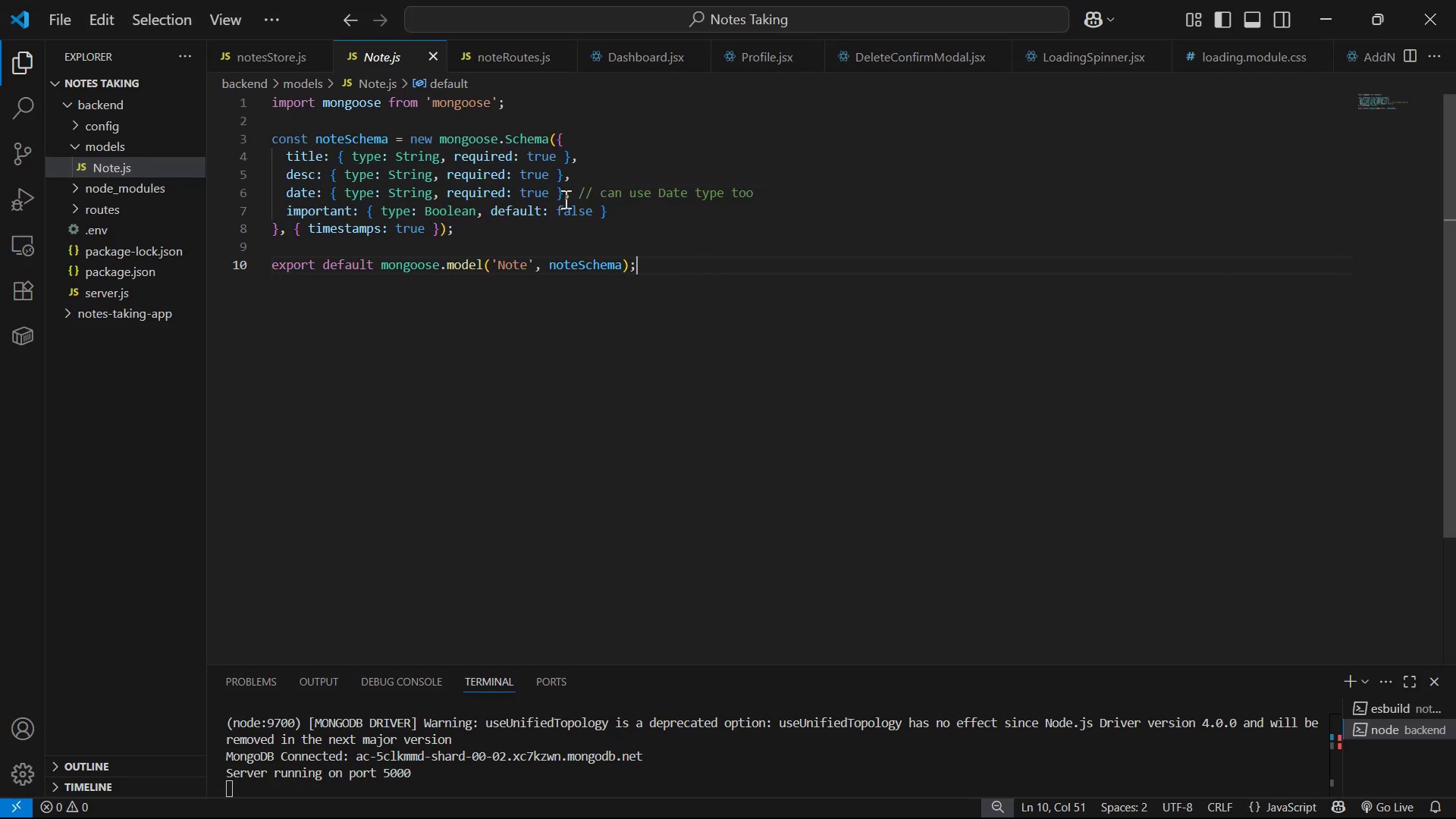 
left_click([783, 197])
 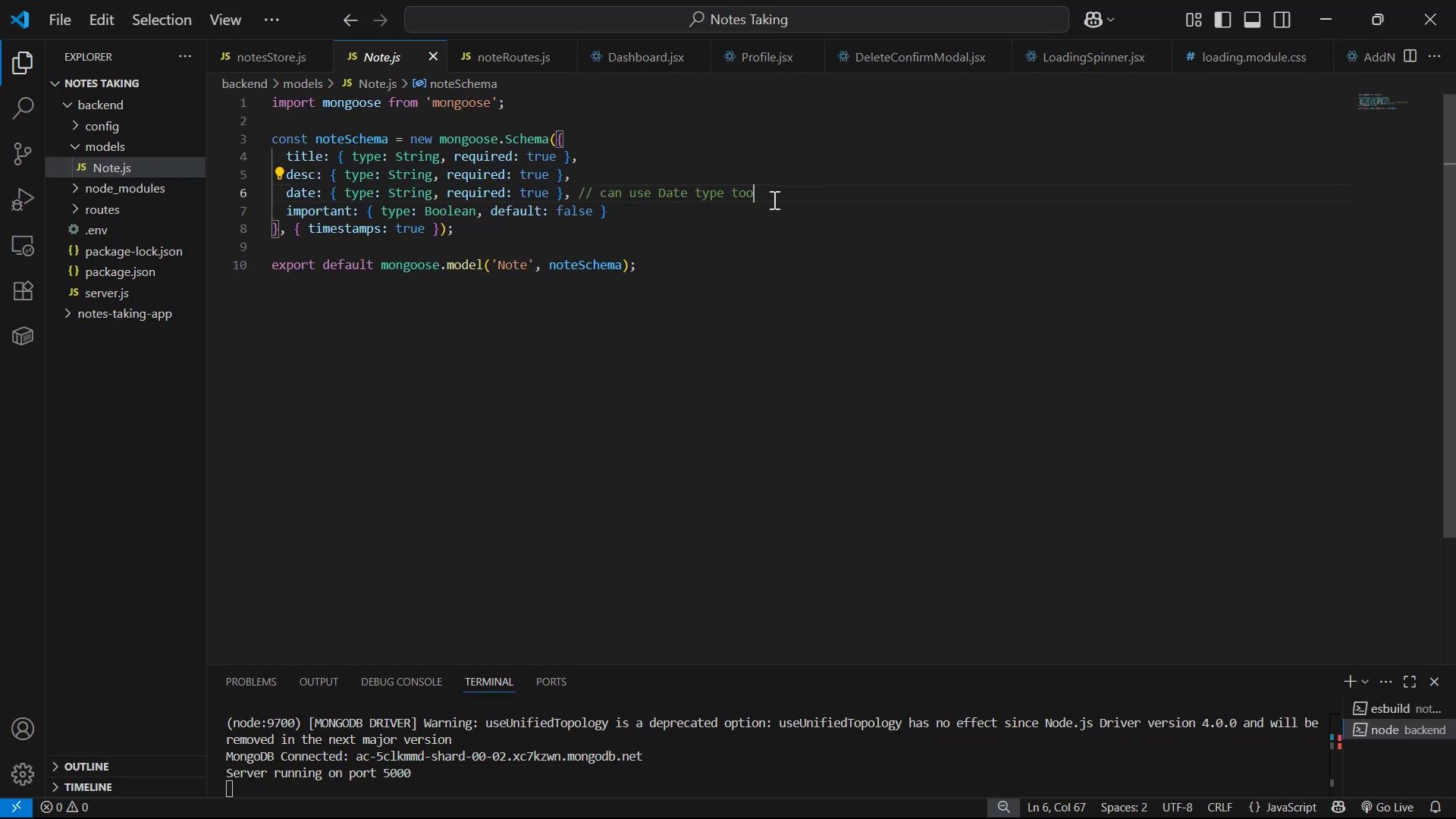 
key(Enter)
 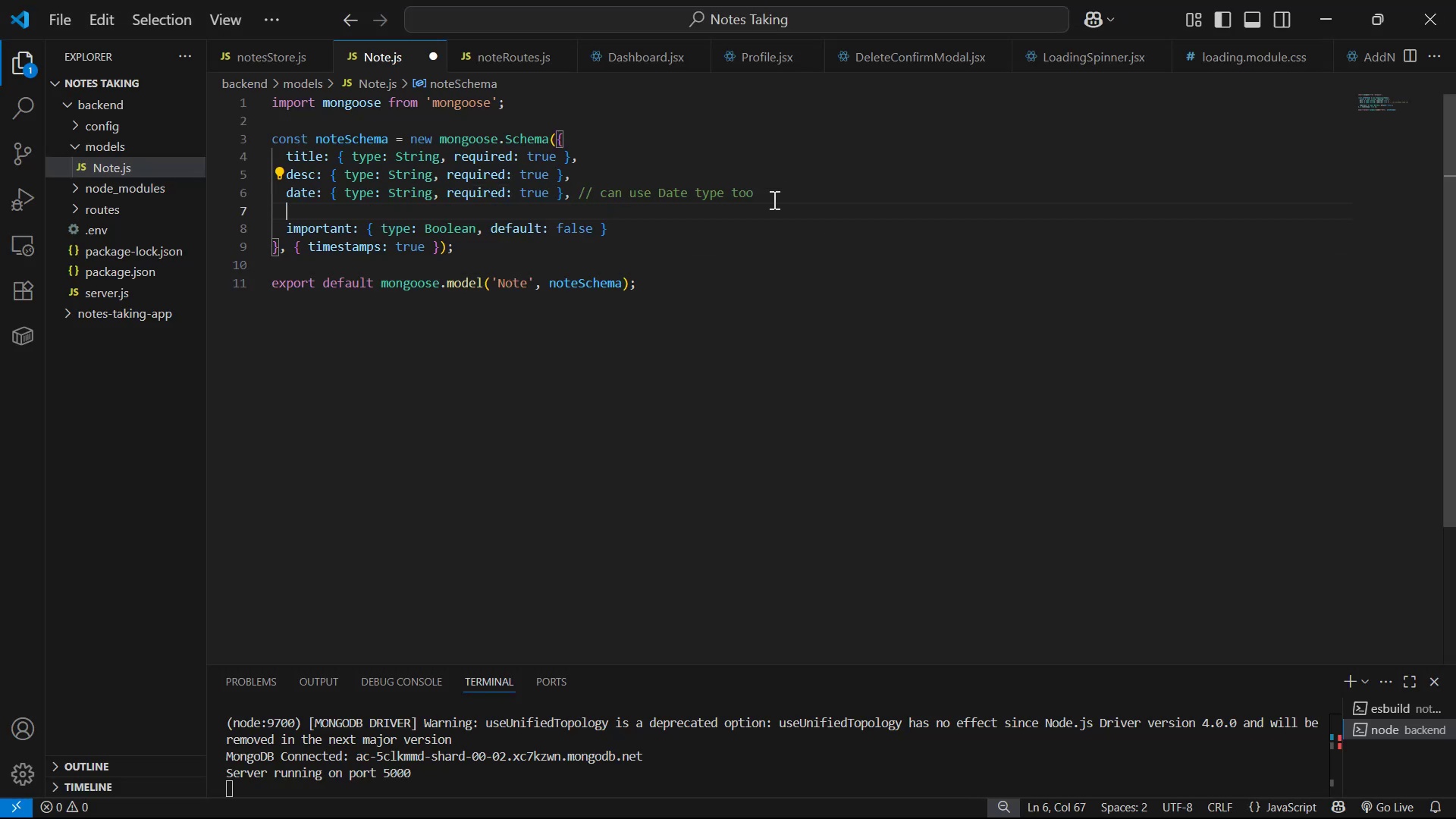 
key(Control+V)
 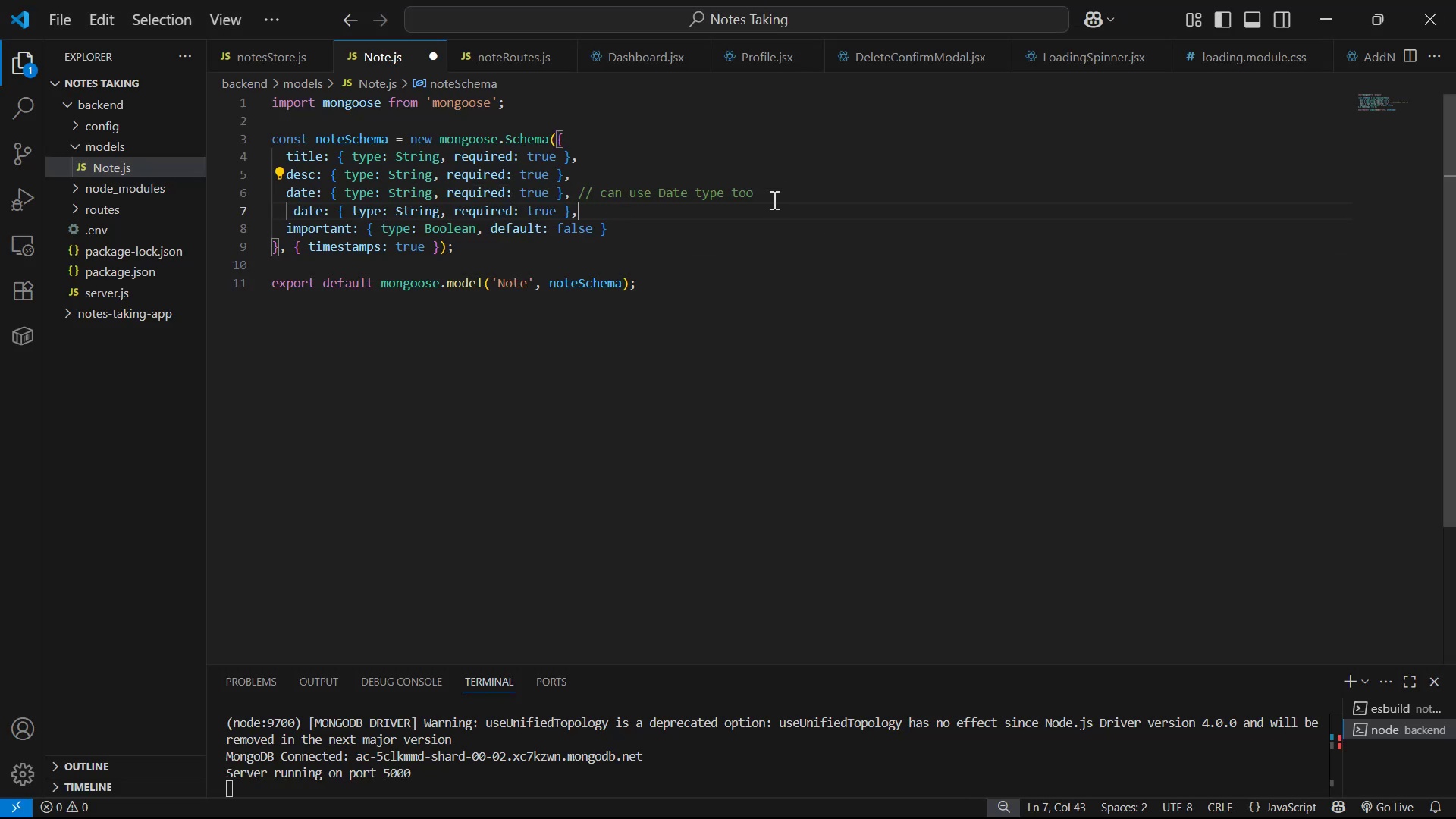 
hold_key(key=ControlLeft, duration=0.7)
 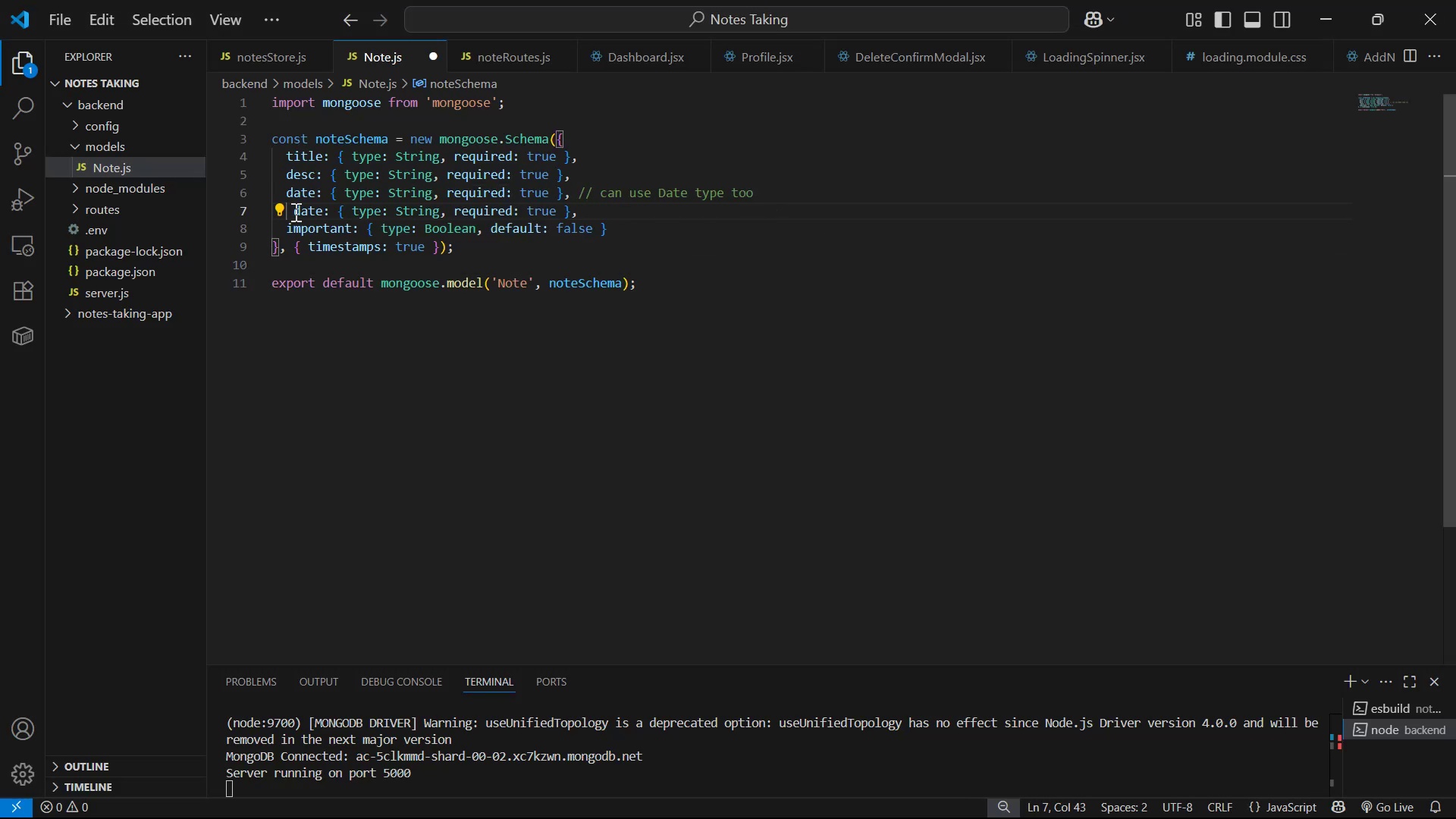 
left_click([292, 212])
 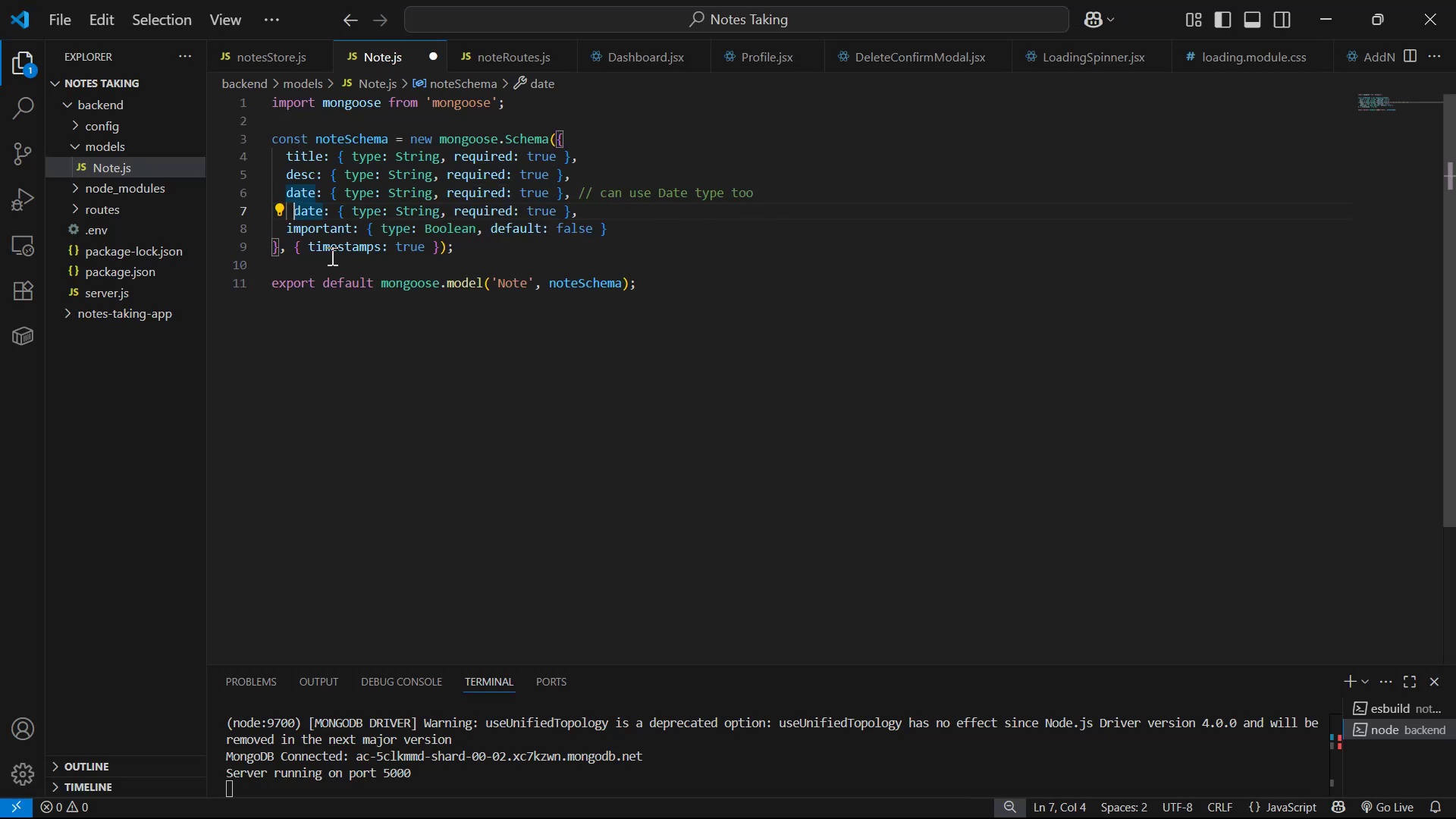 
key(Control+Z)
 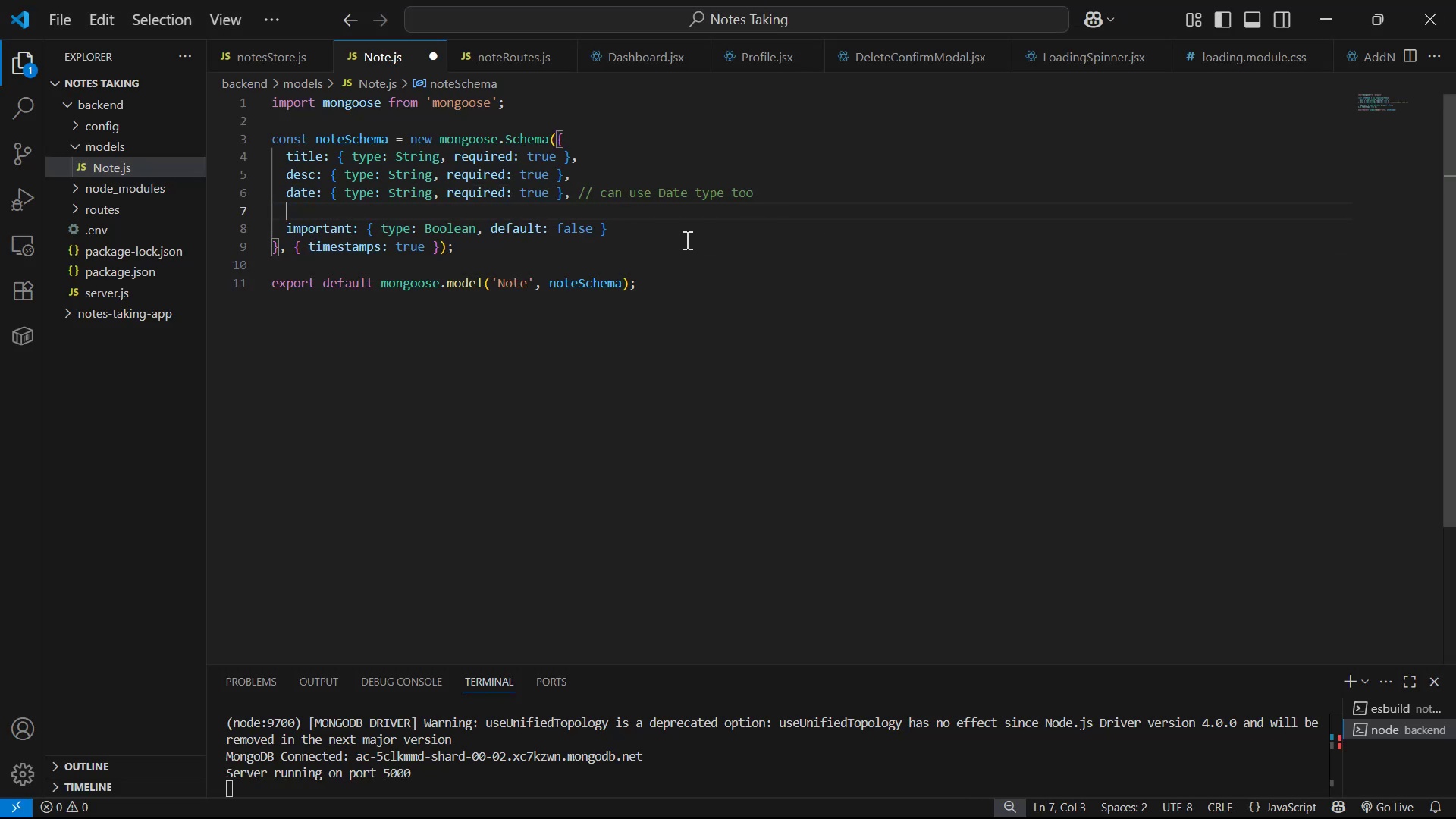 
key(Alt+AltLeft)
 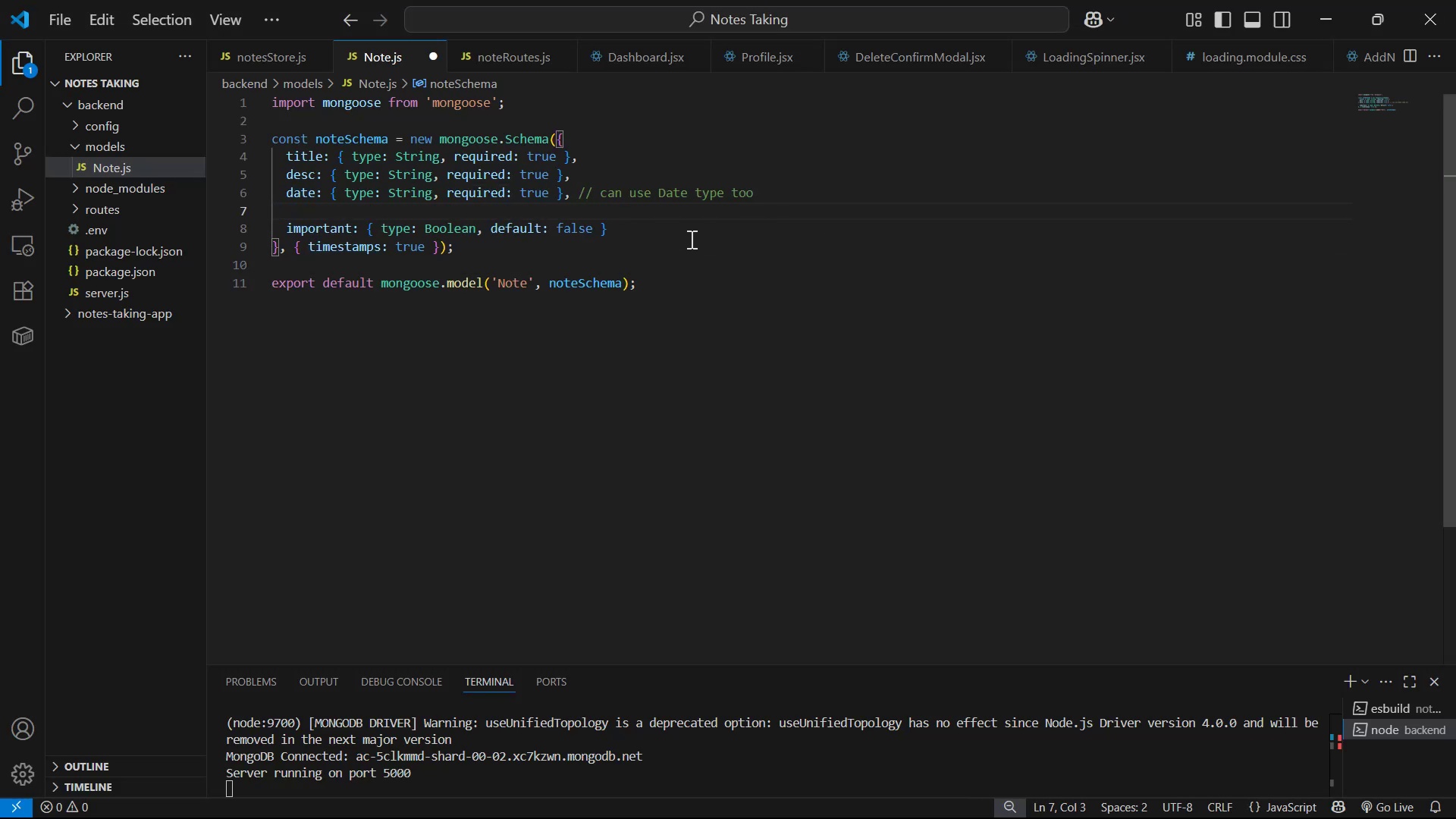 
key(Alt+Tab)
 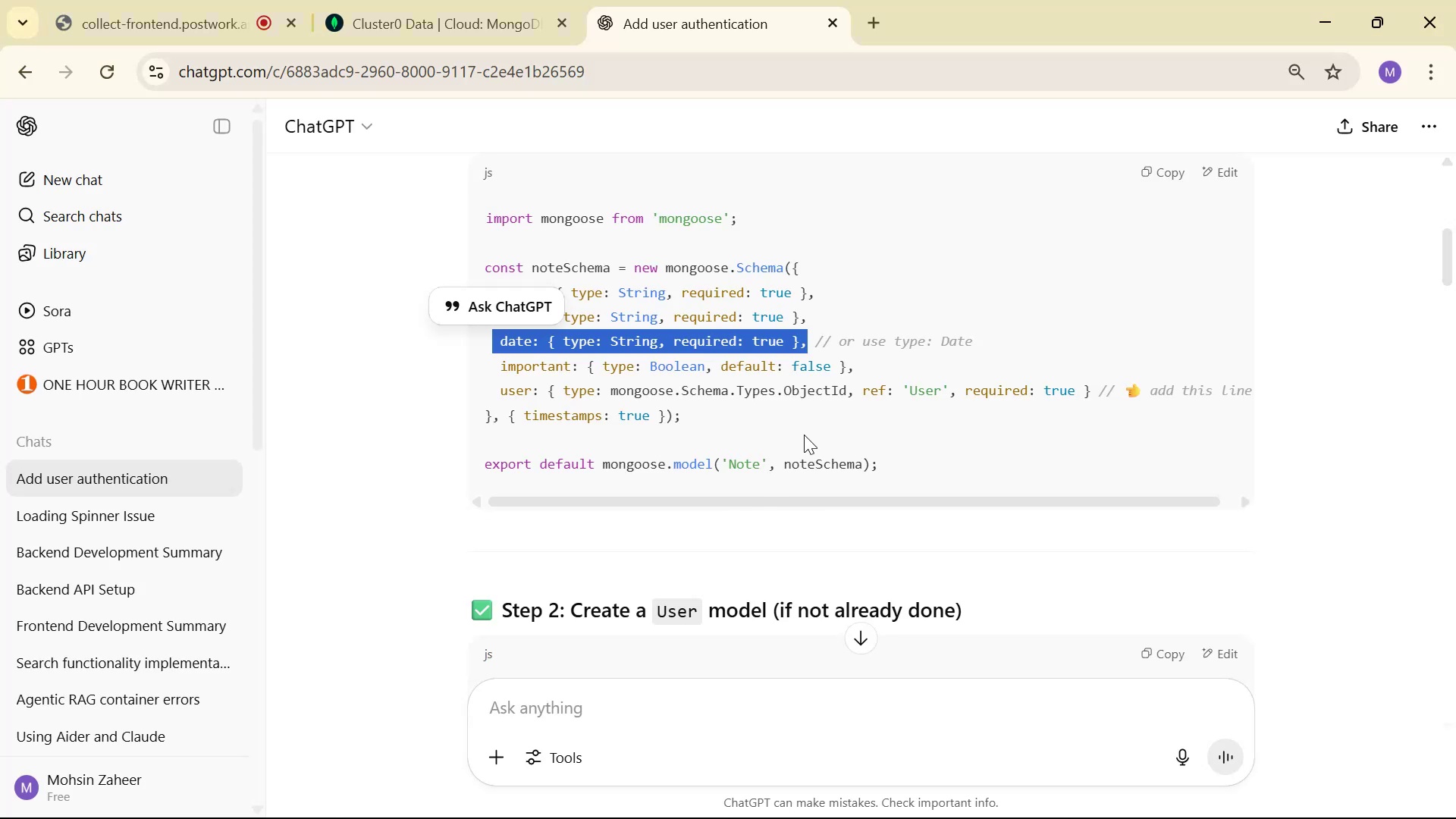 
left_click([865, 425])
 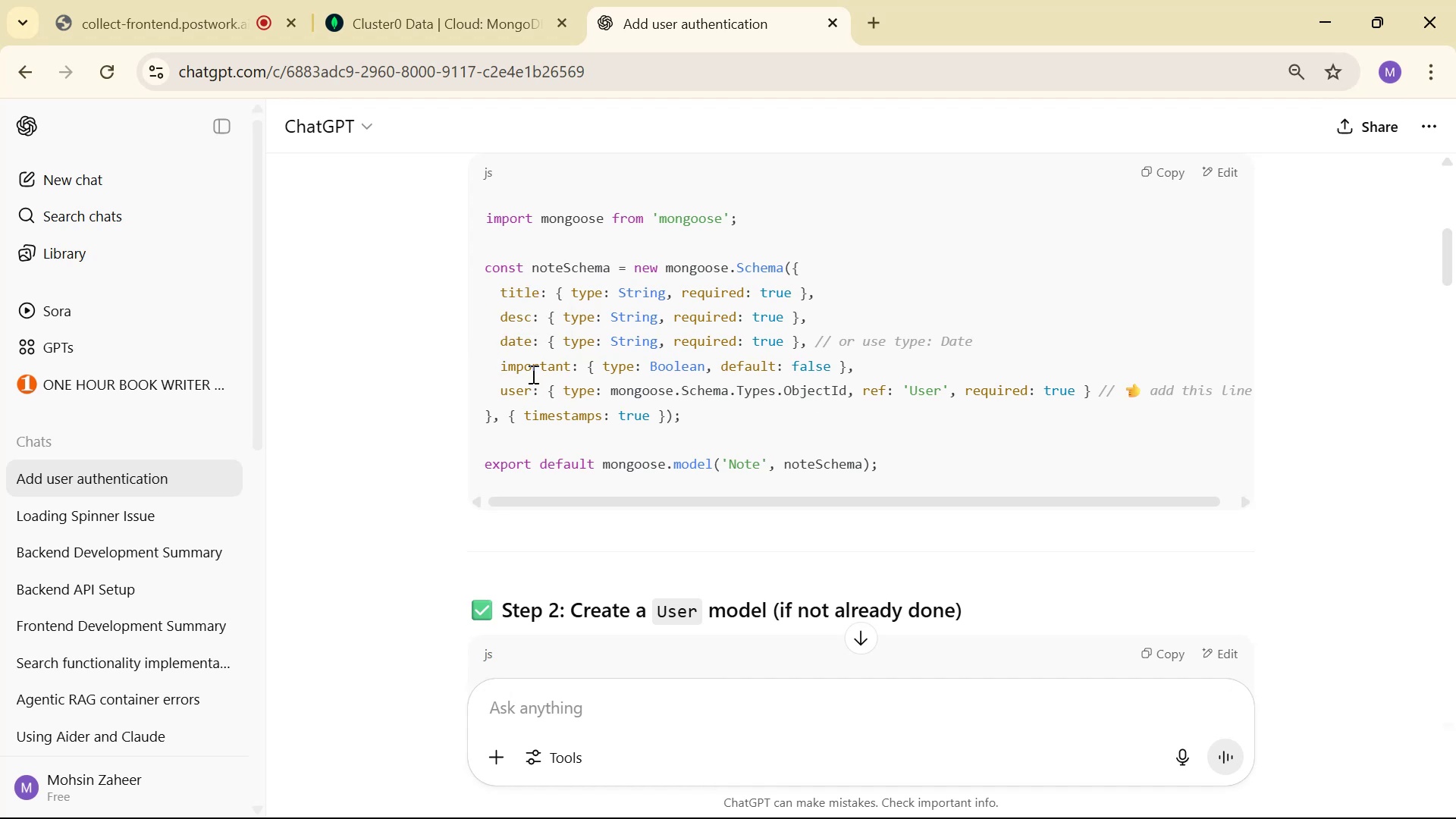 
left_click_drag(start_coordinate=[500, 384], to_coordinate=[1091, 391])
 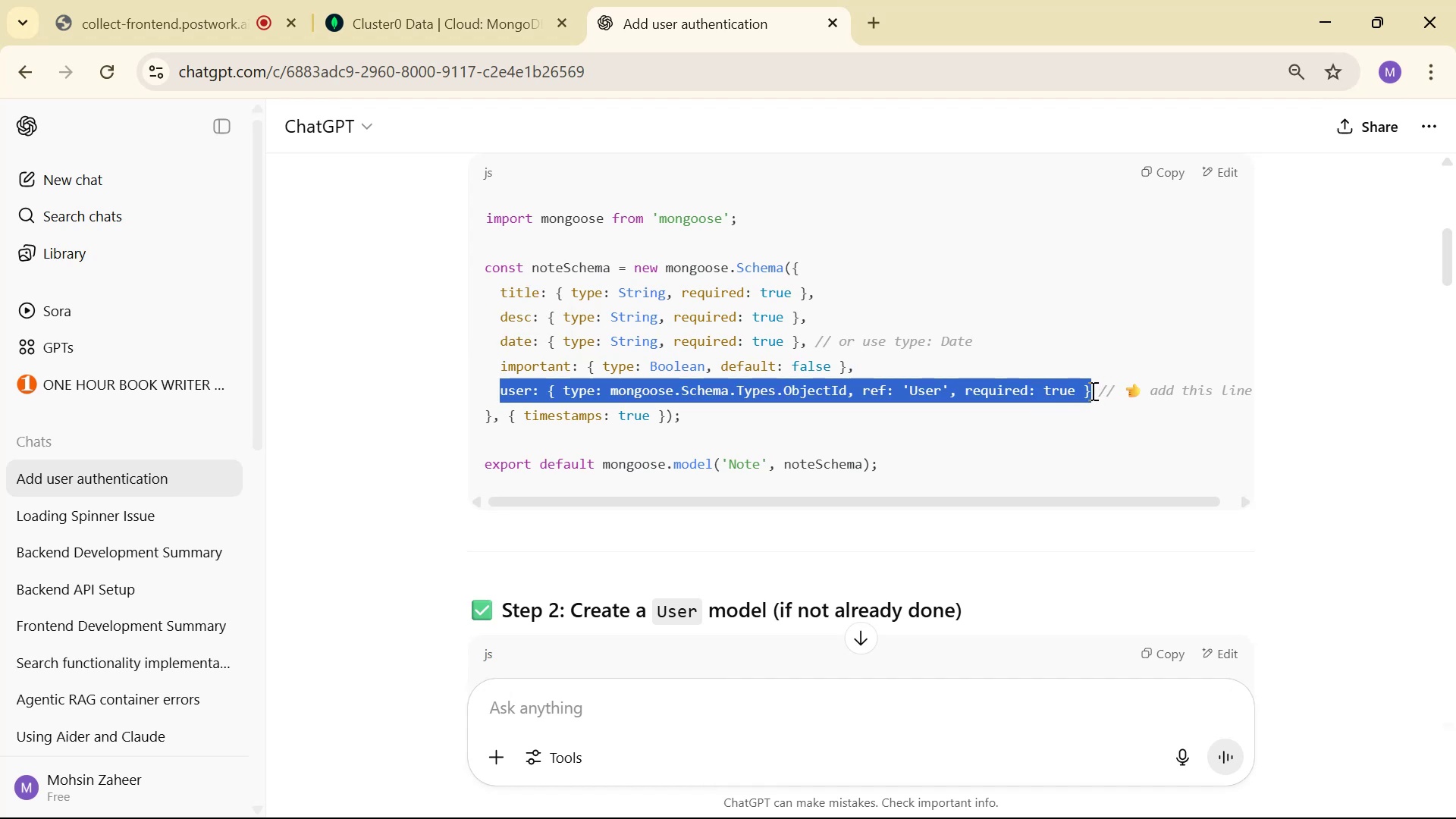 
key(Control+C)
 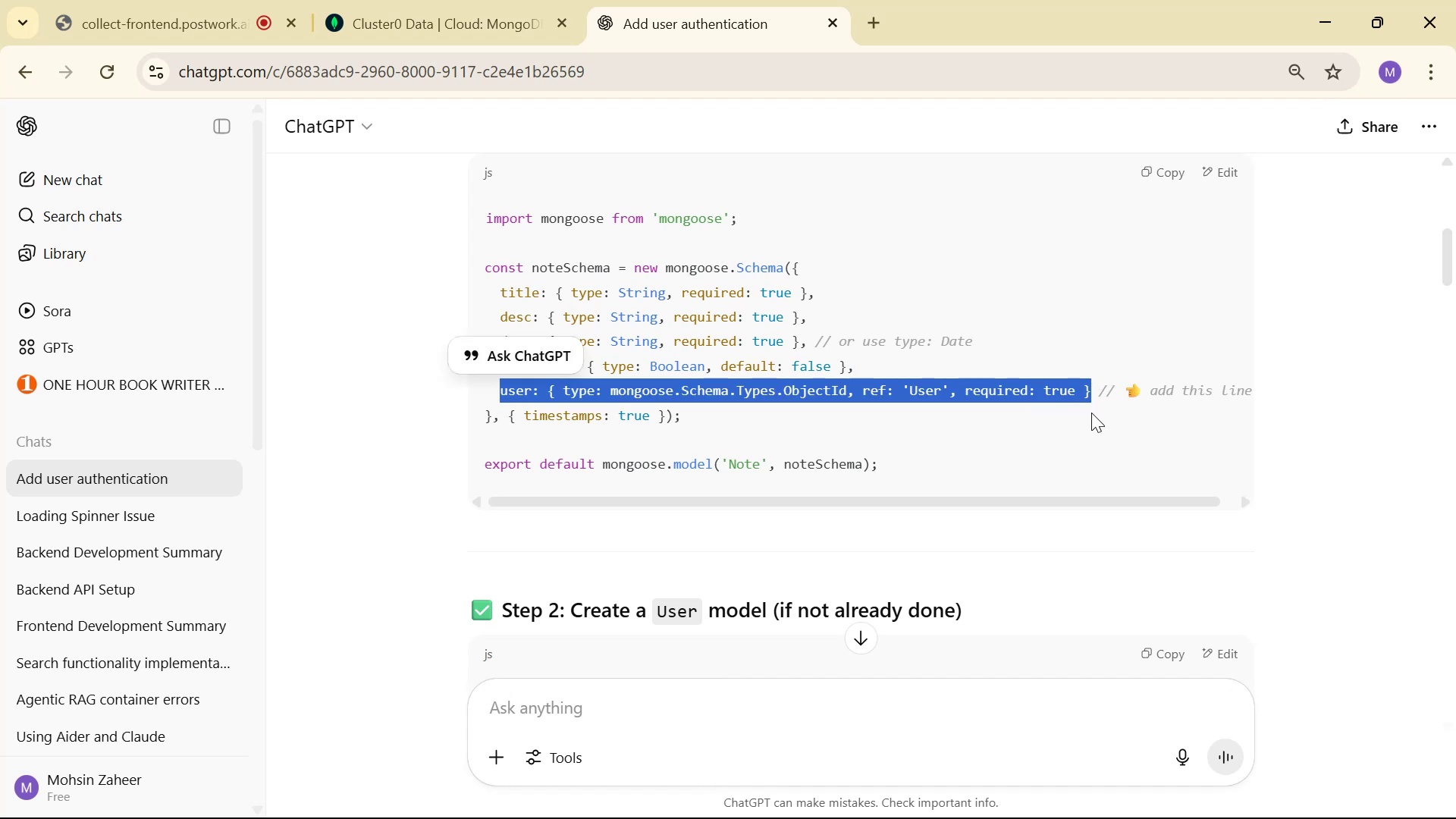 
key(Alt+AltLeft)
 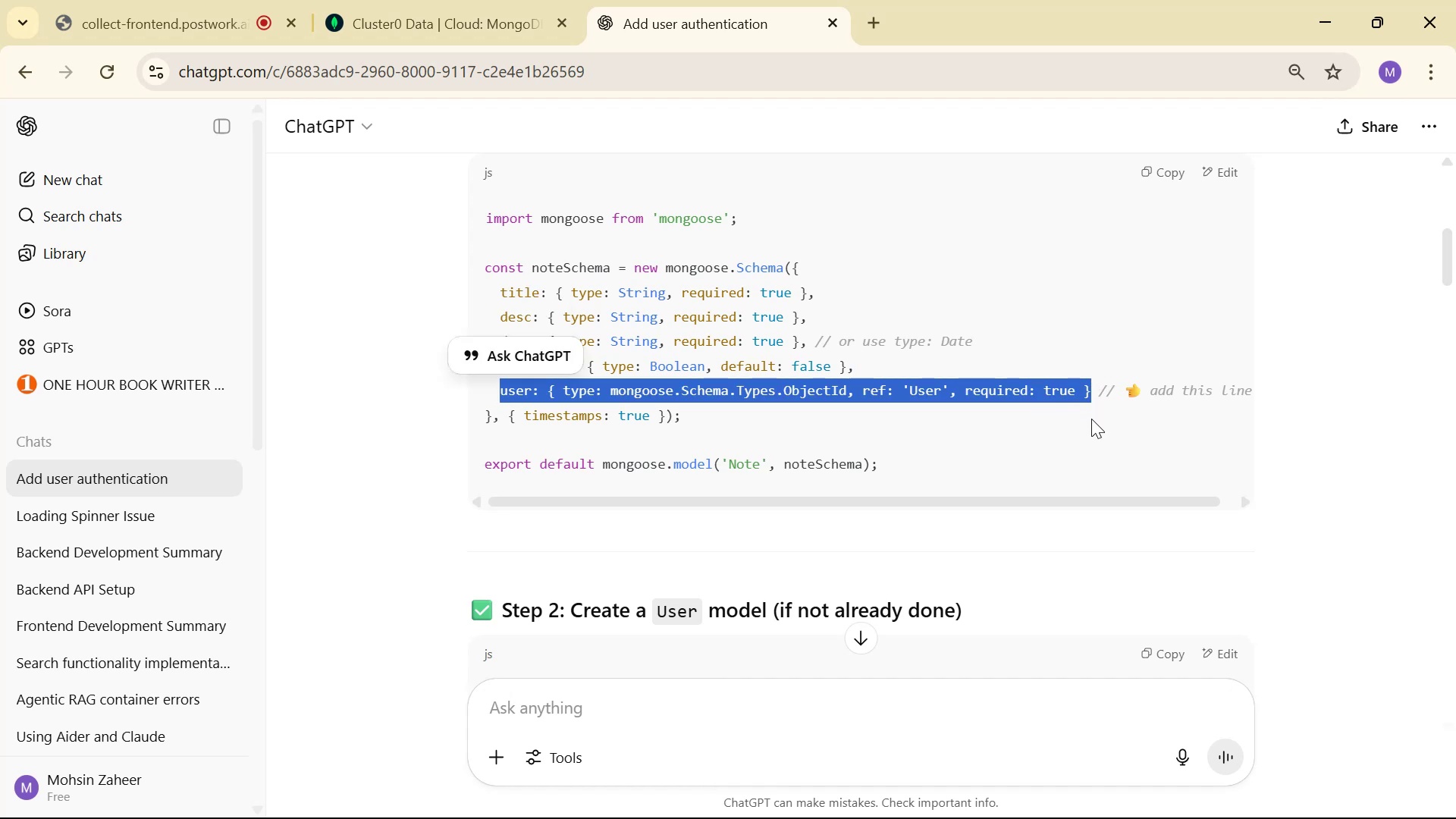 
key(Alt+Tab)
 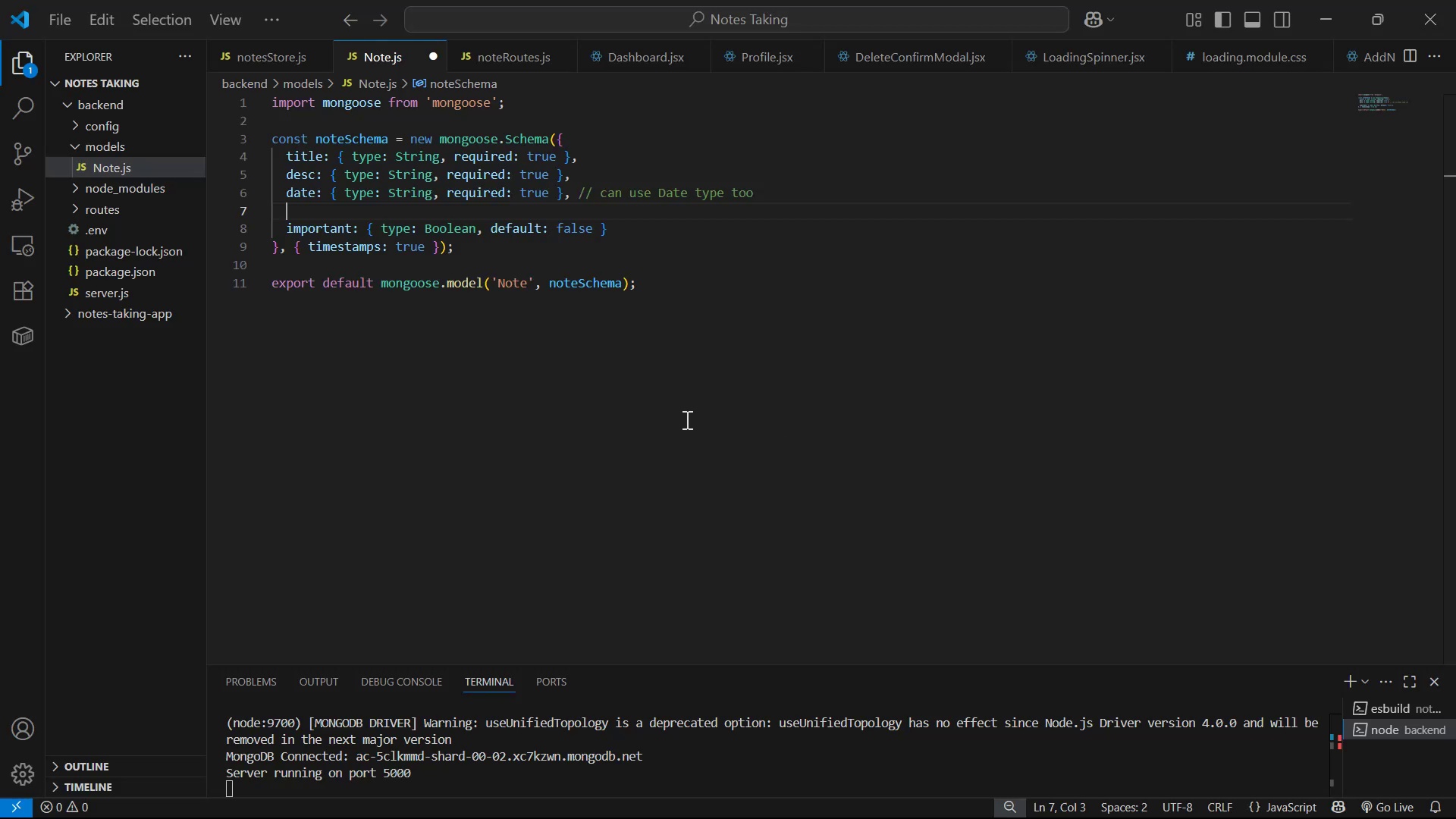 
key(Control+V)
 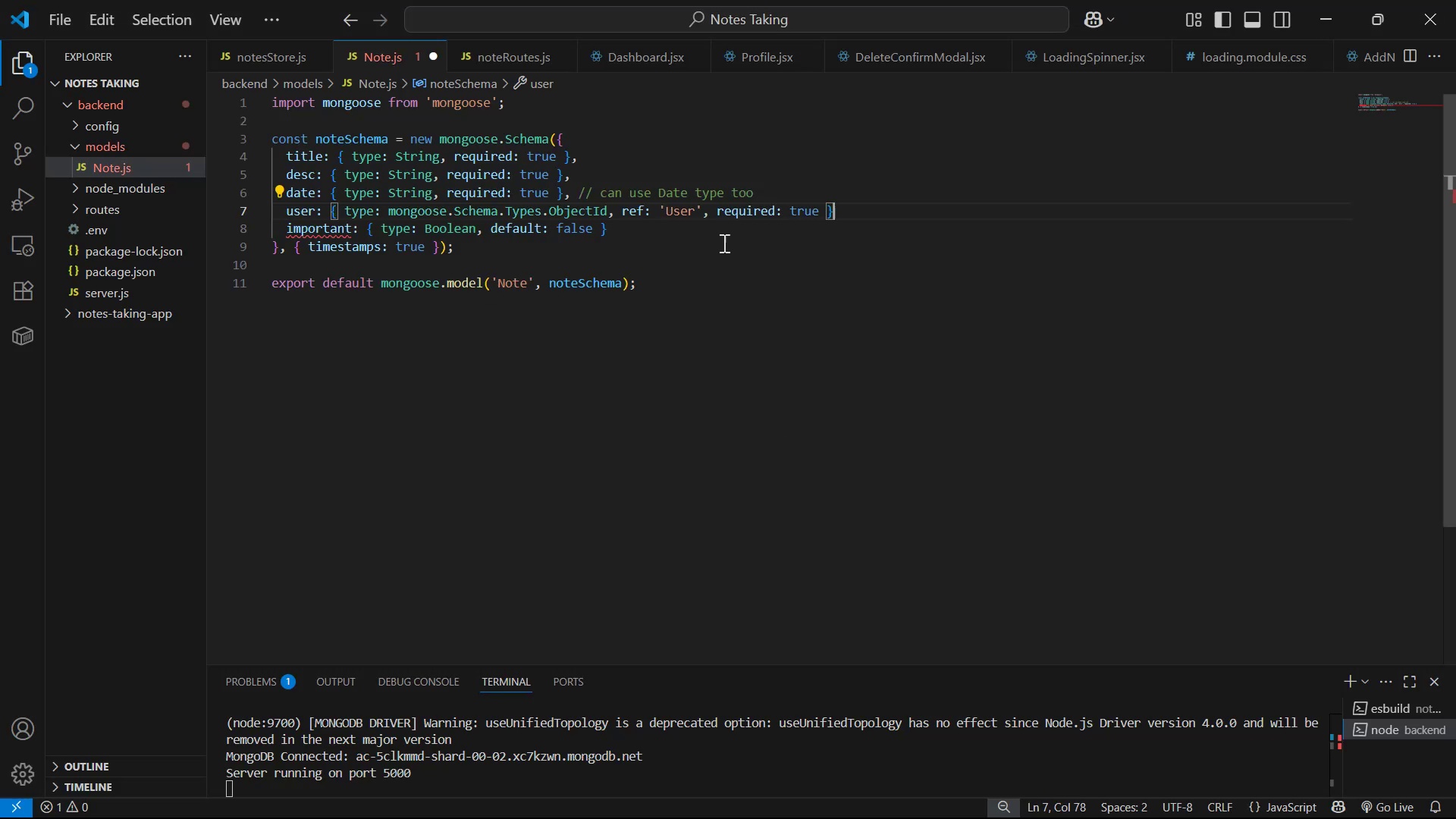 
left_click([738, 246])
 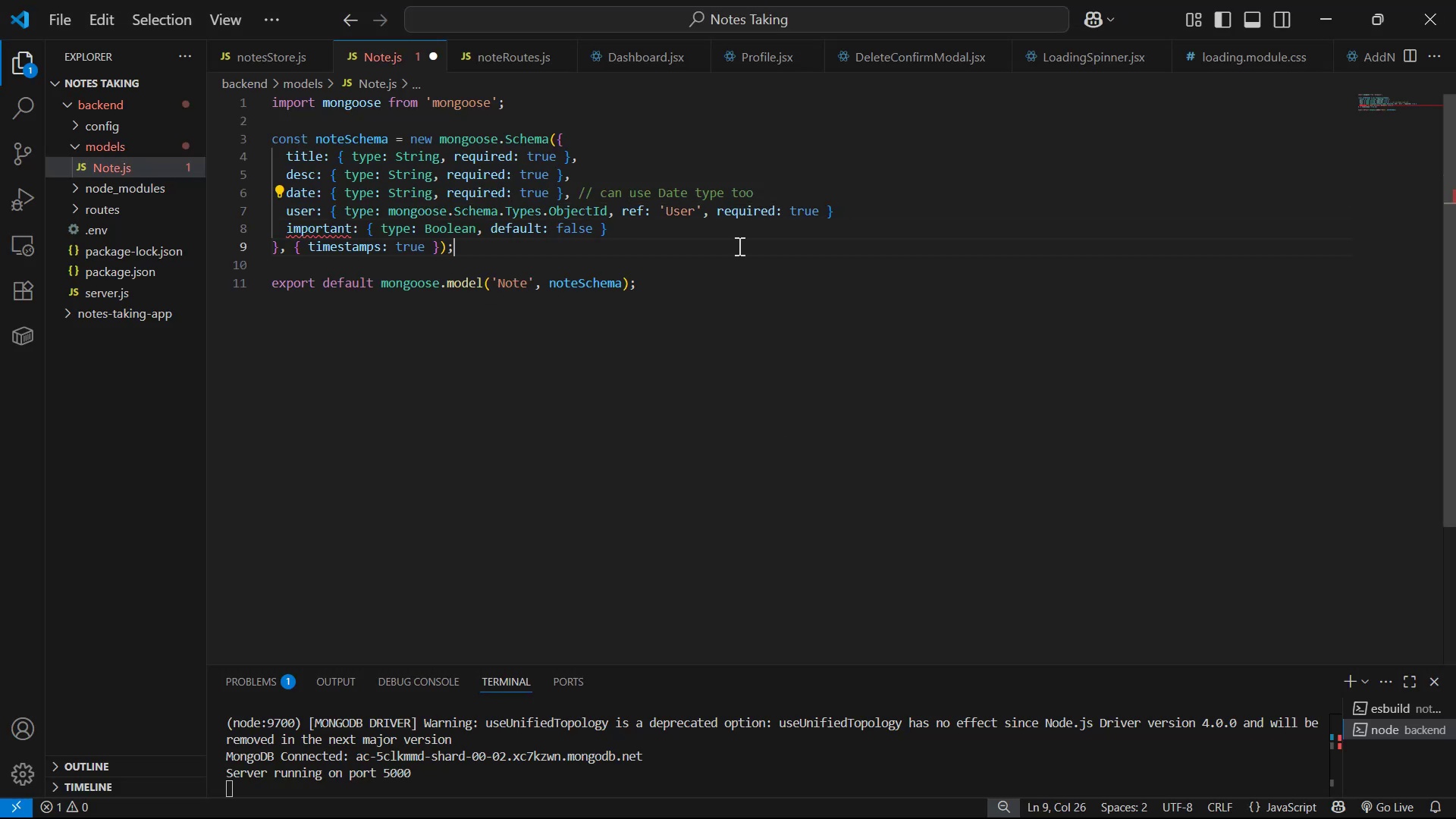 
hold_key(key=ControlLeft, duration=0.77)
 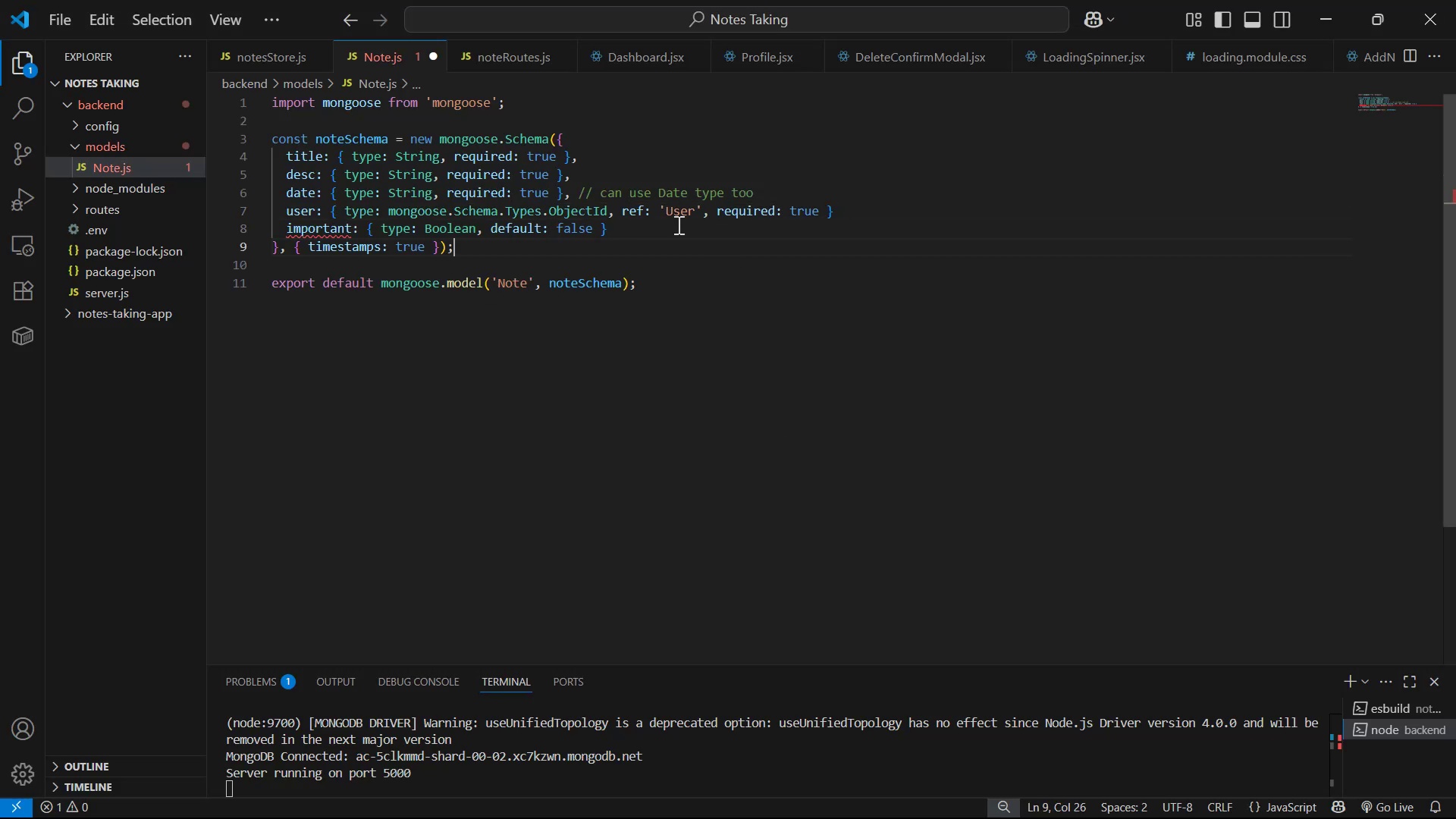 
left_click([670, 221])
 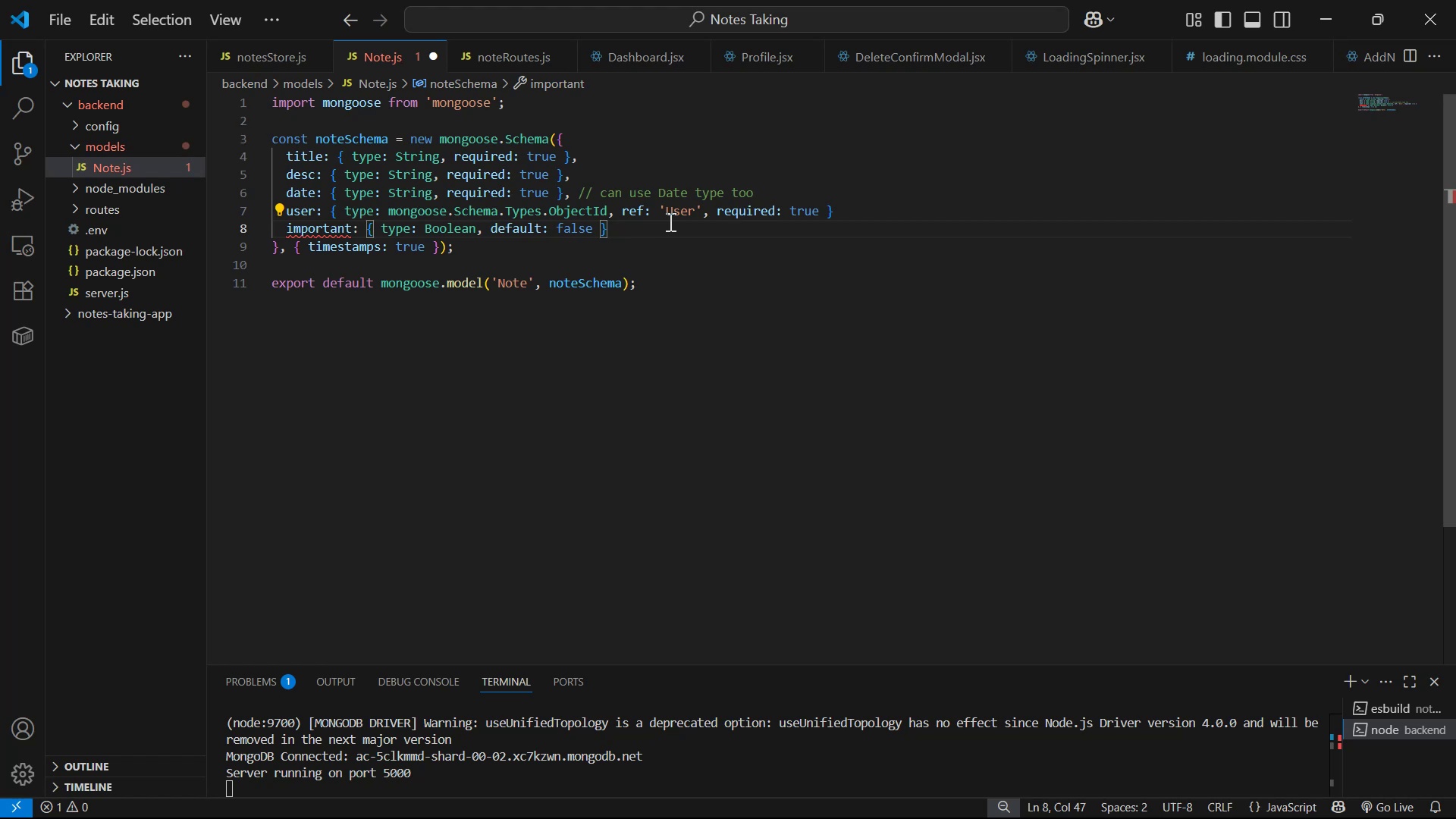 
key(Alt+ArrowUp)
 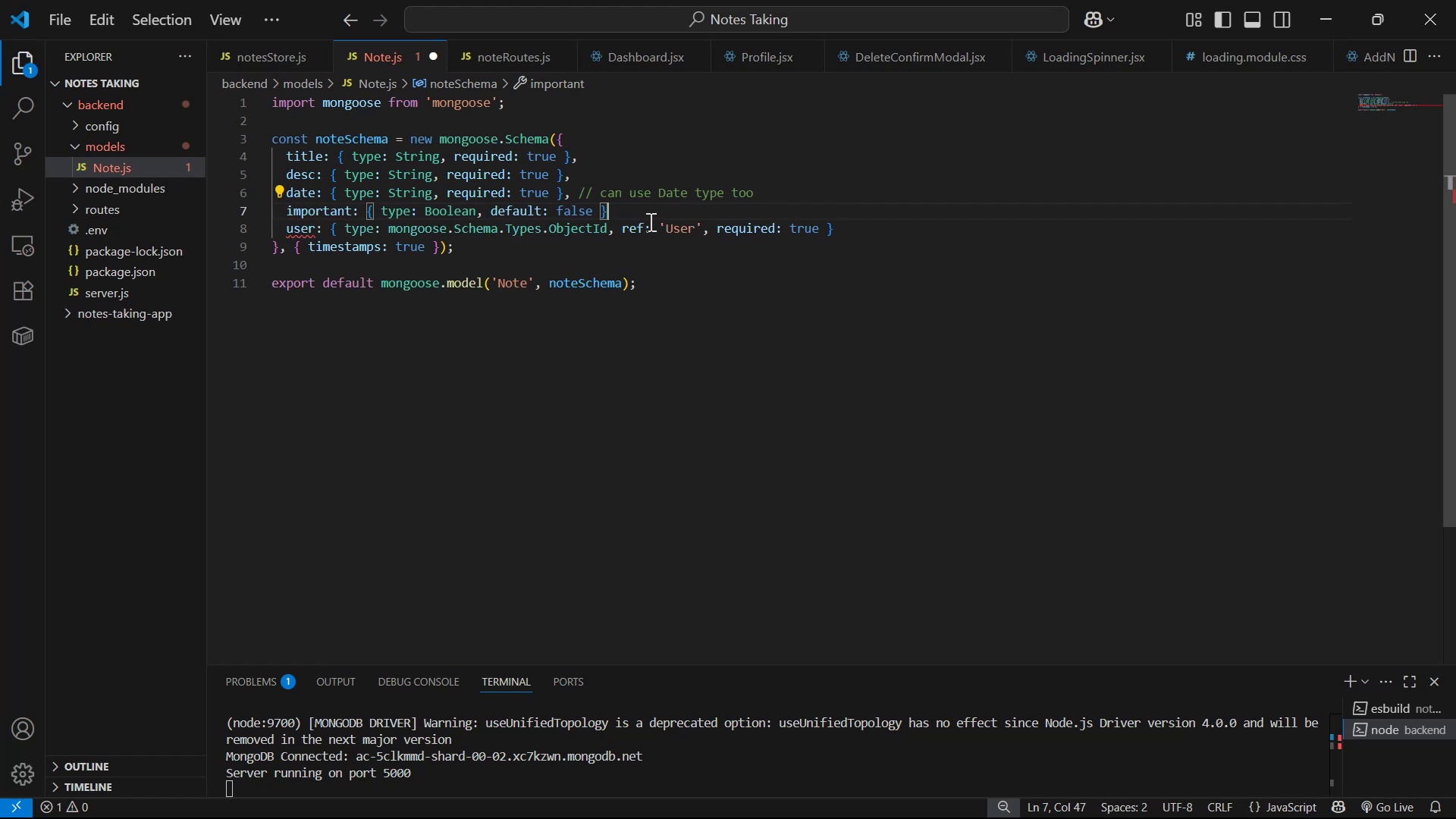 
key(Comma)
 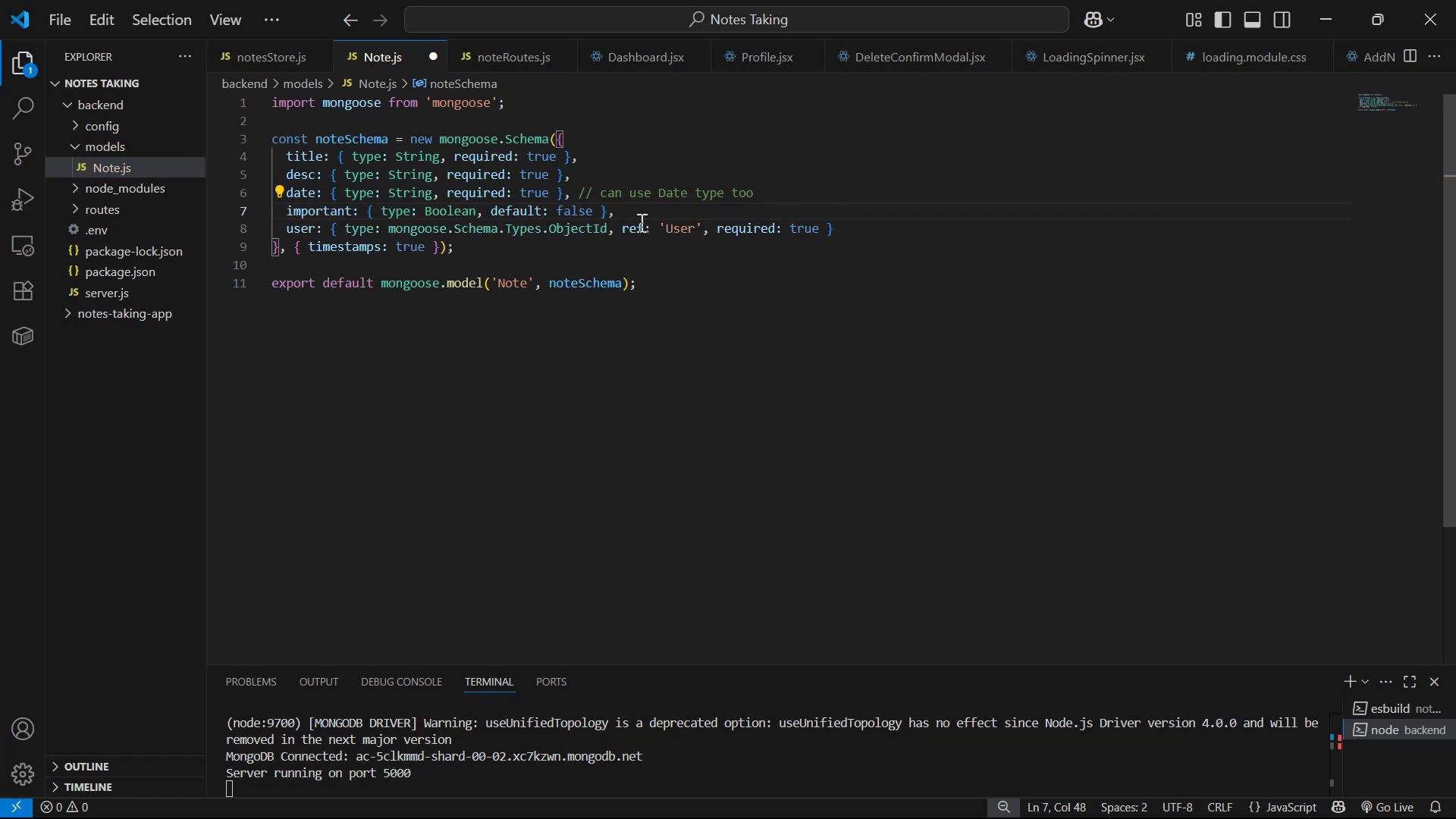 
key(Control+S)
 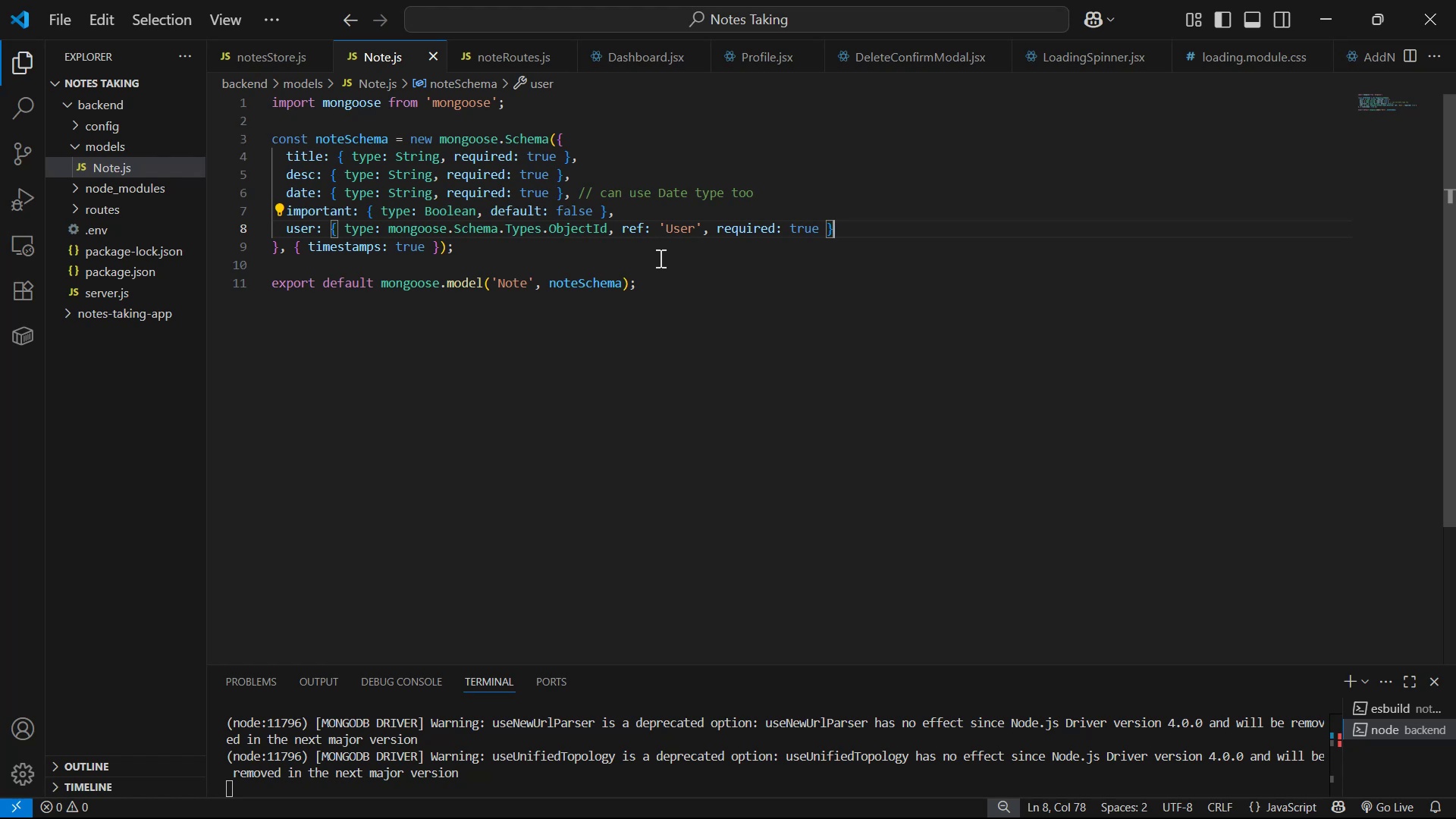 
wait(32.94)
 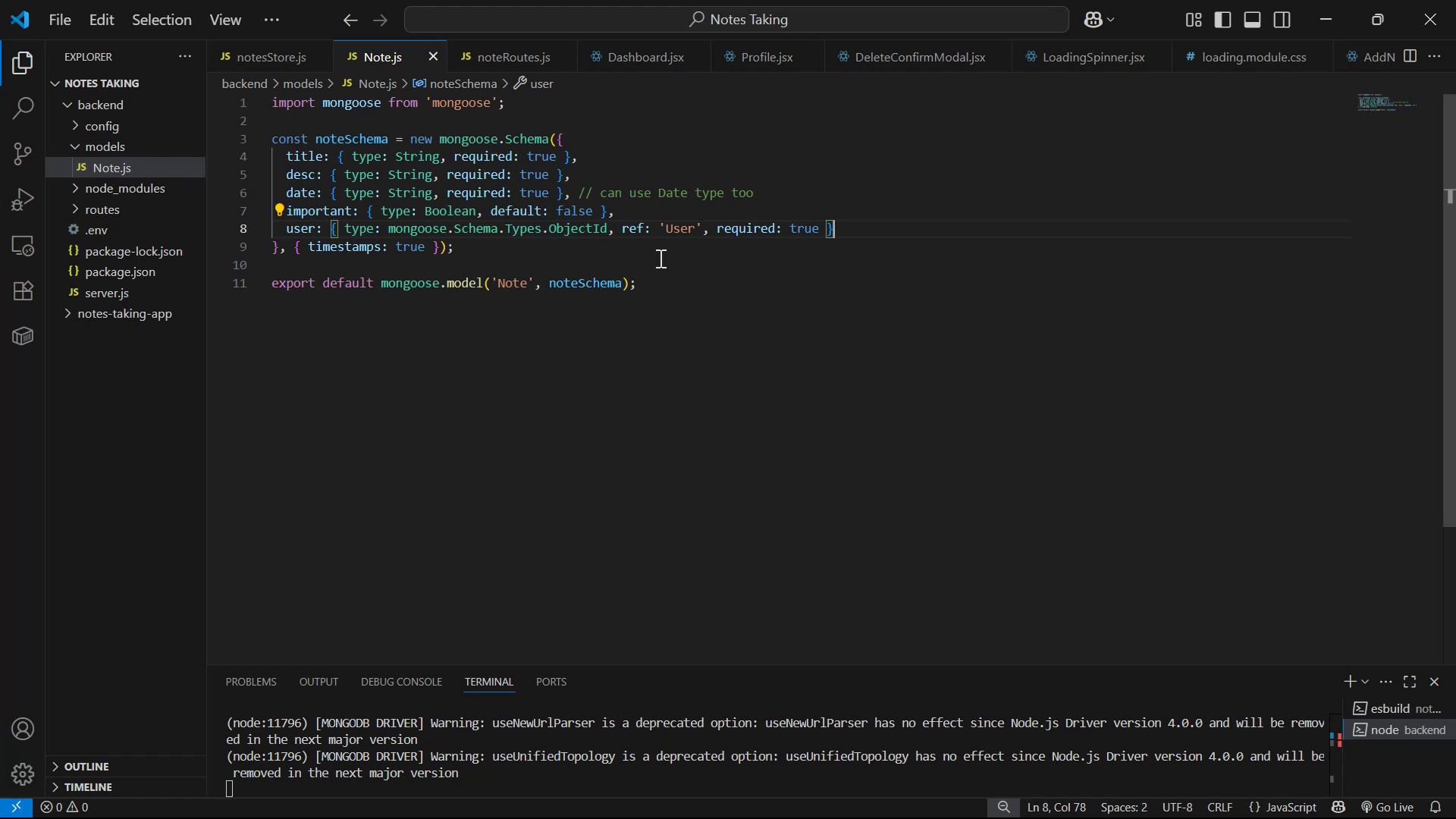 
left_click_drag(start_coordinate=[926, 812], to_coordinate=[929, 788])
 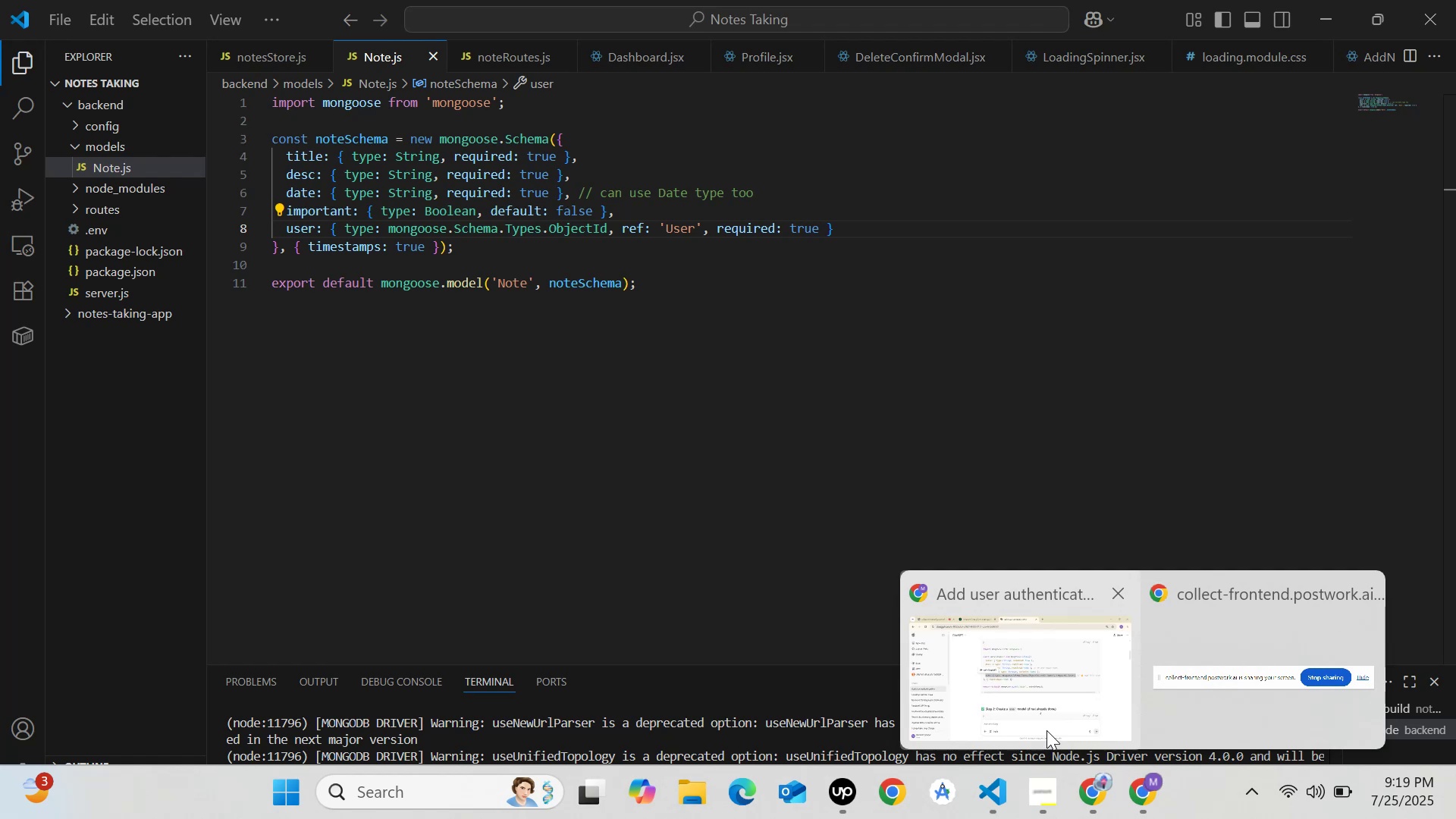 
scroll: coordinate [705, 488], scroll_direction: down, amount: 3.0
 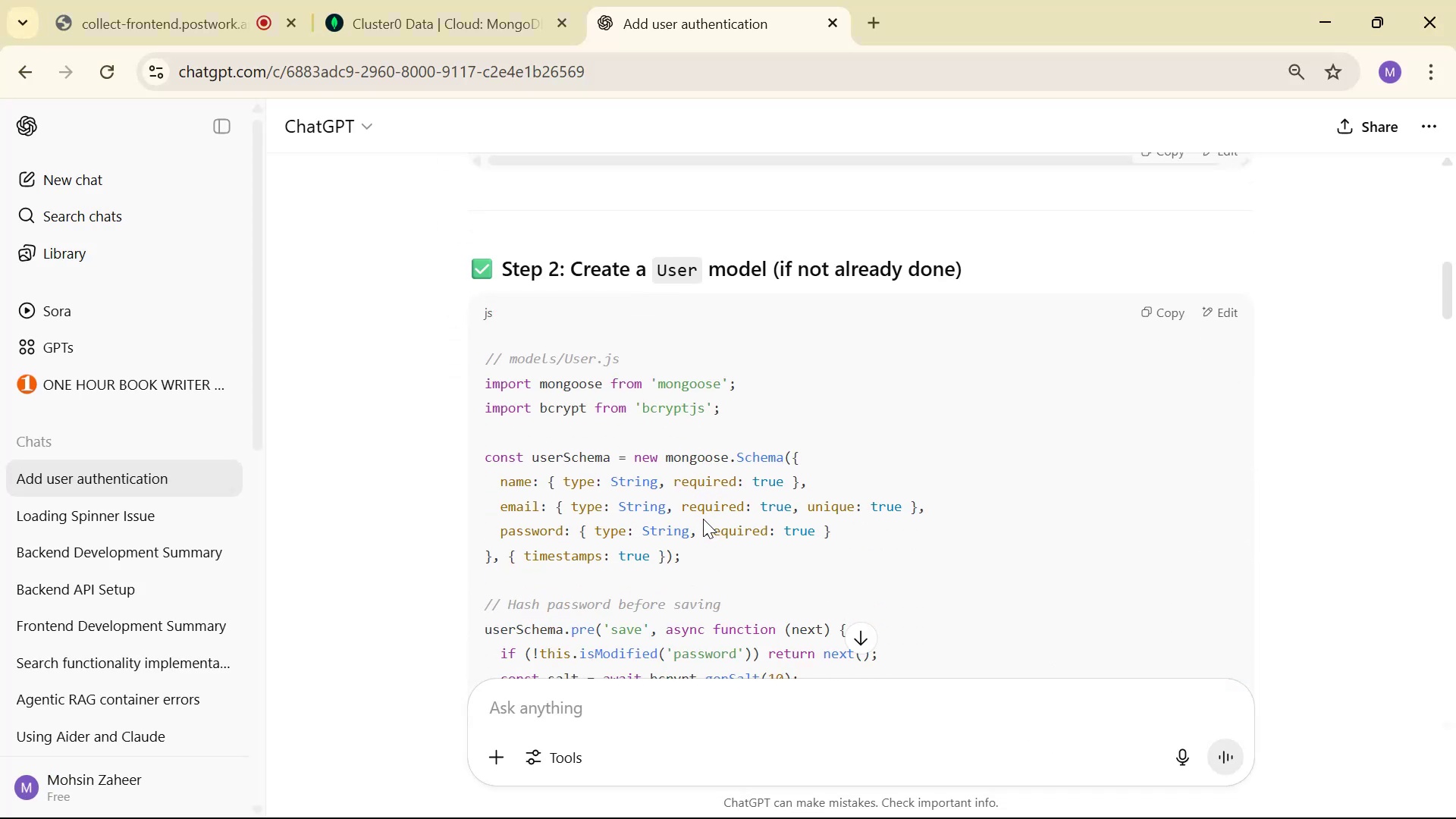 
wait(5.98)
 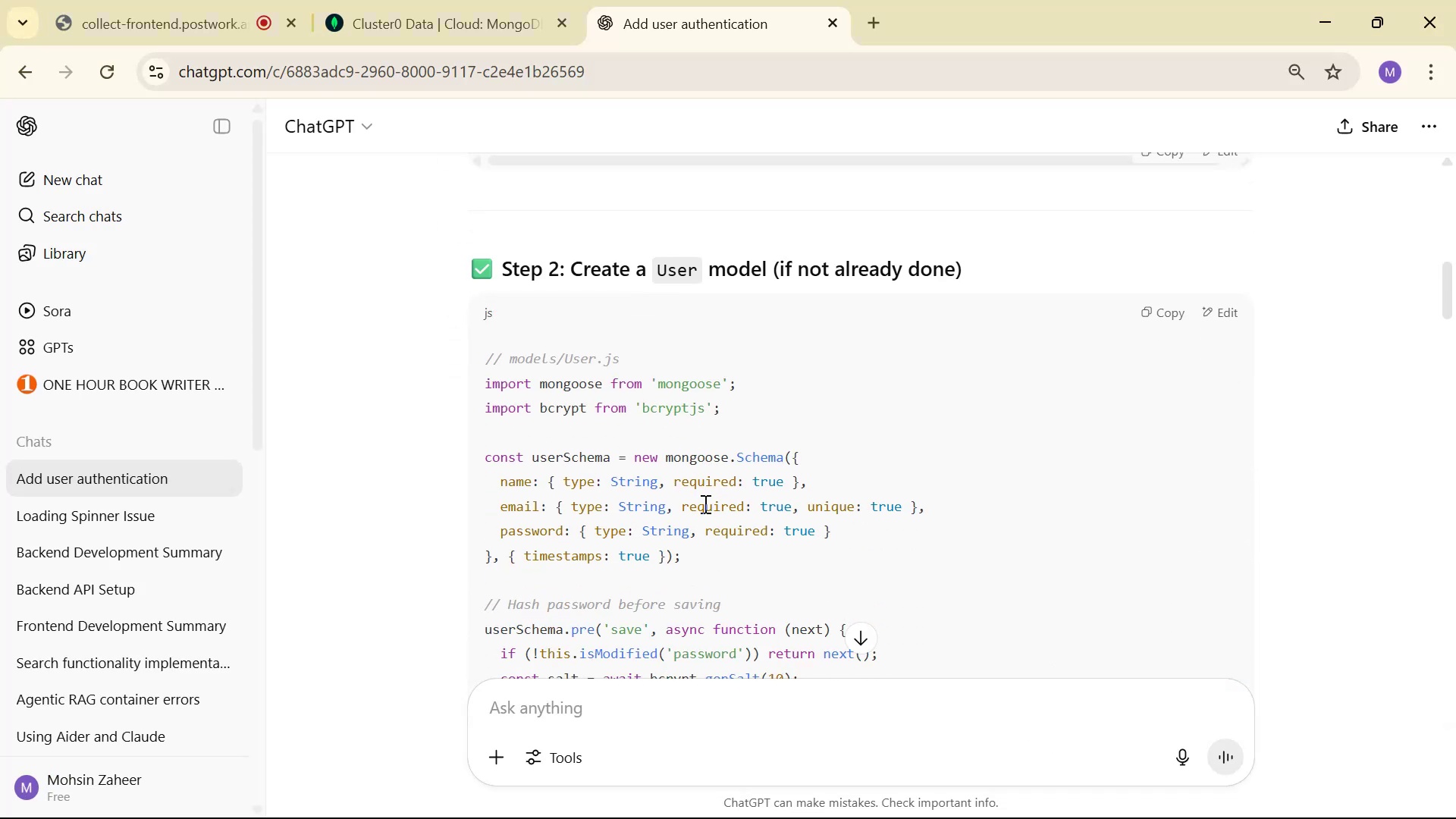 
scroll: coordinate [693, 518], scroll_direction: down, amount: 1.0
 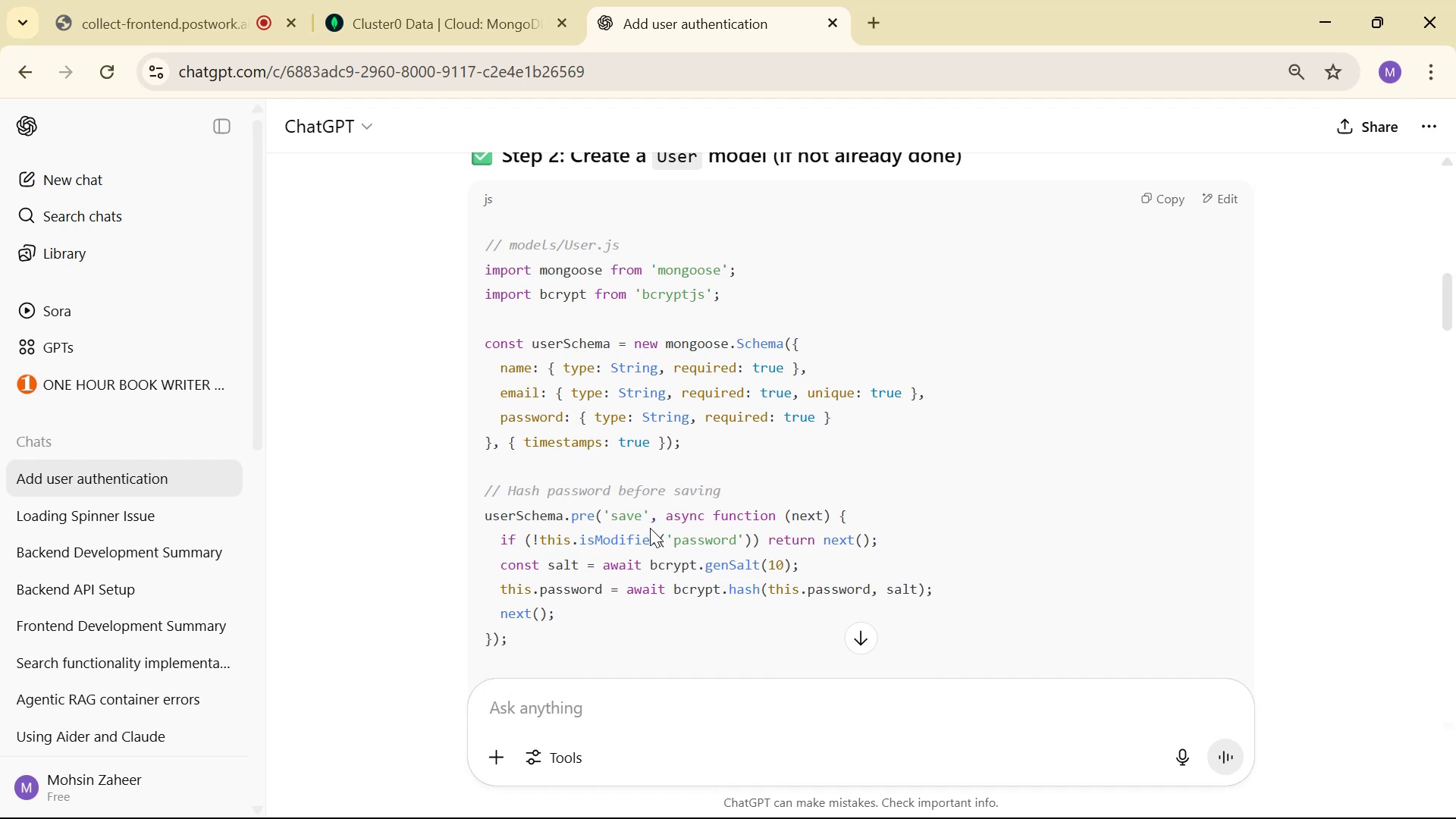 
wait(14.92)
 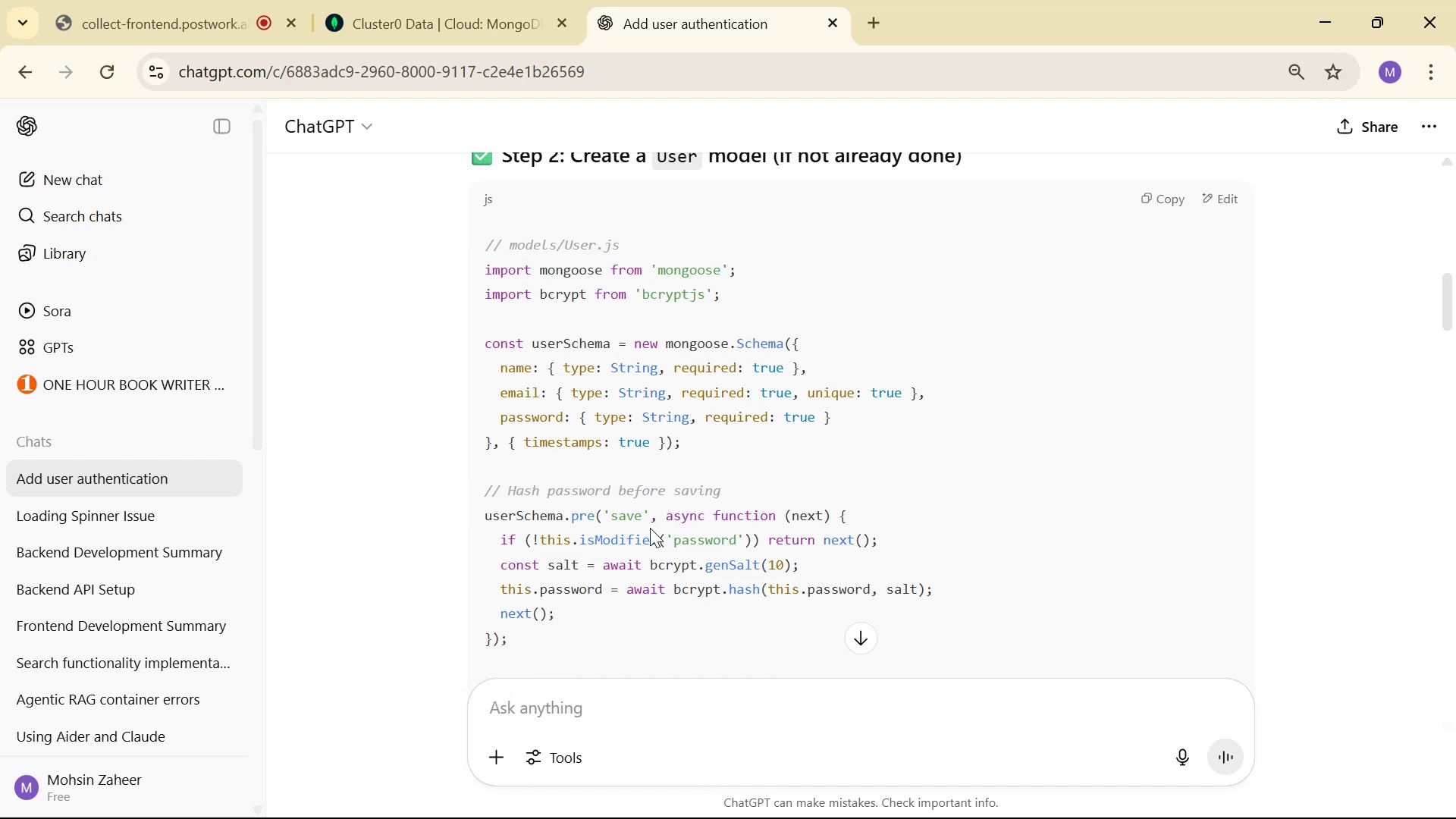 
scroll: coordinate [642, 524], scroll_direction: down, amount: 1.0
 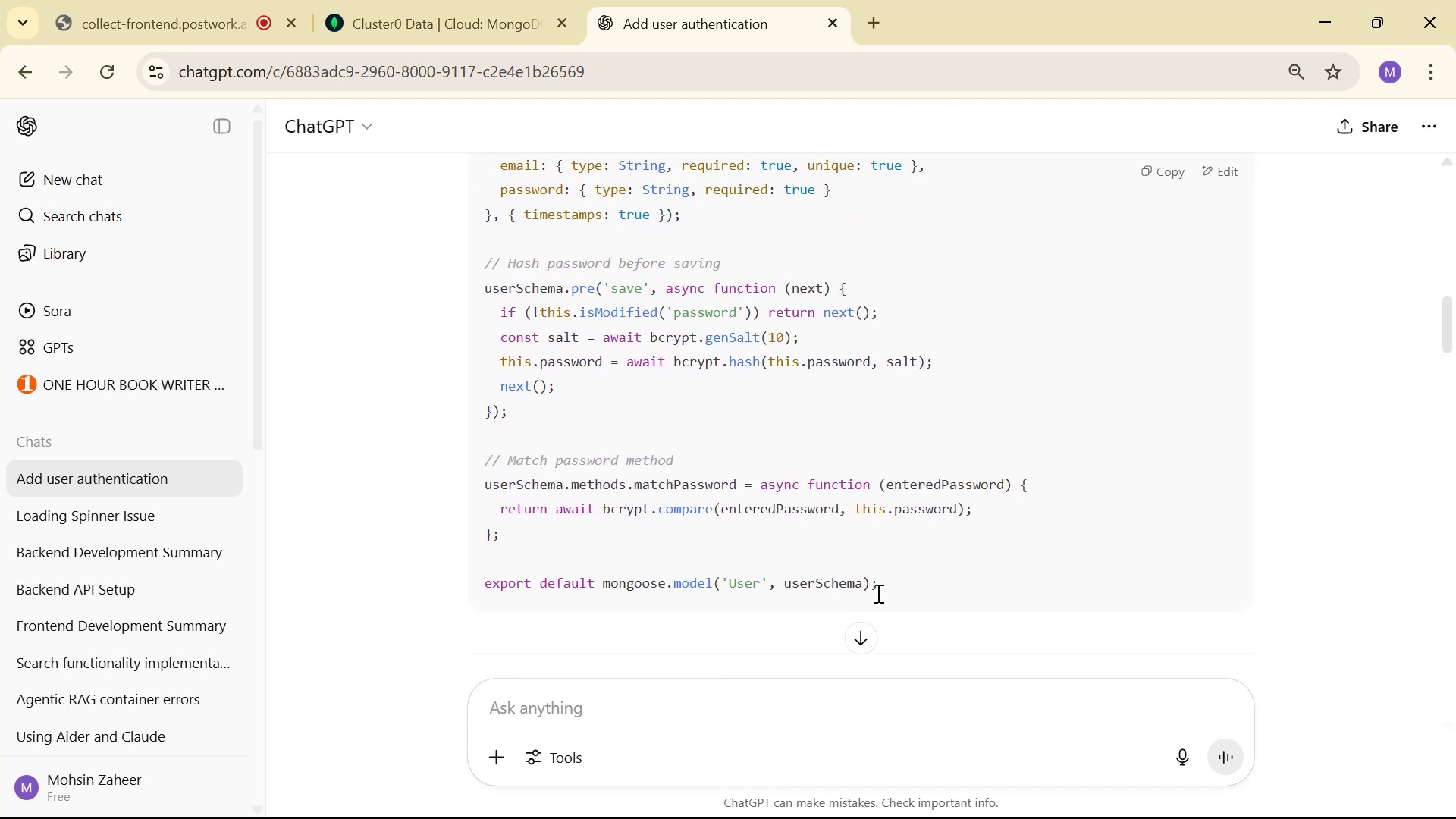 
scroll: coordinate [895, 578], scroll_direction: up, amount: 2.0
 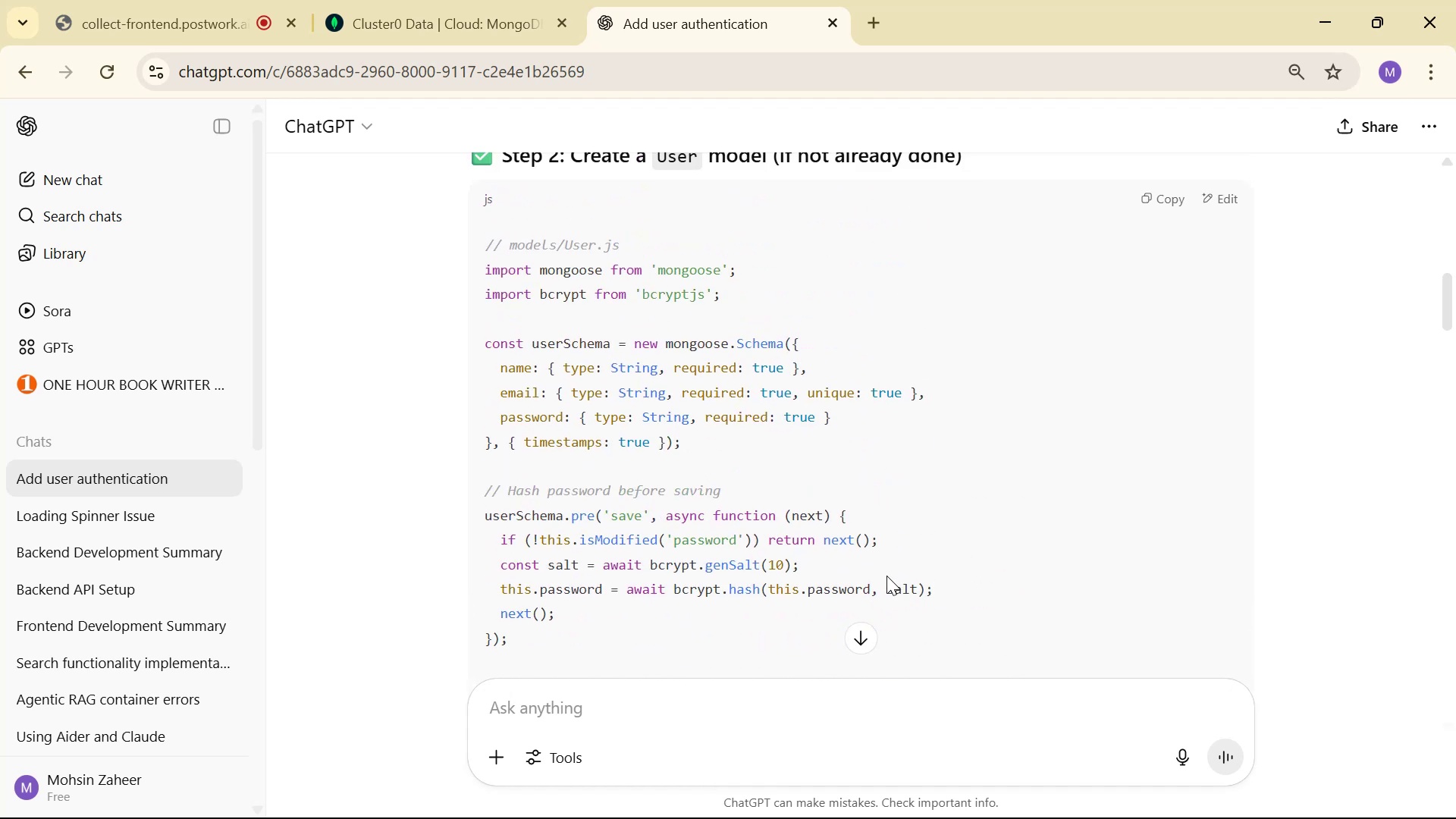 
scroll: coordinate [886, 576], scroll_direction: down, amount: 1.0
 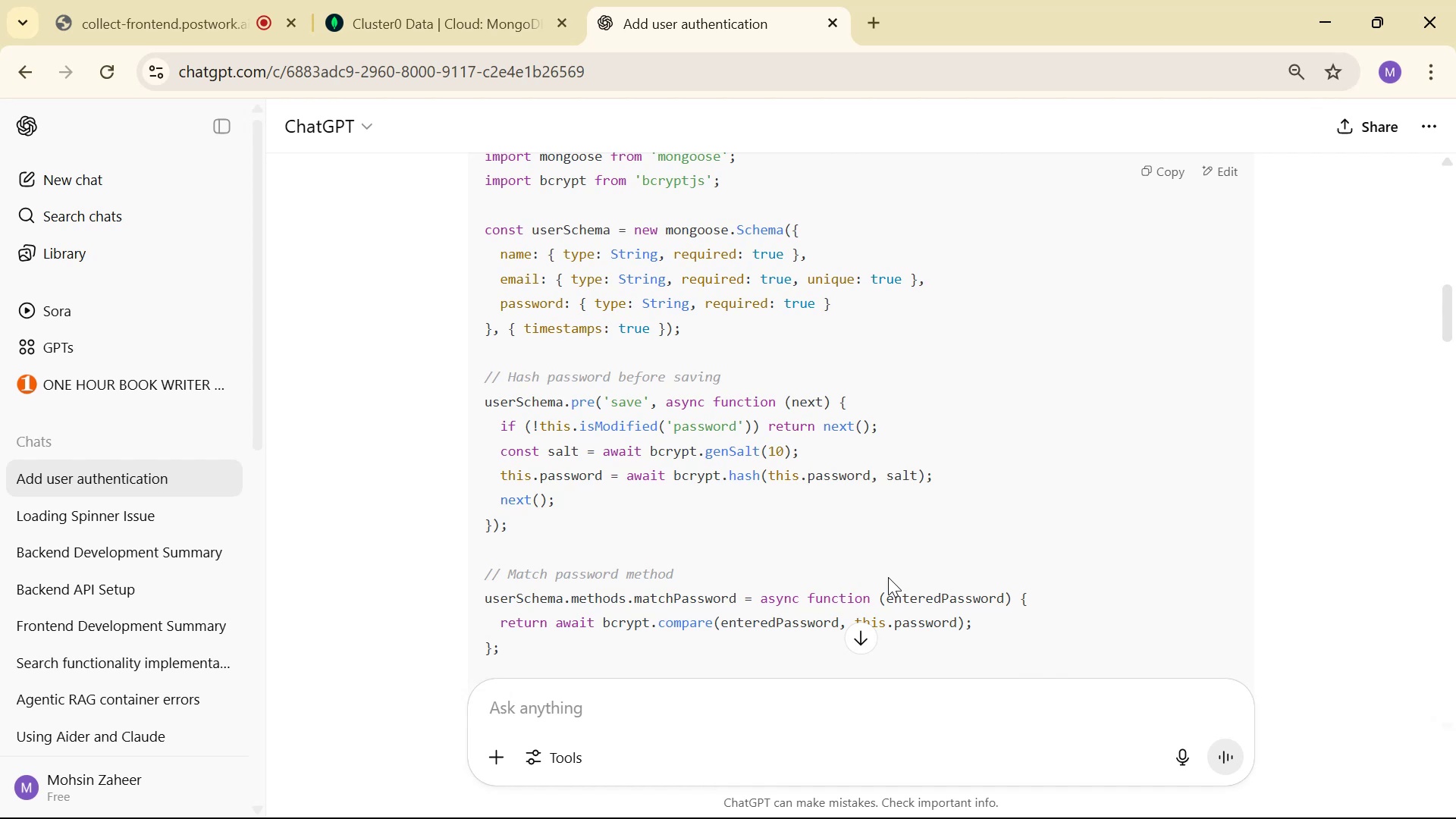 
scroll: coordinate [869, 570], scroll_direction: up, amount: 1.0
 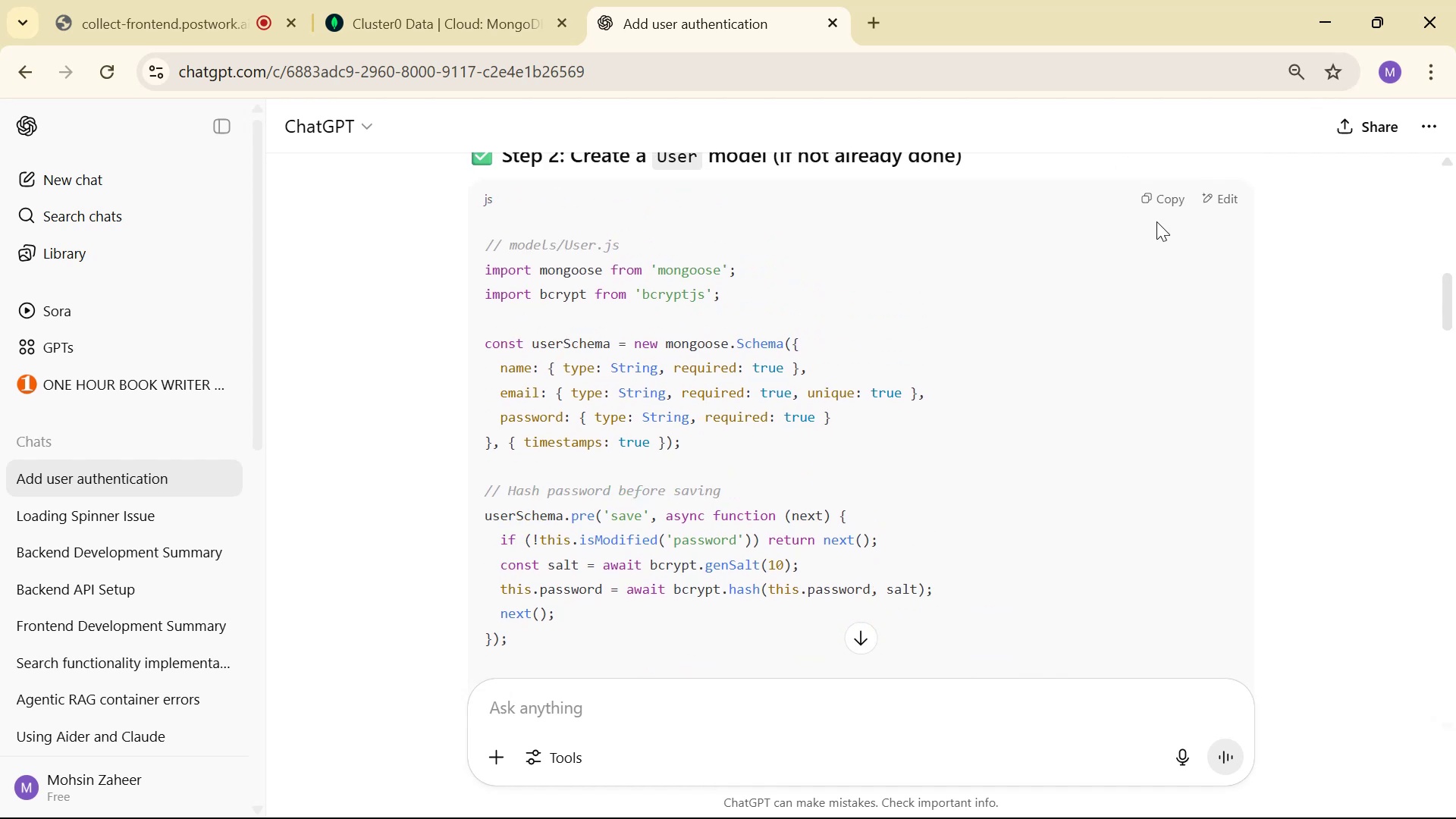 
left_click([1150, 203])
 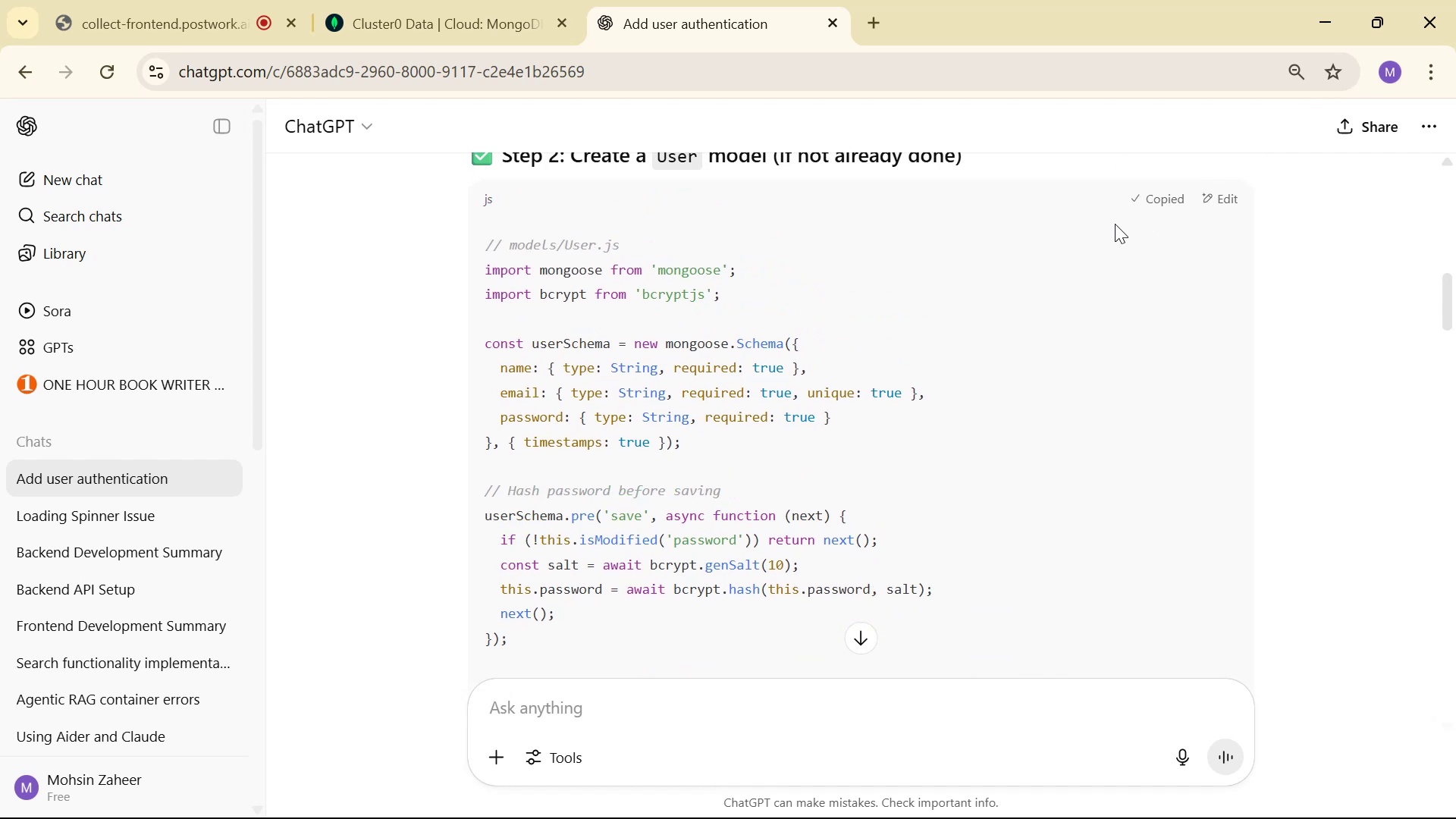 
key(Alt+Tab)
 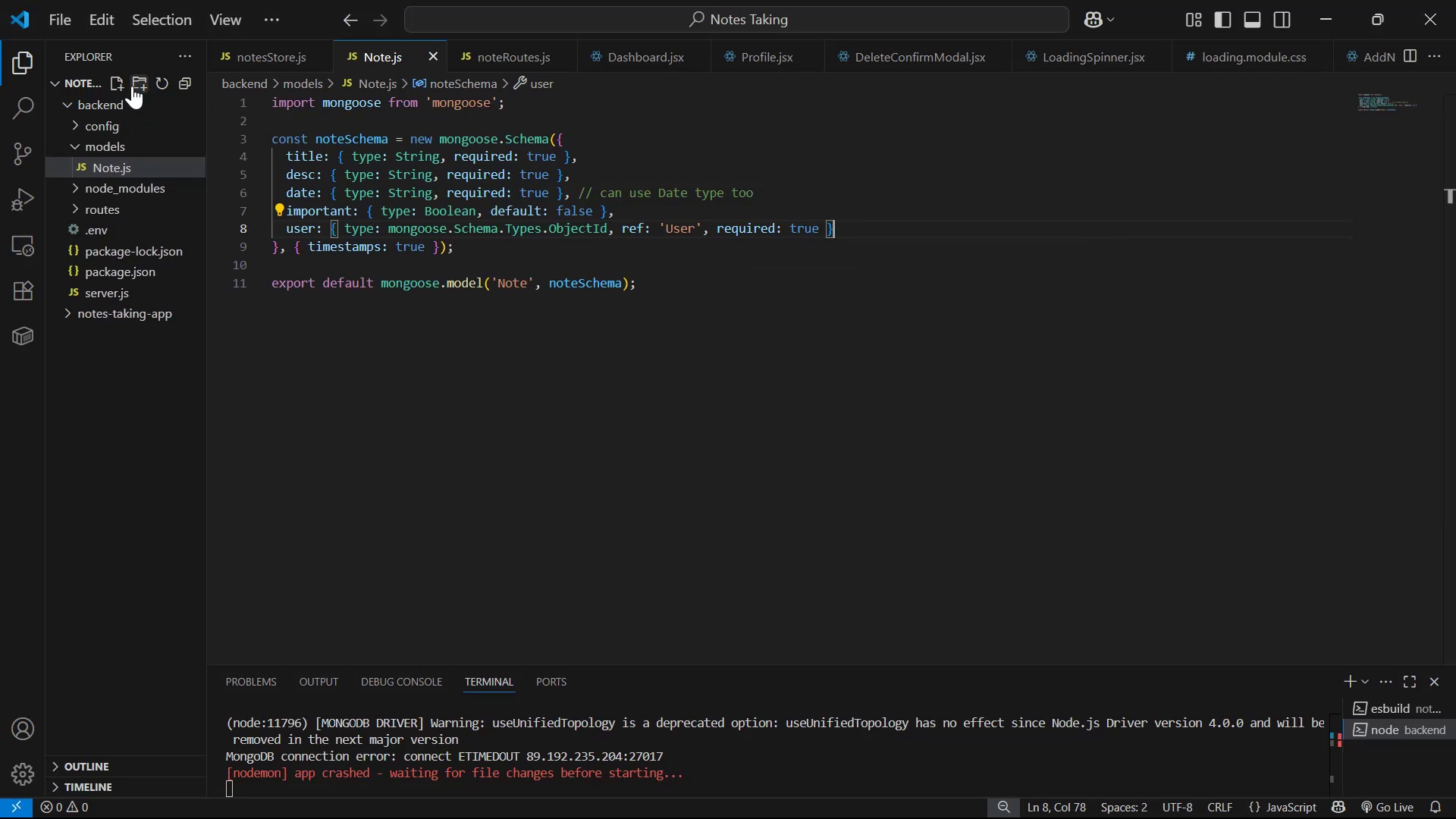 
left_click([118, 83])
 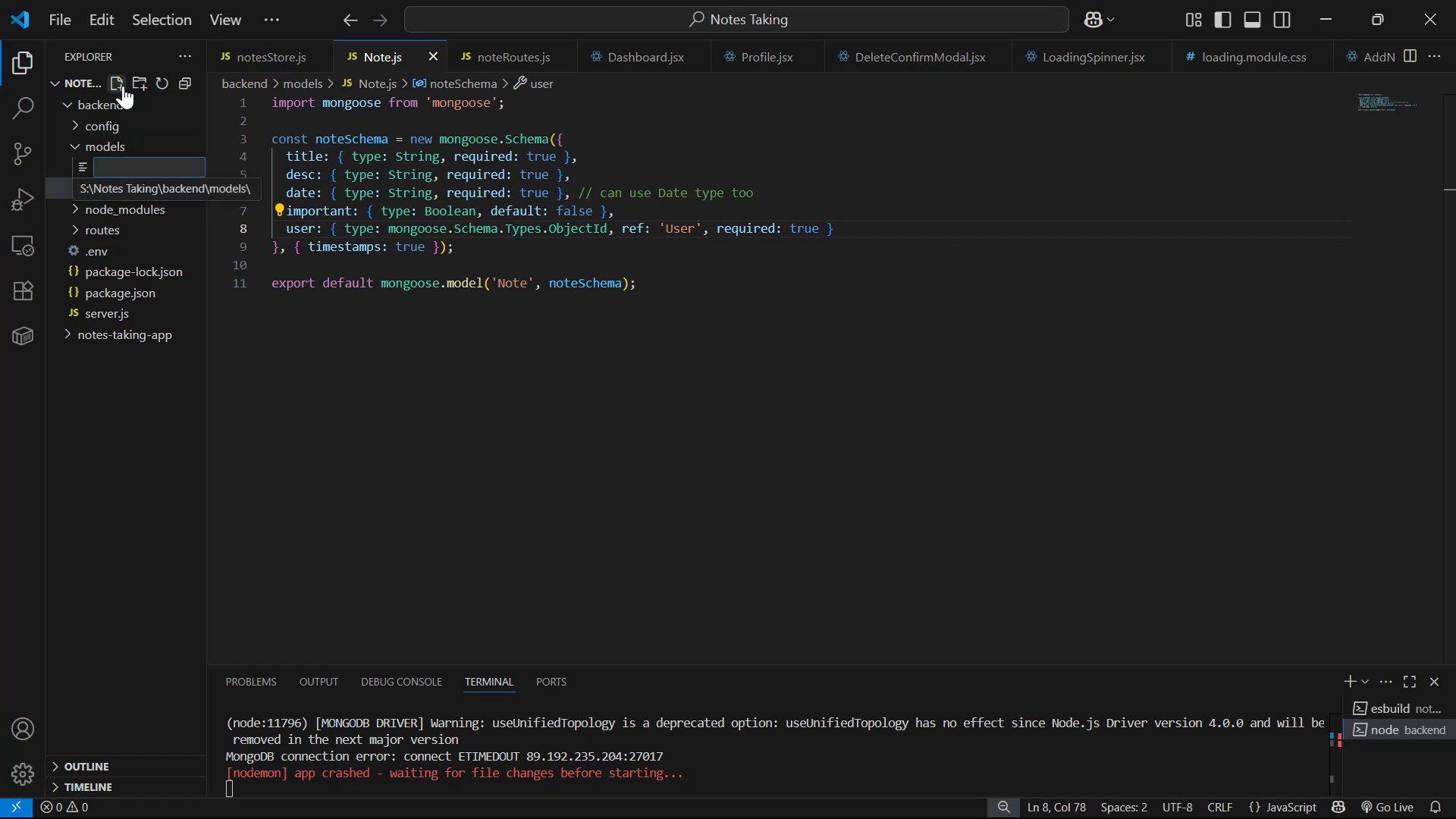 
type(User,)
key(Backspace)
type(.js)
 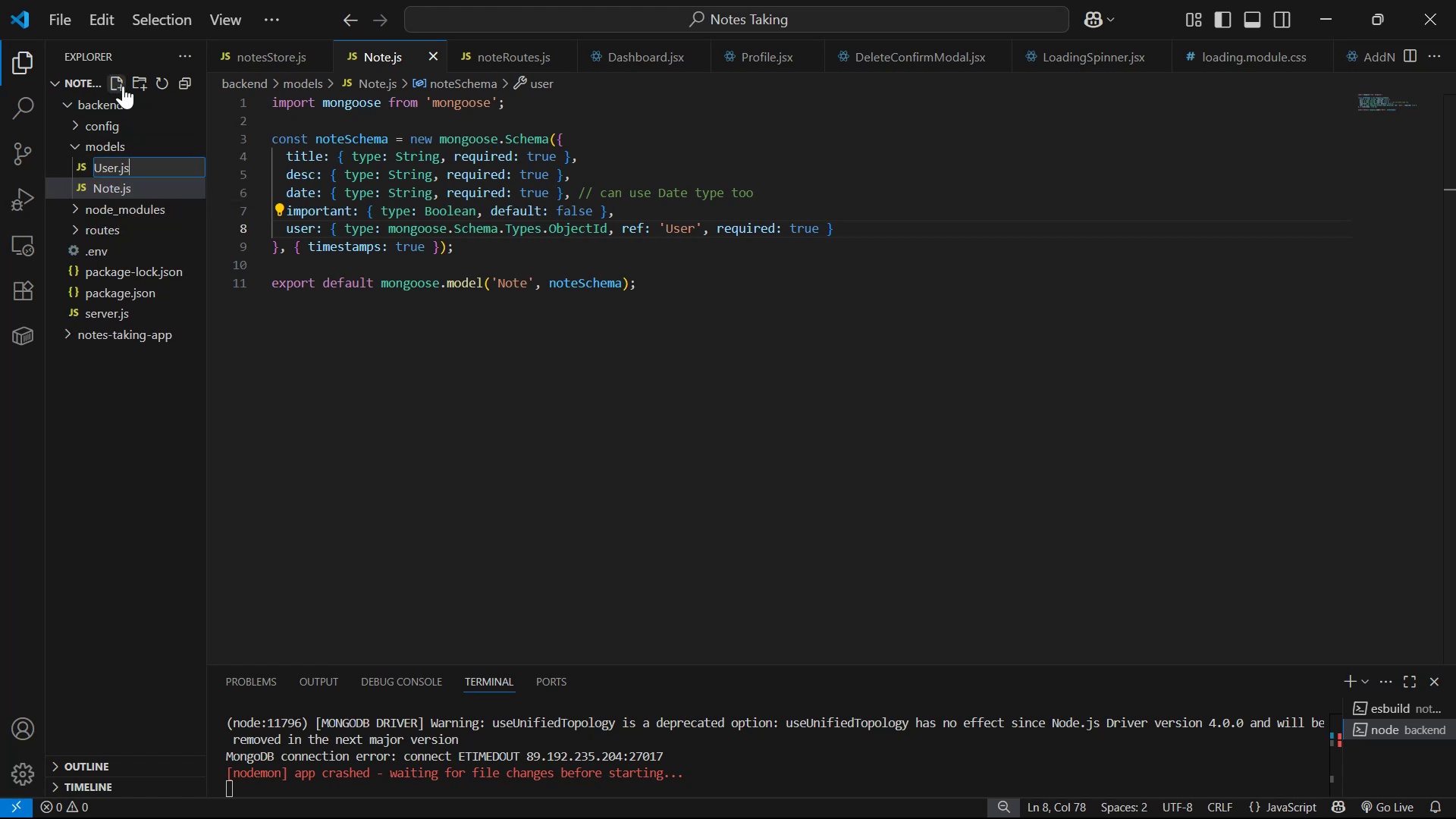 
key(Enter)
 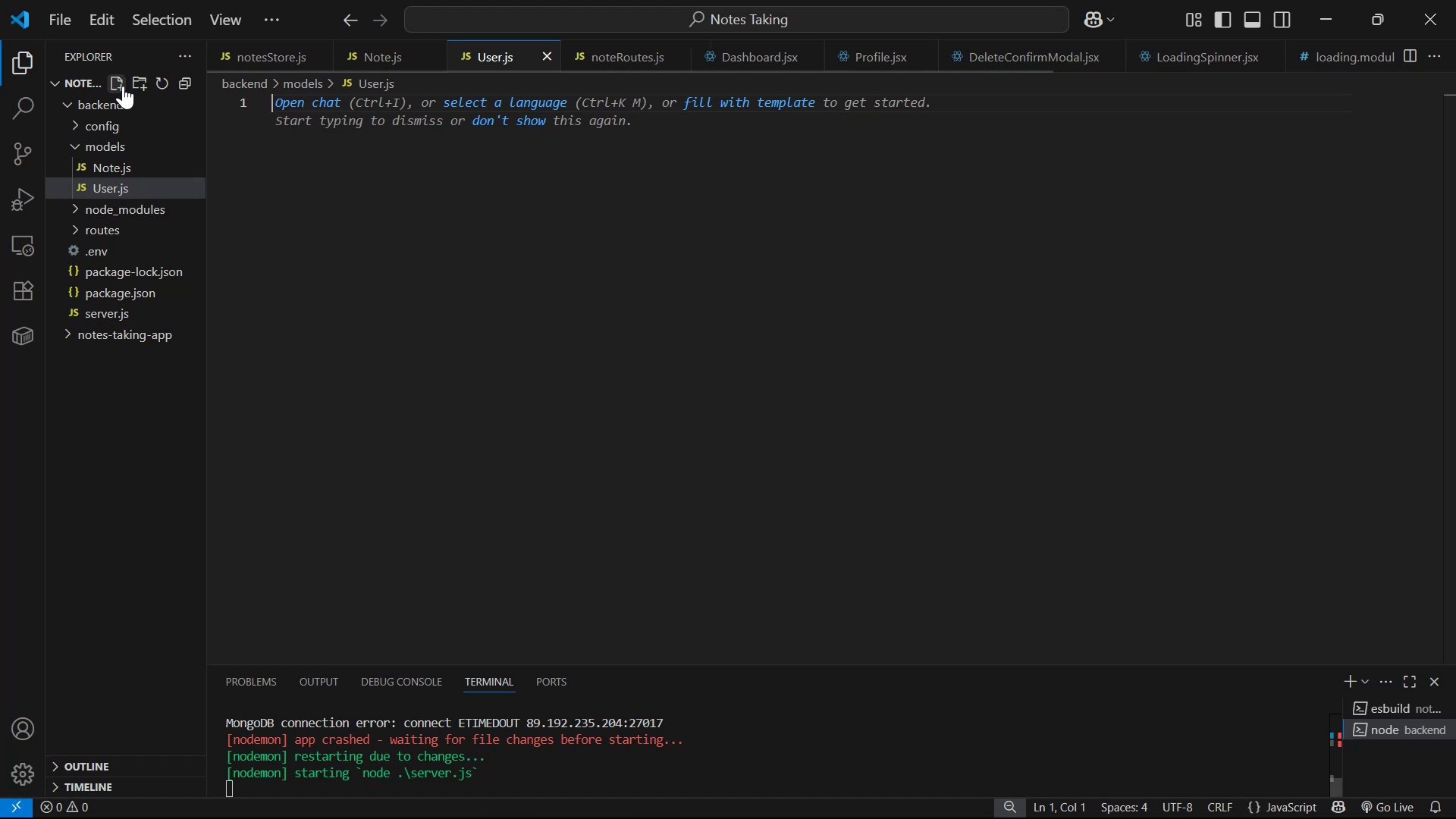 
key(Control+V)
 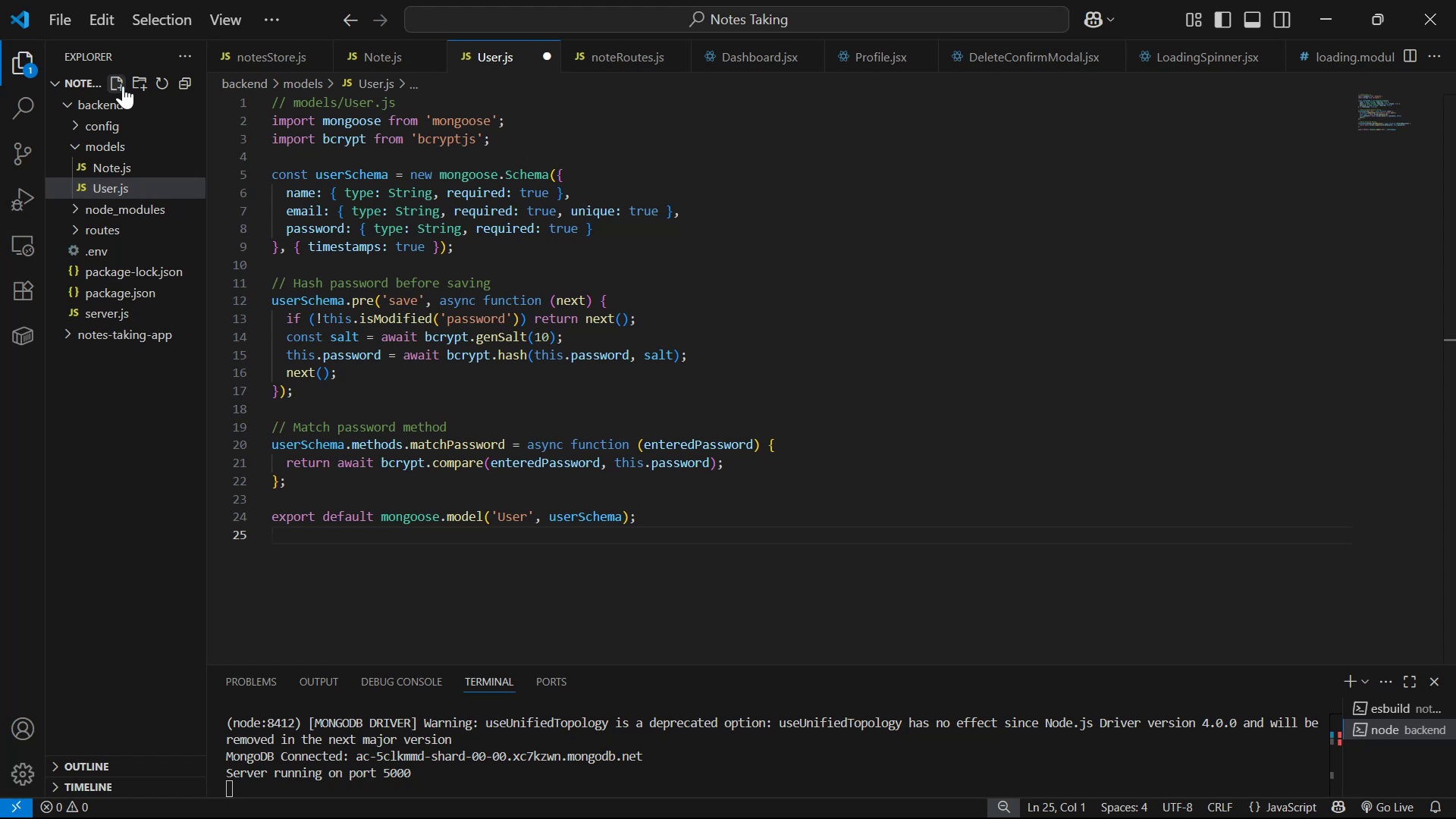 
wait(29.97)
 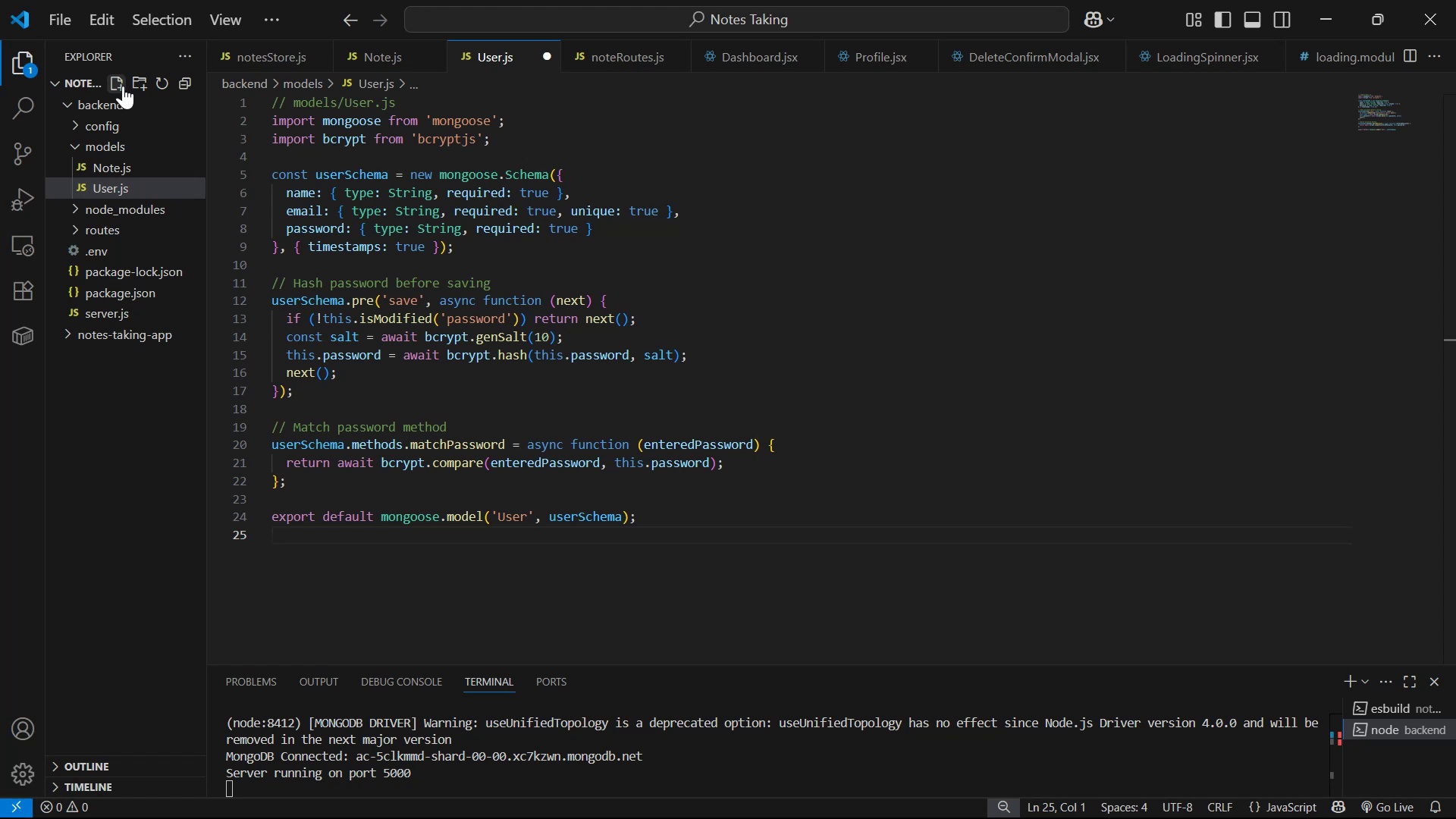 
scroll: coordinate [871, 225], scroll_direction: up, amount: 2.0
 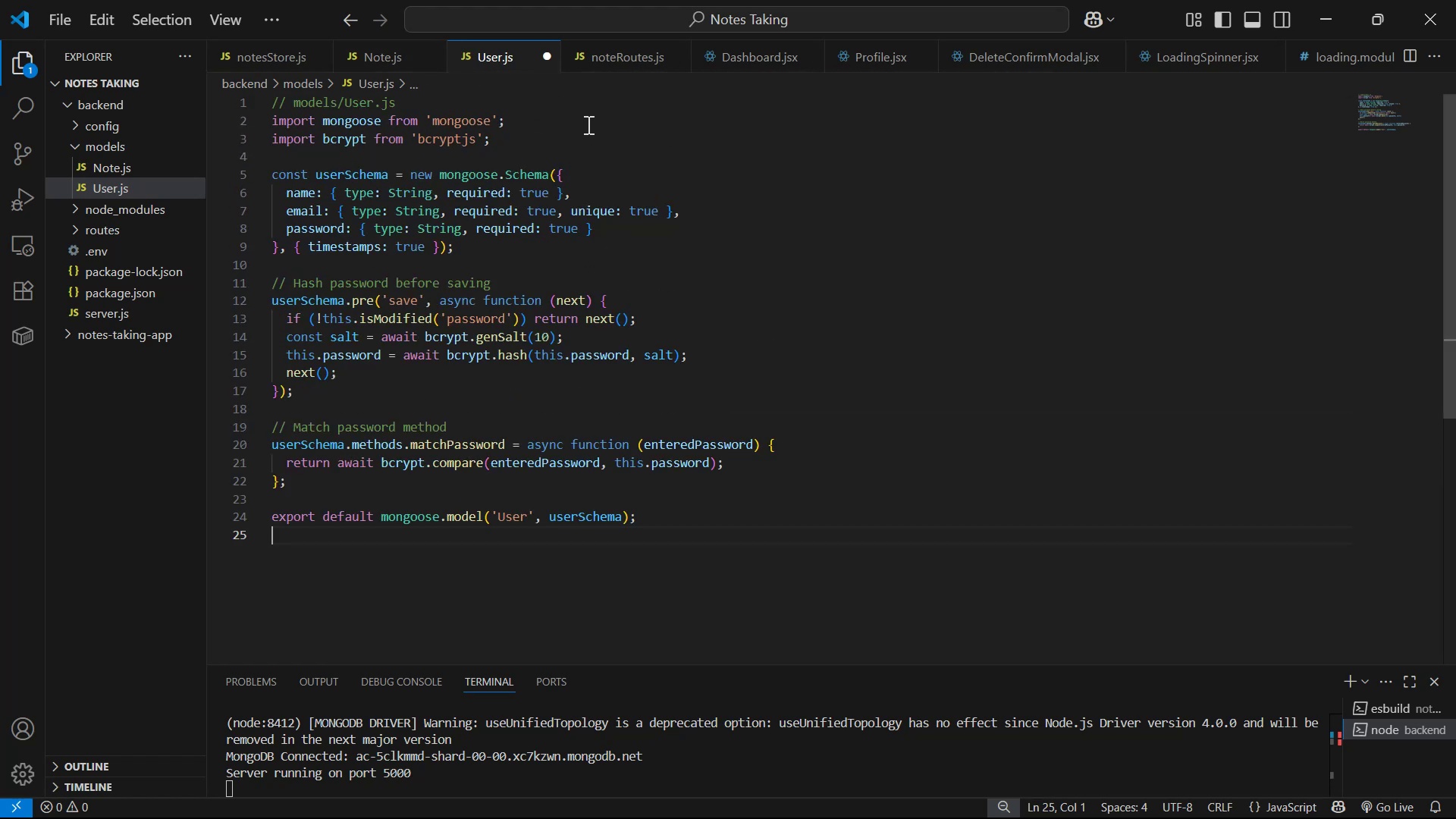 
wait(13.25)
 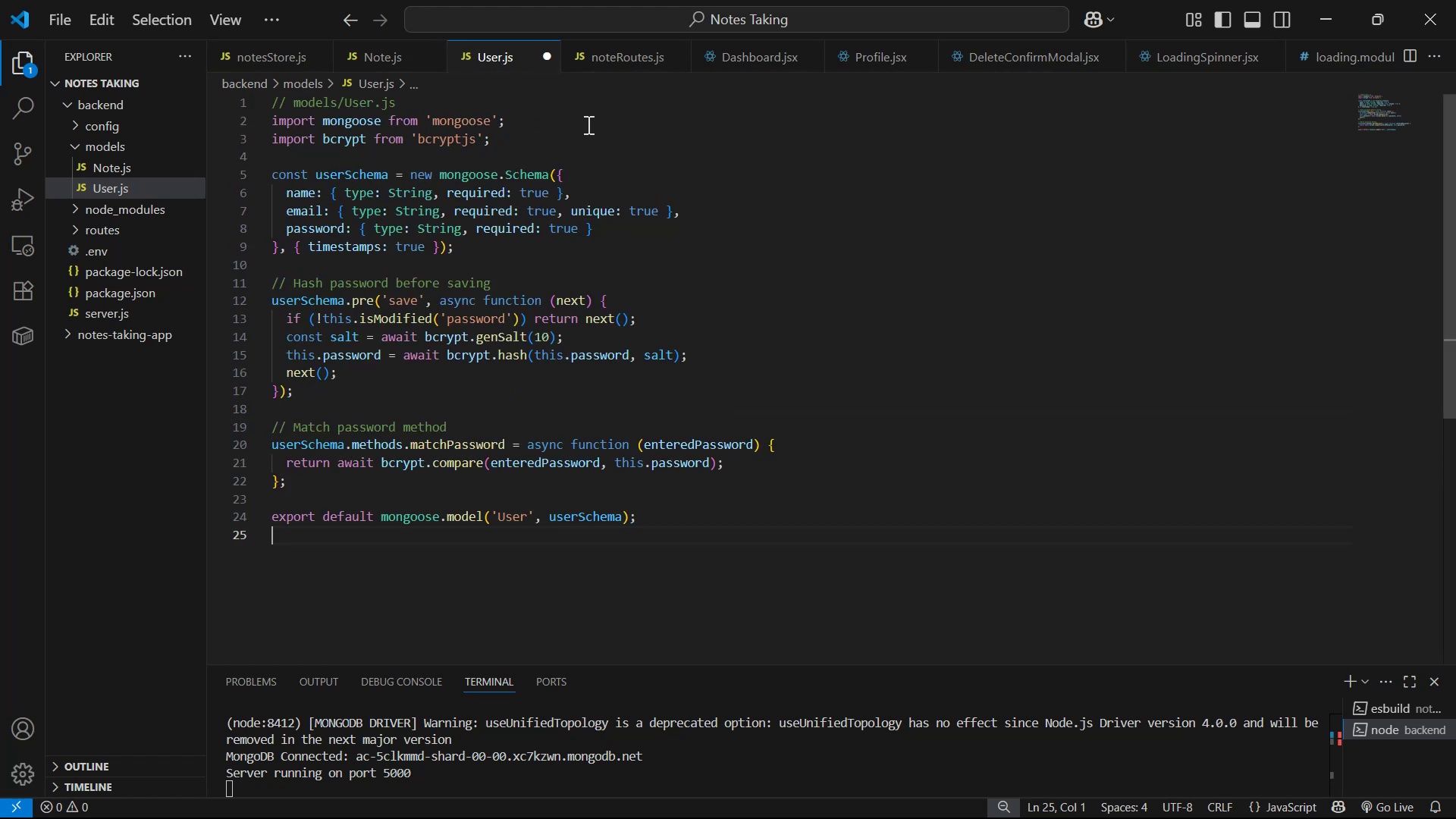 
scroll: coordinate [578, 115], scroll_direction: down, amount: 1.0
 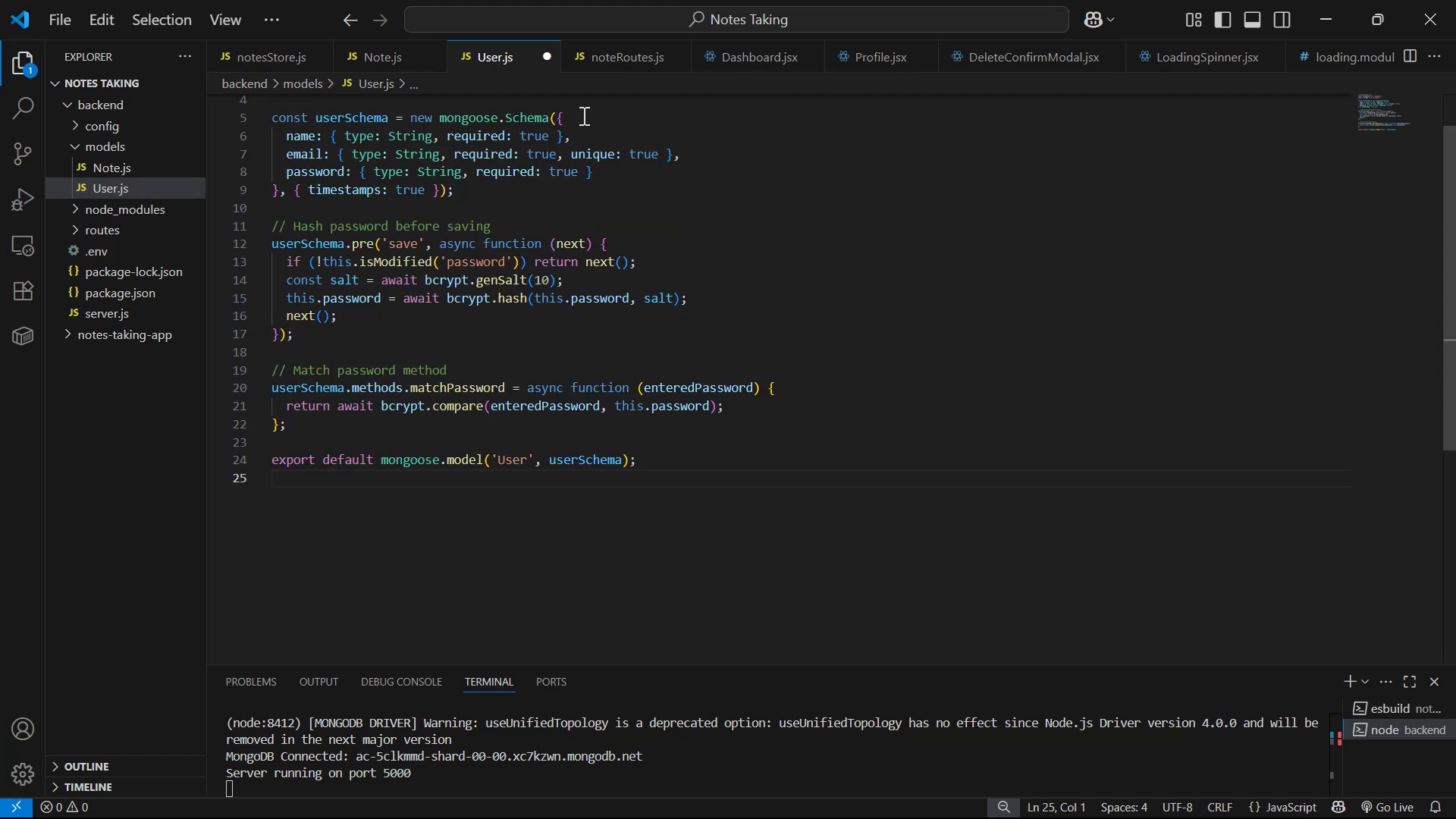 
scroll: coordinate [689, 137], scroll_direction: up, amount: 5.0
 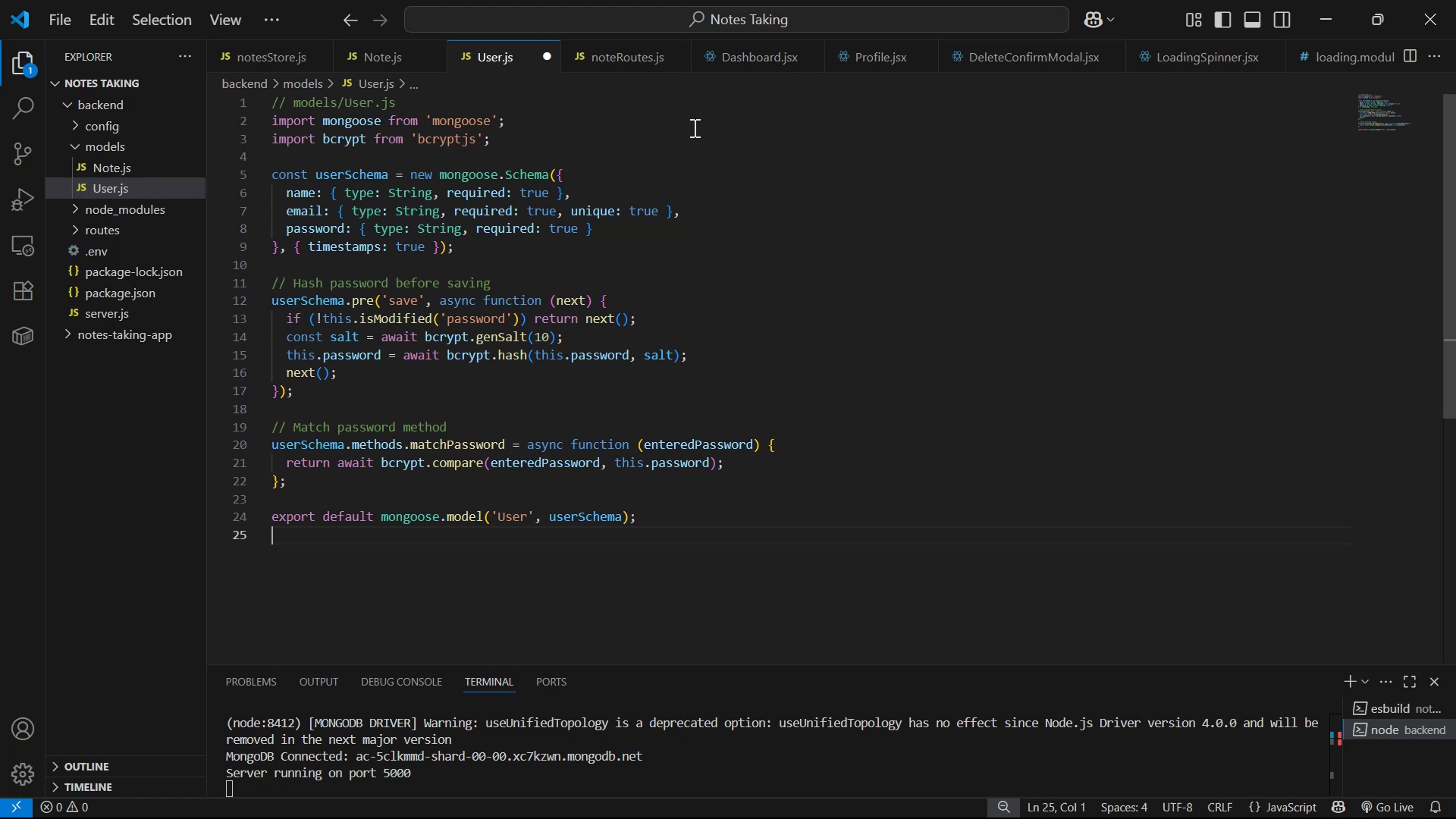 
wait(18.88)
 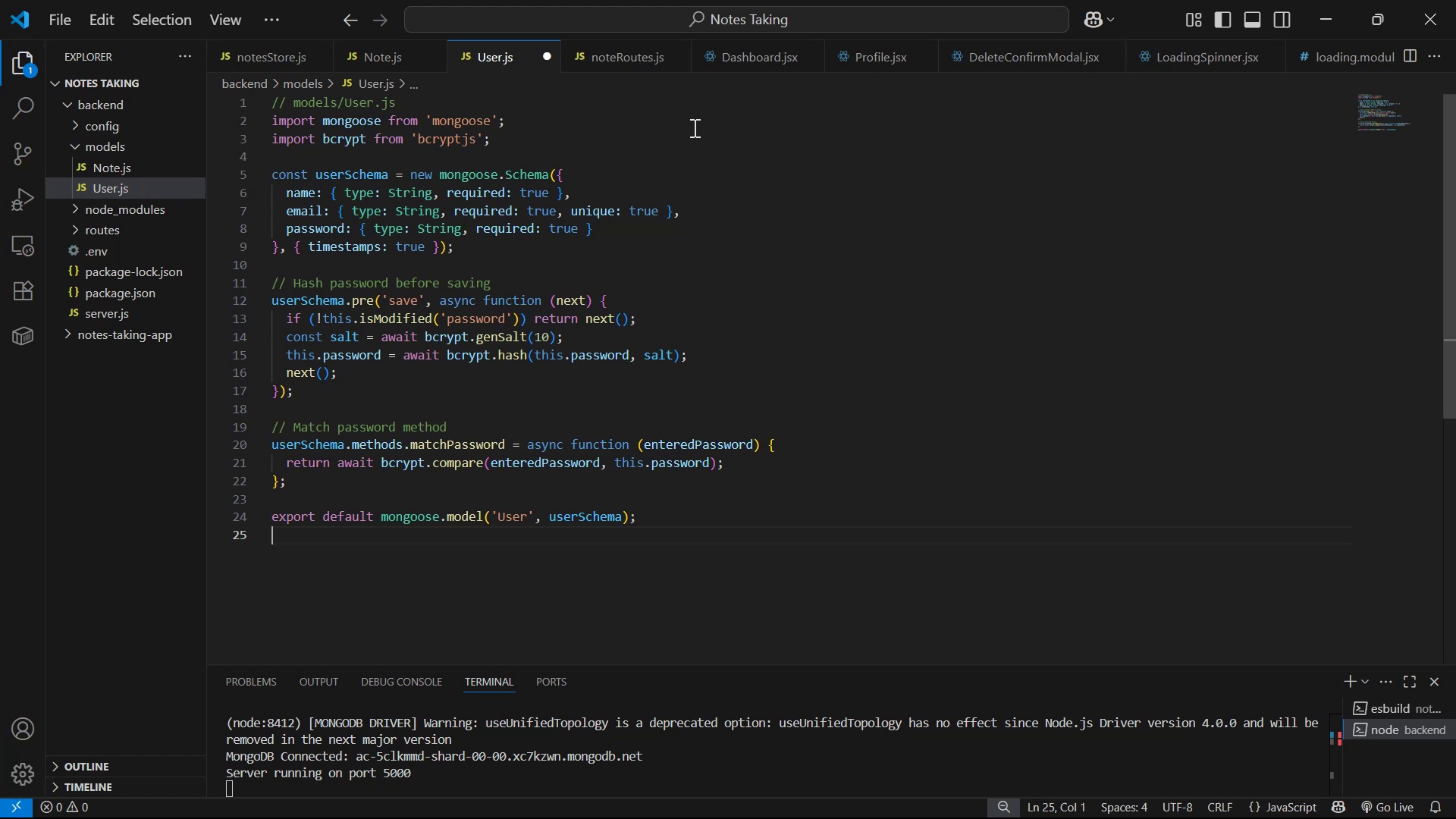 
scroll: coordinate [790, 172], scroll_direction: down, amount: 1.0
 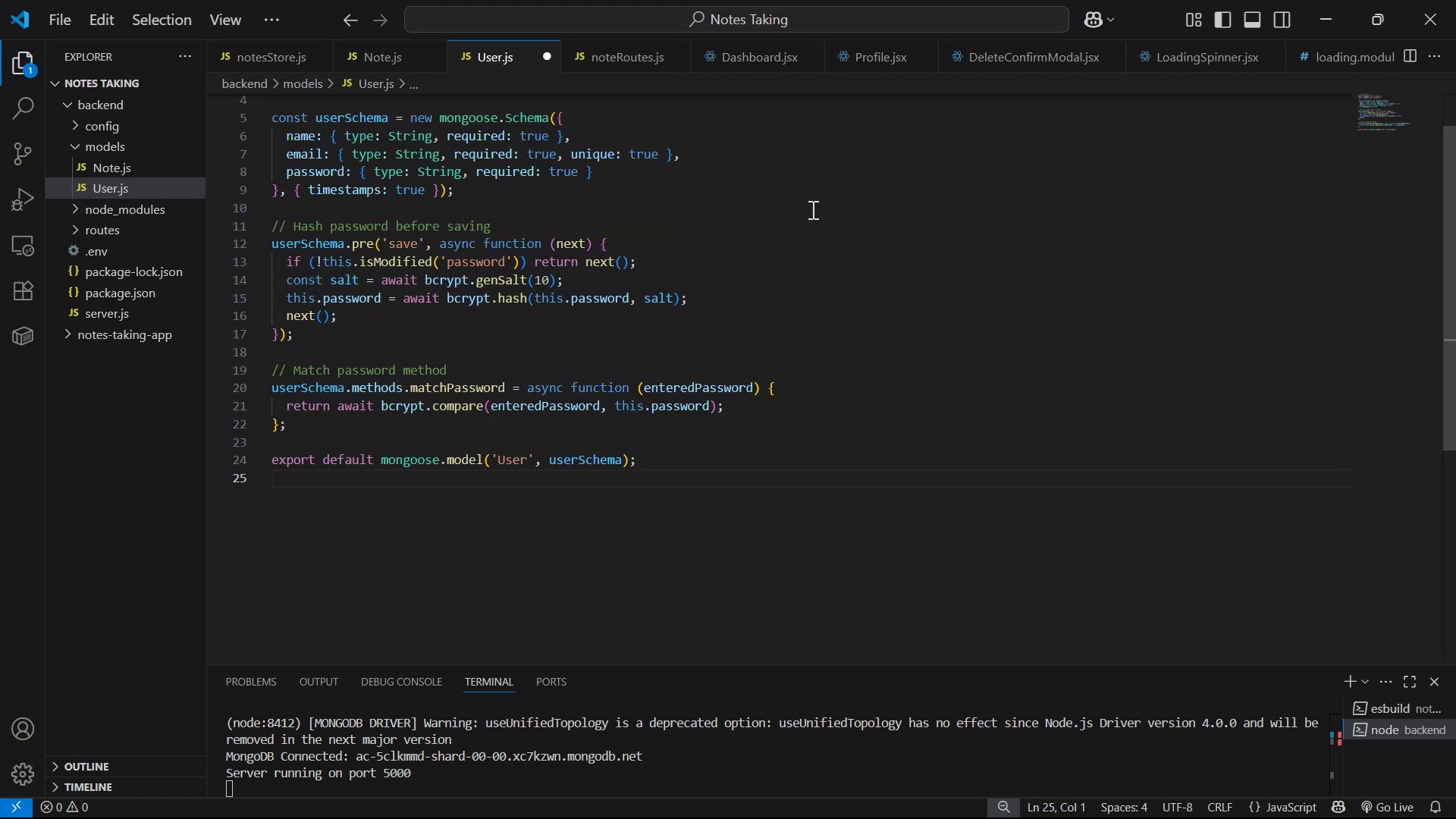 
scroll: coordinate [839, 224], scroll_direction: up, amount: 3.0
 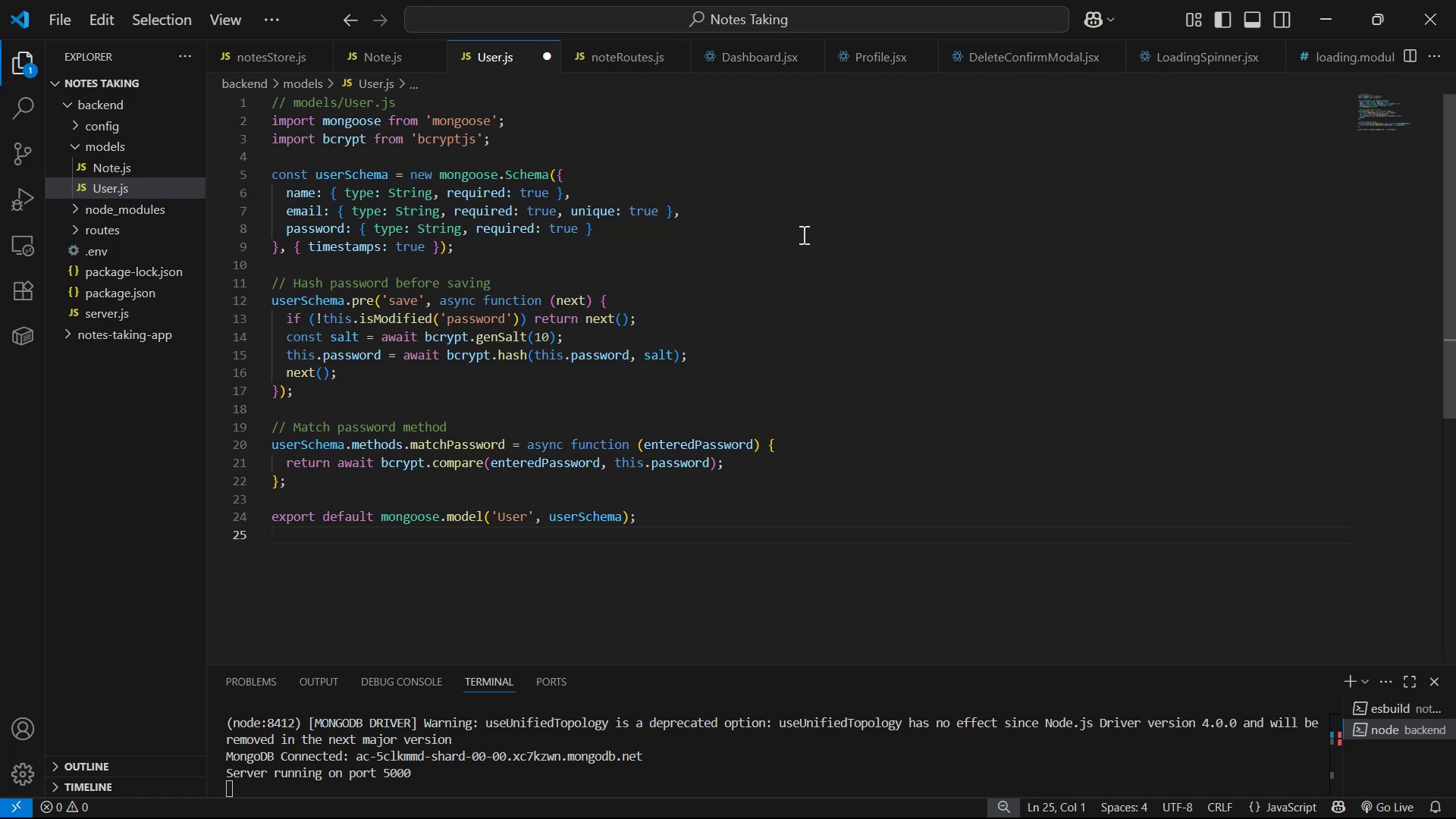 
wait(24.76)
 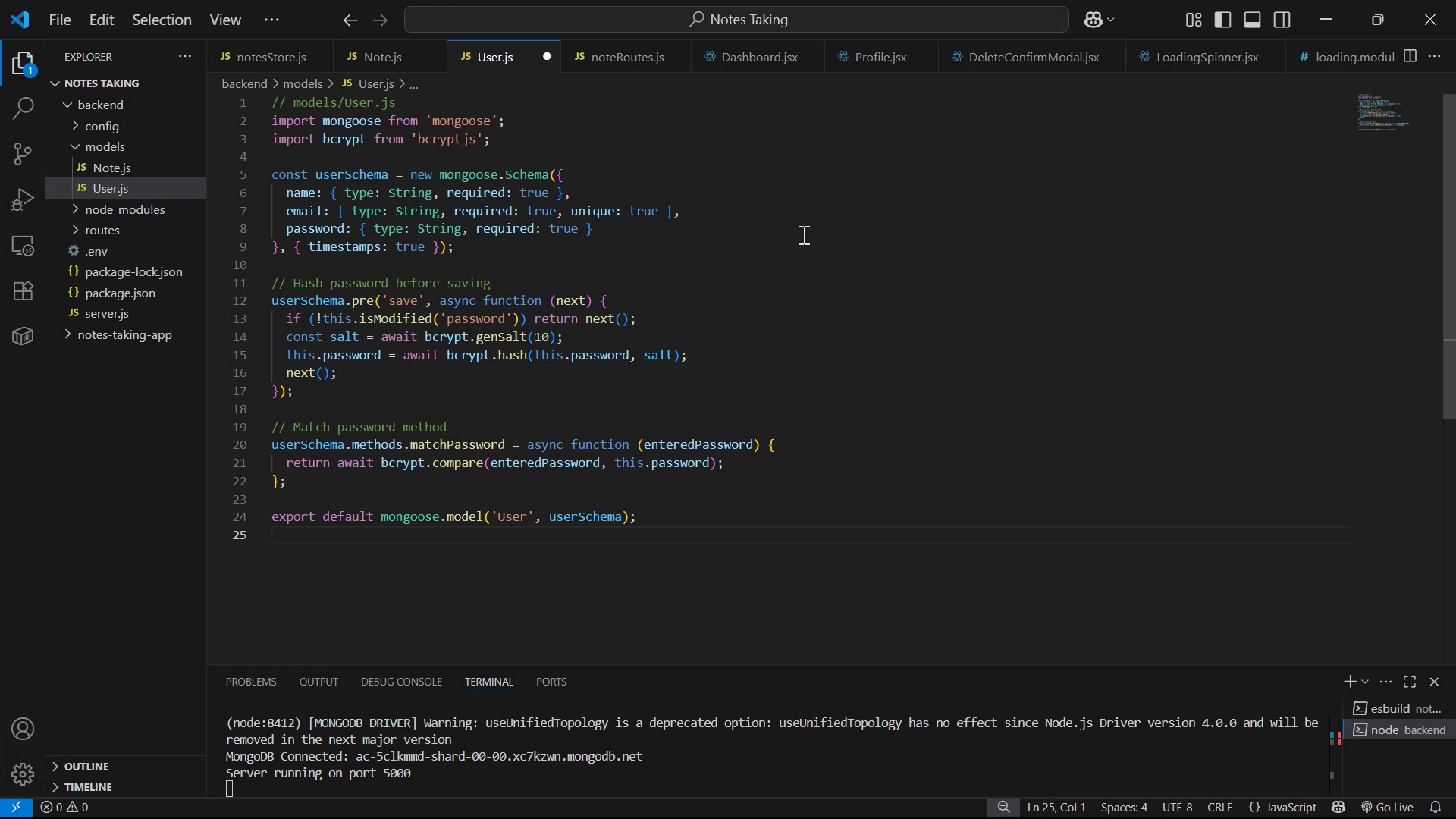 
scroll: coordinate [933, 293], scroll_direction: up, amount: 5.0
 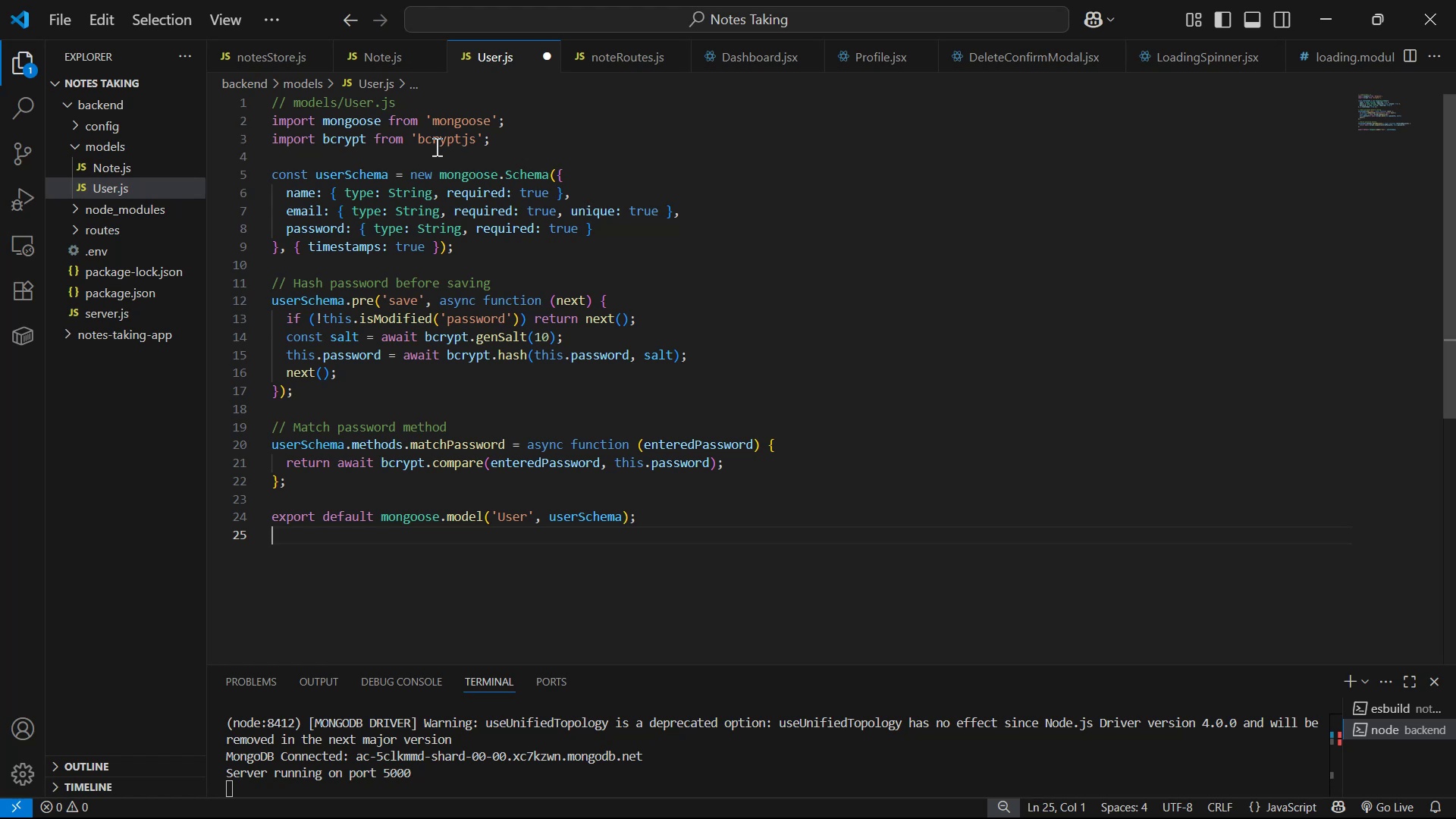 
wait(23.56)
 